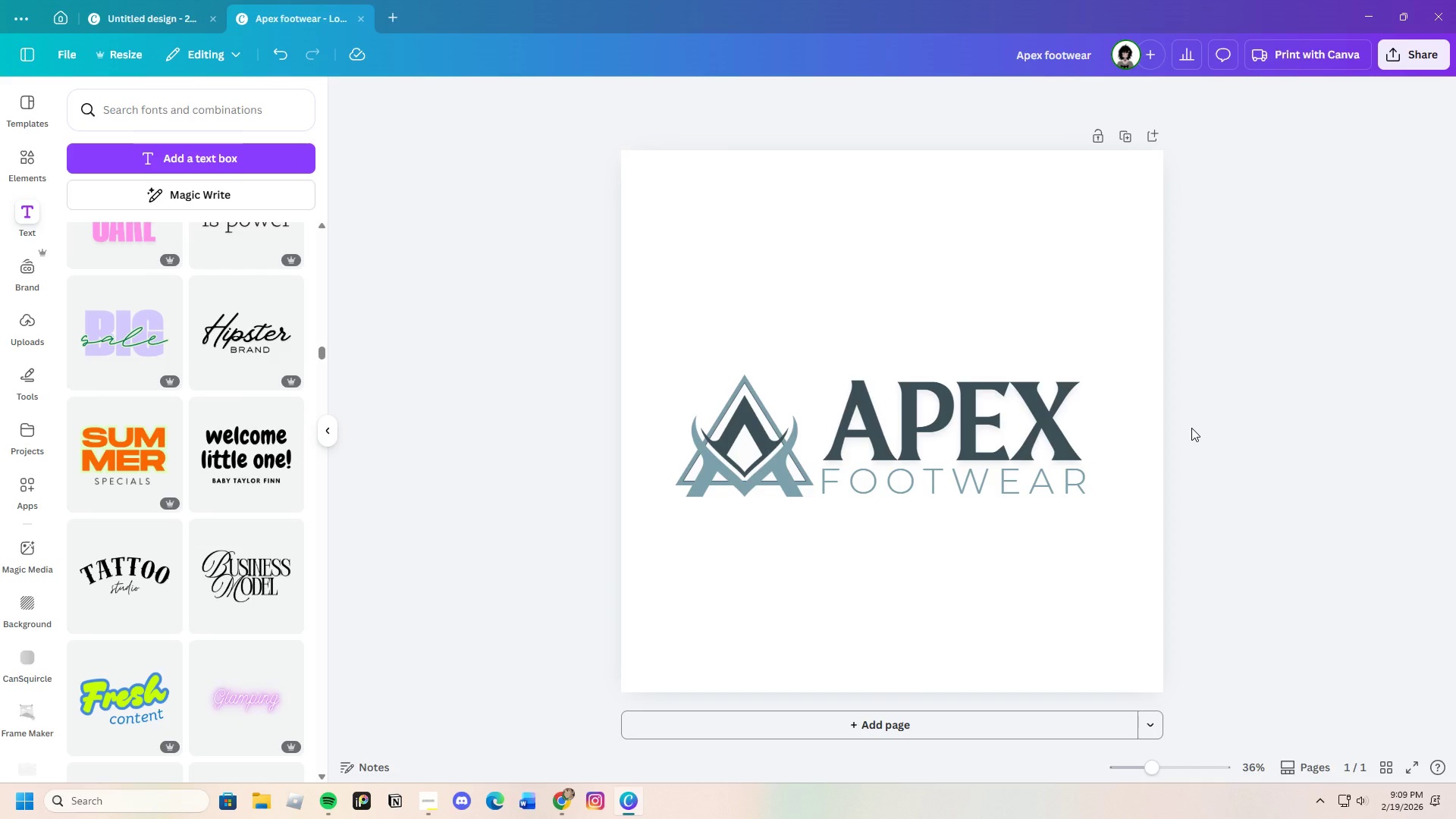 
wait(56.31)
 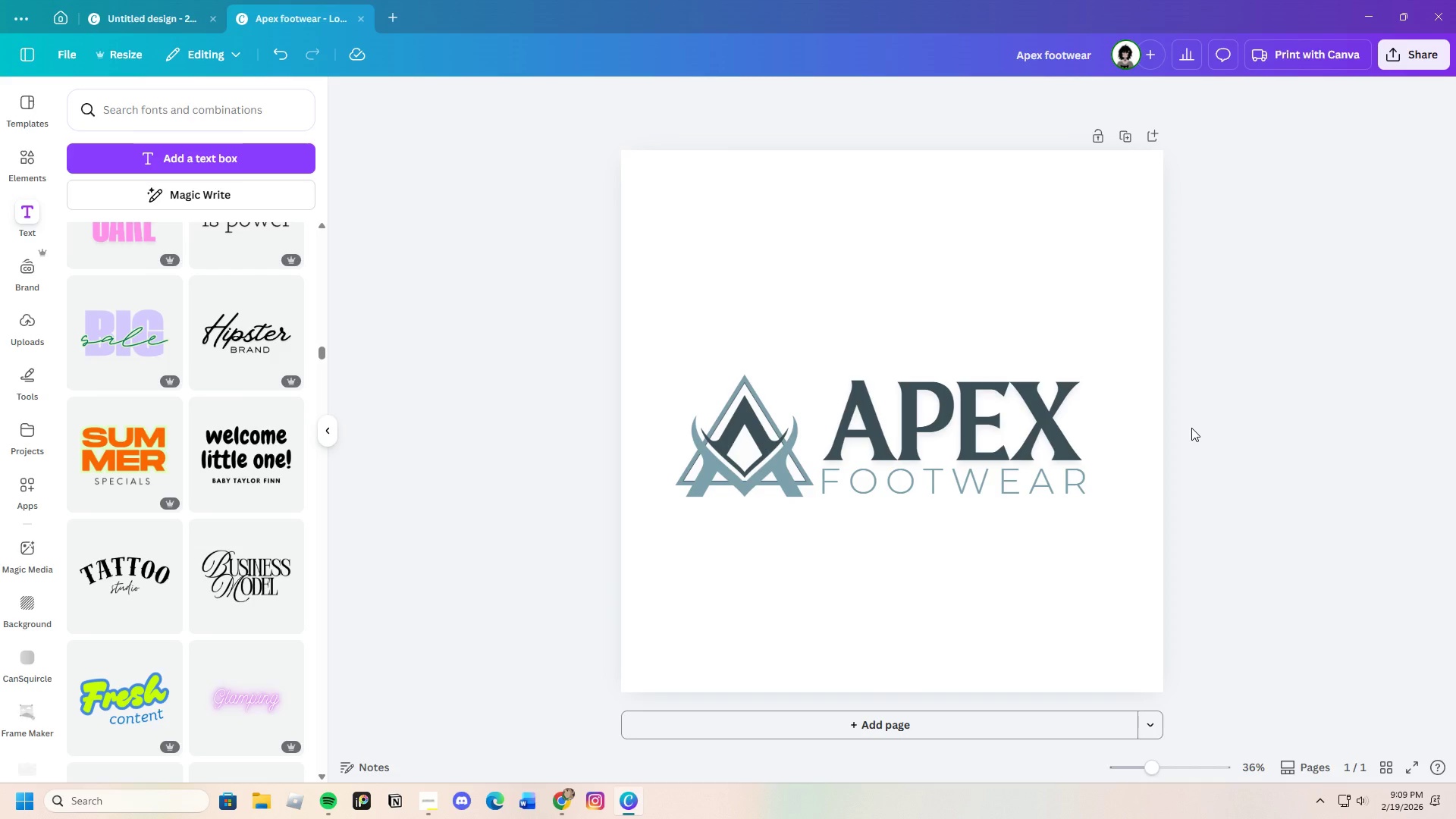 
scroll: coordinate [241, 455], scroll_direction: down, amount: 4.0
 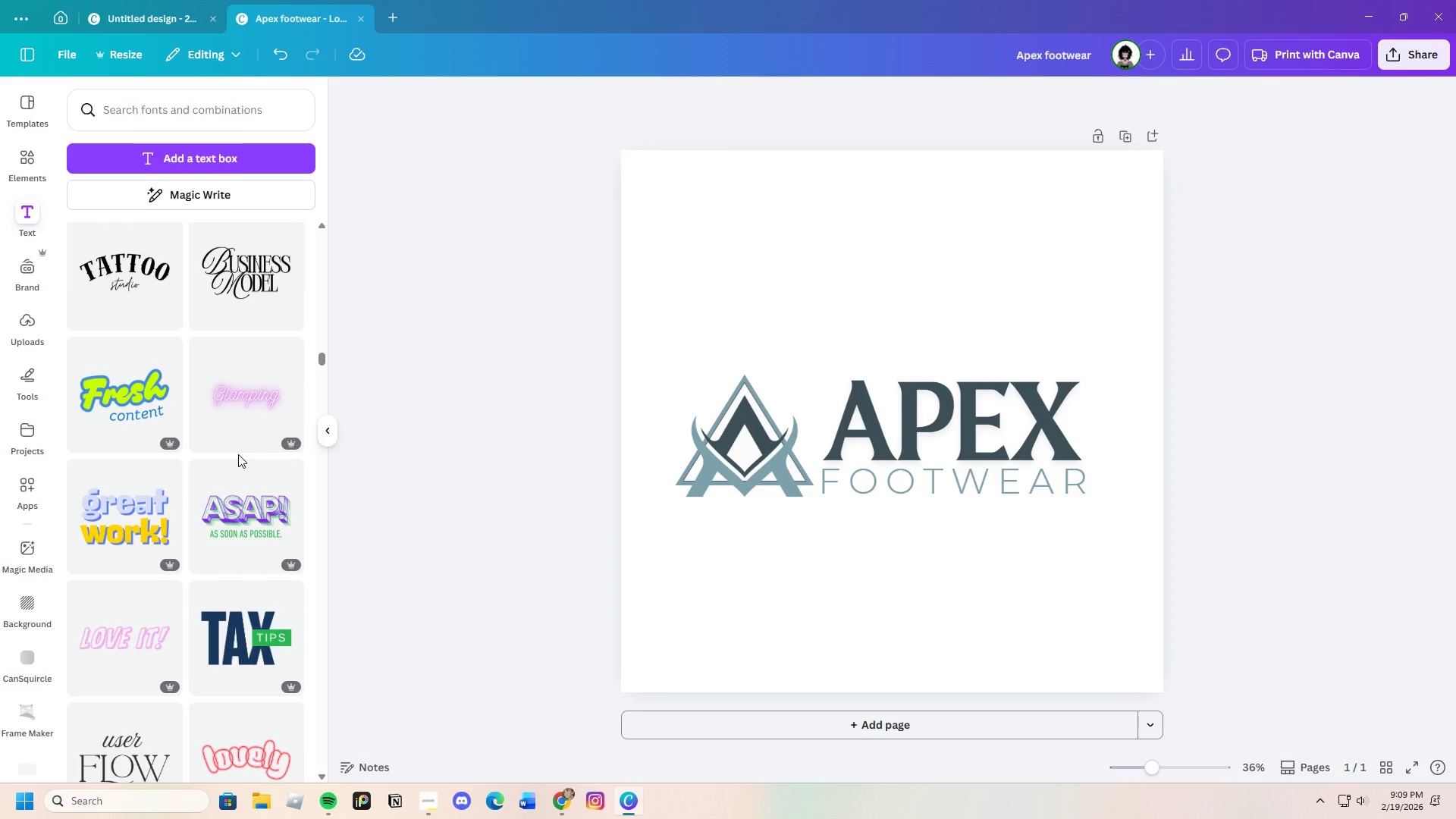 
wait(18.62)
 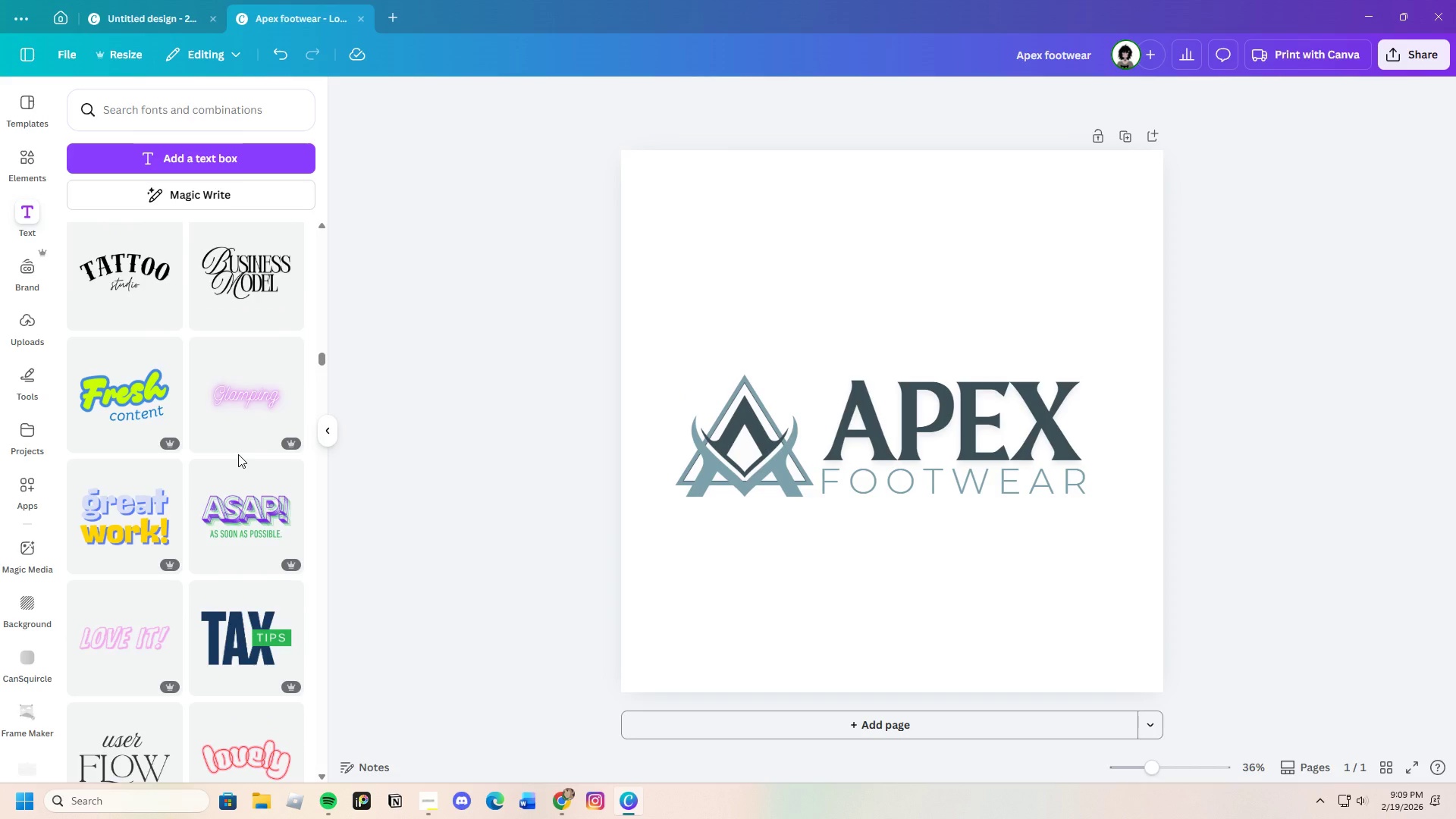 
scroll: coordinate [218, 590], scroll_direction: down, amount: 31.0
 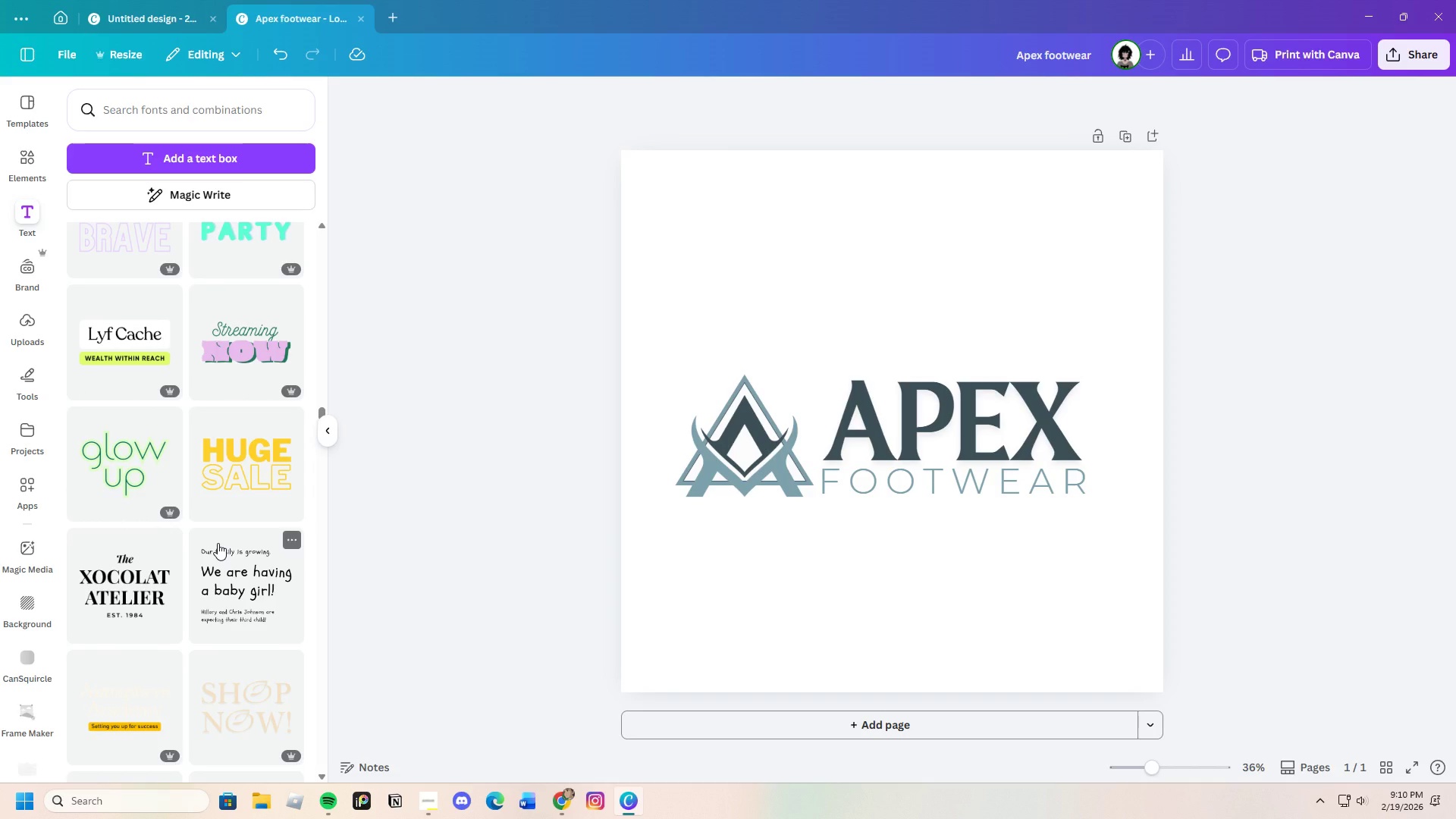 
wait(50.89)
 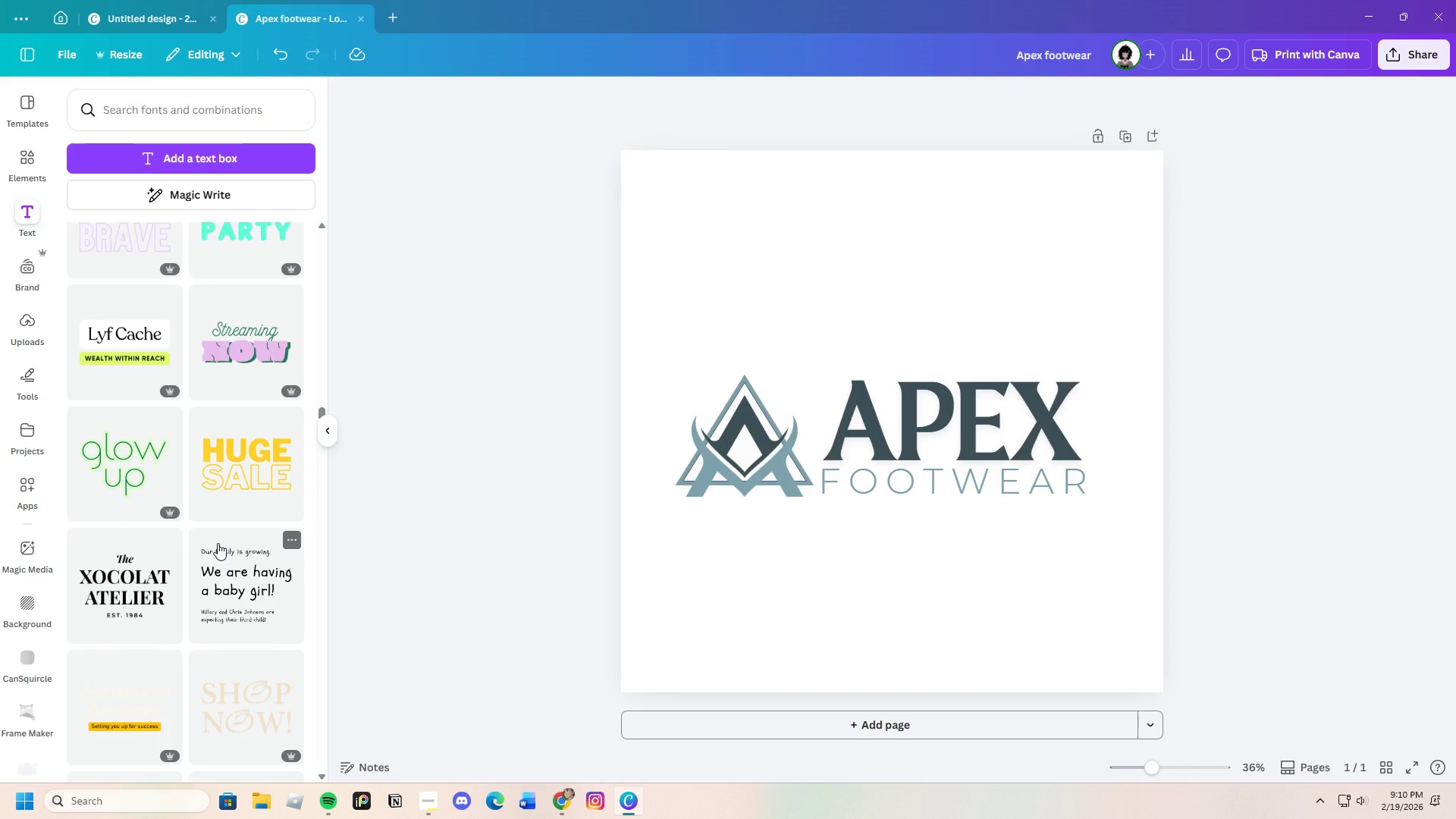 
scroll: coordinate [186, 576], scroll_direction: down, amount: 29.0
 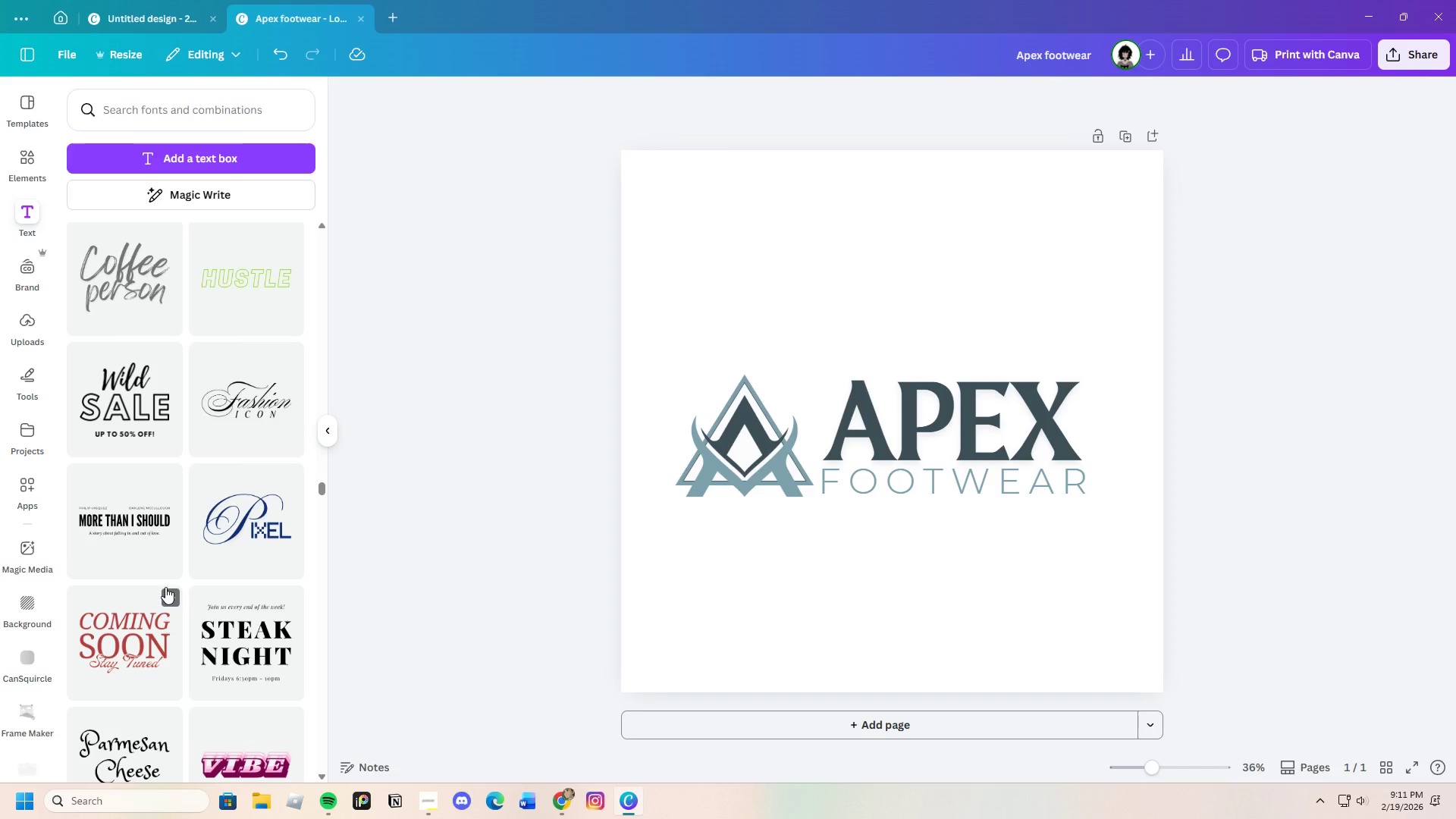 
wait(14.53)
 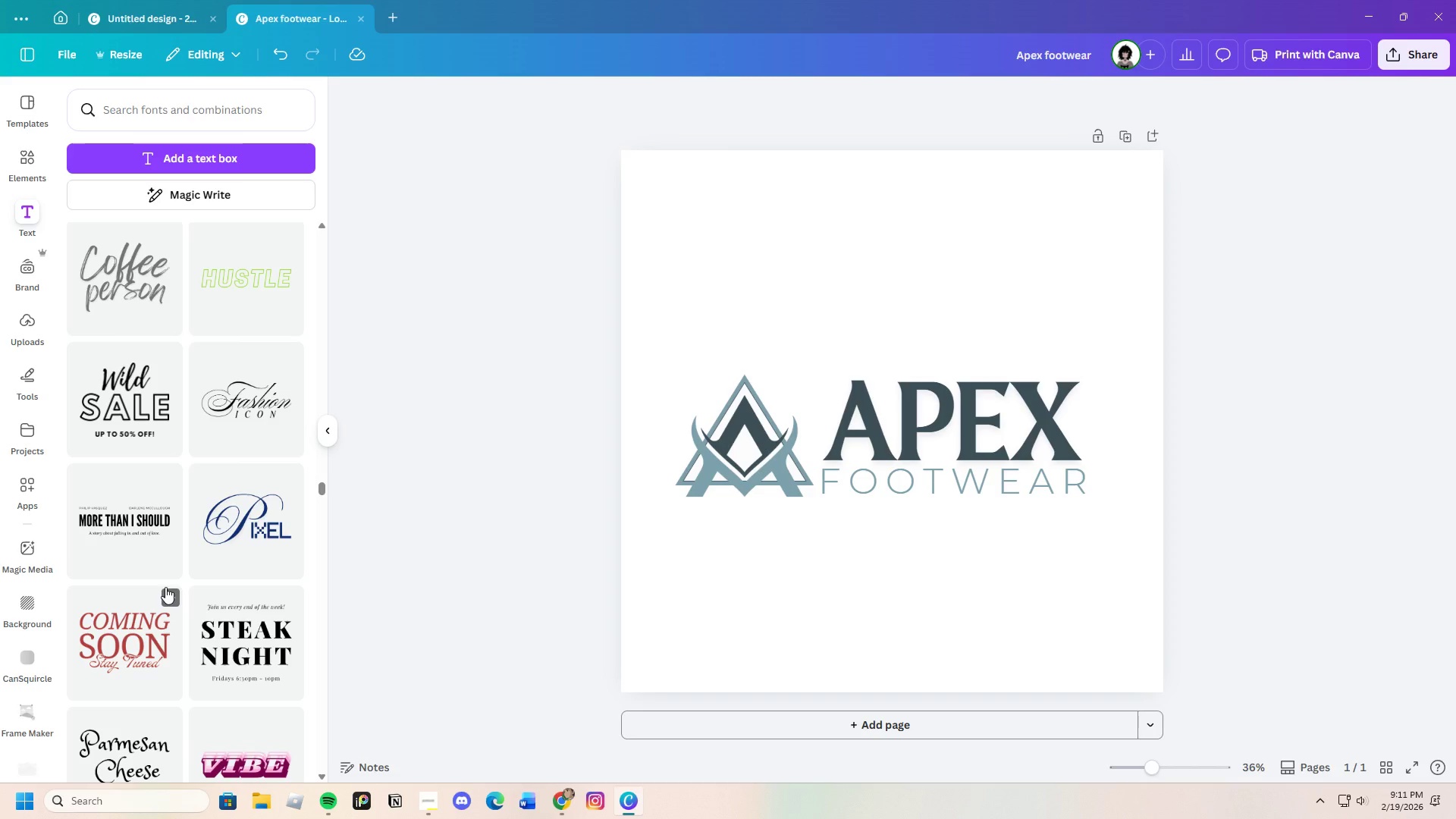 
scroll: coordinate [161, 588], scroll_direction: down, amount: 36.0
 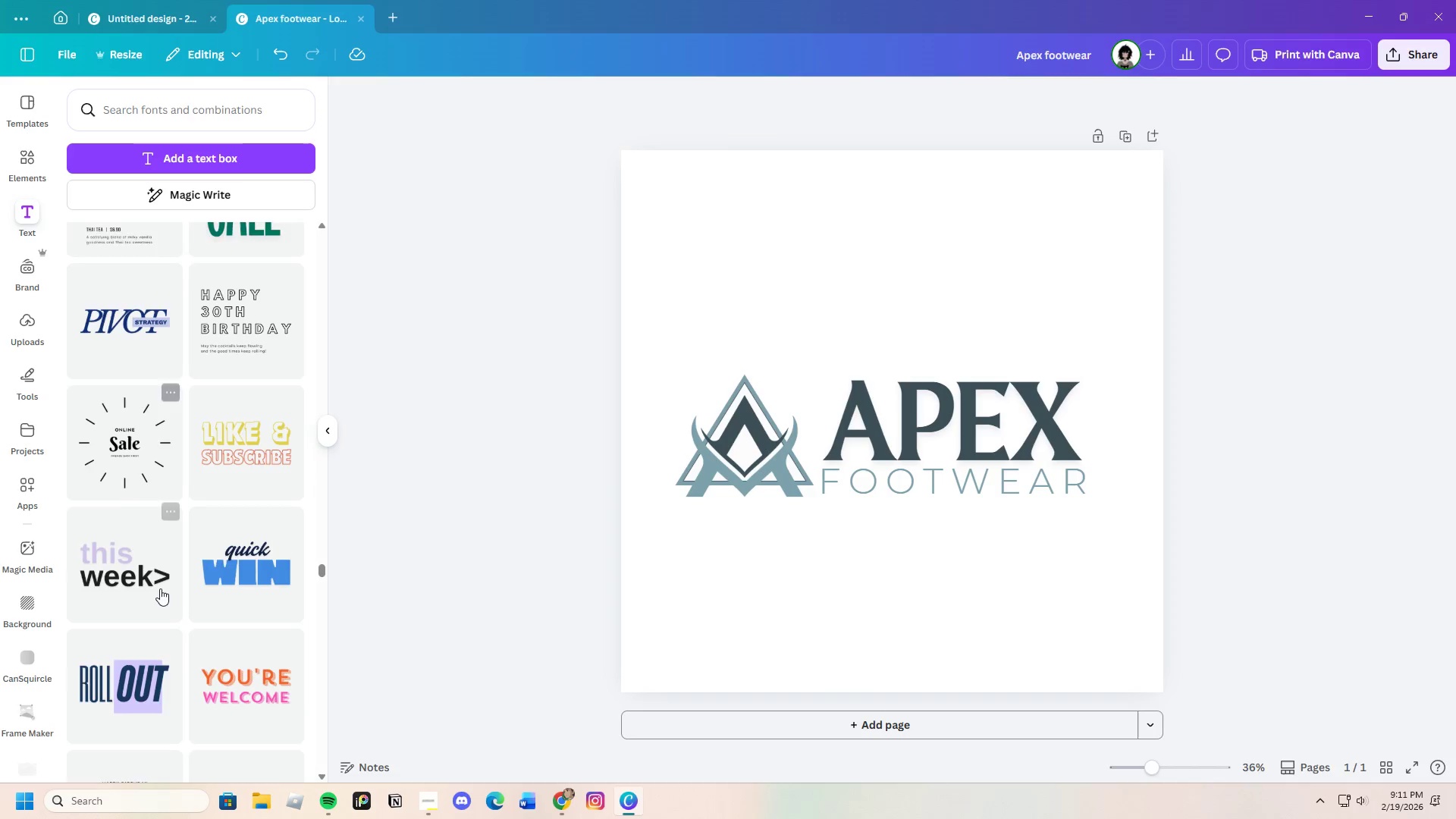 
scroll: coordinate [158, 589], scroll_direction: down, amount: 9.0
 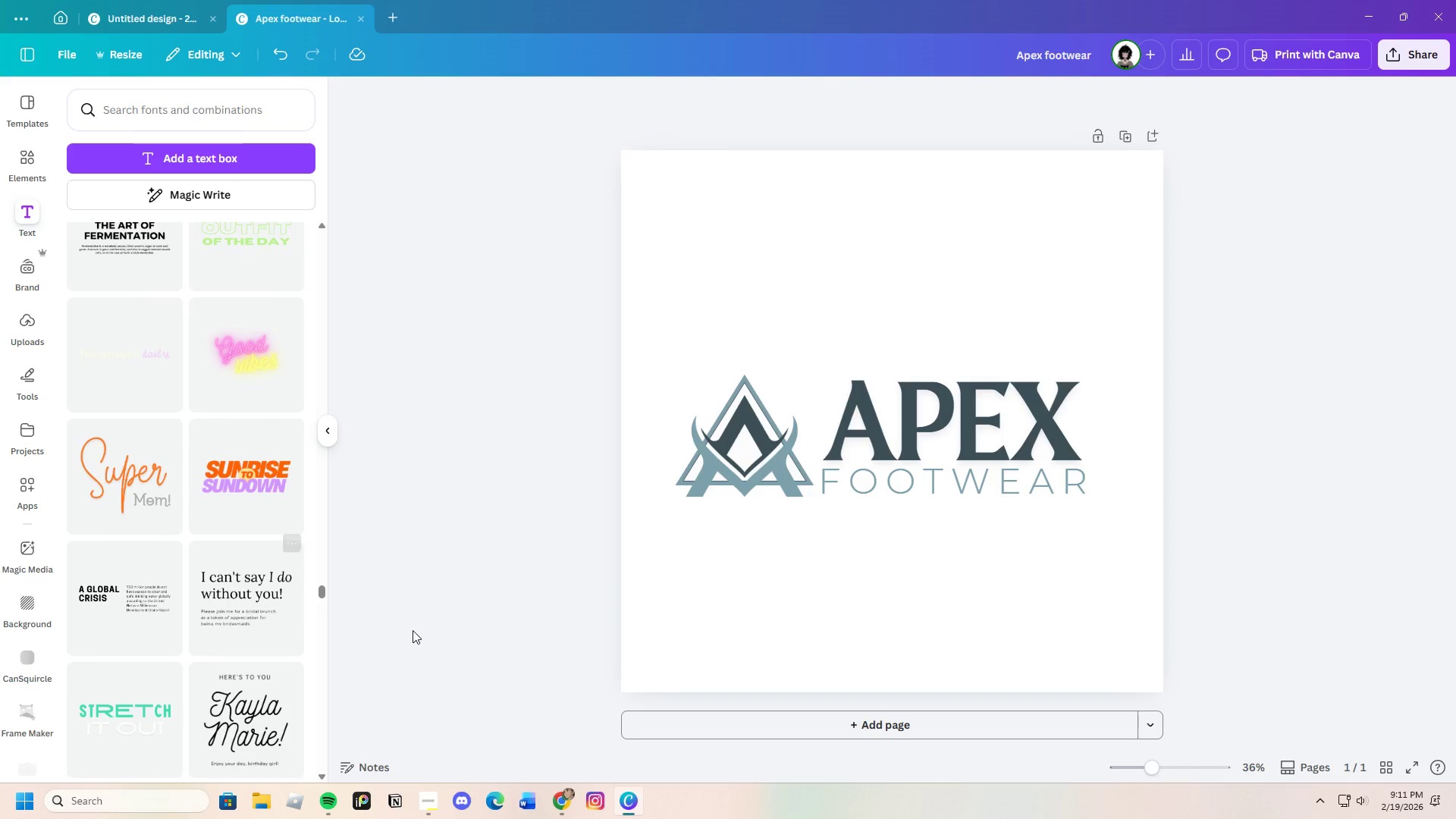 
left_click_drag(start_coordinate=[631, 357], to_coordinate=[770, 489])
 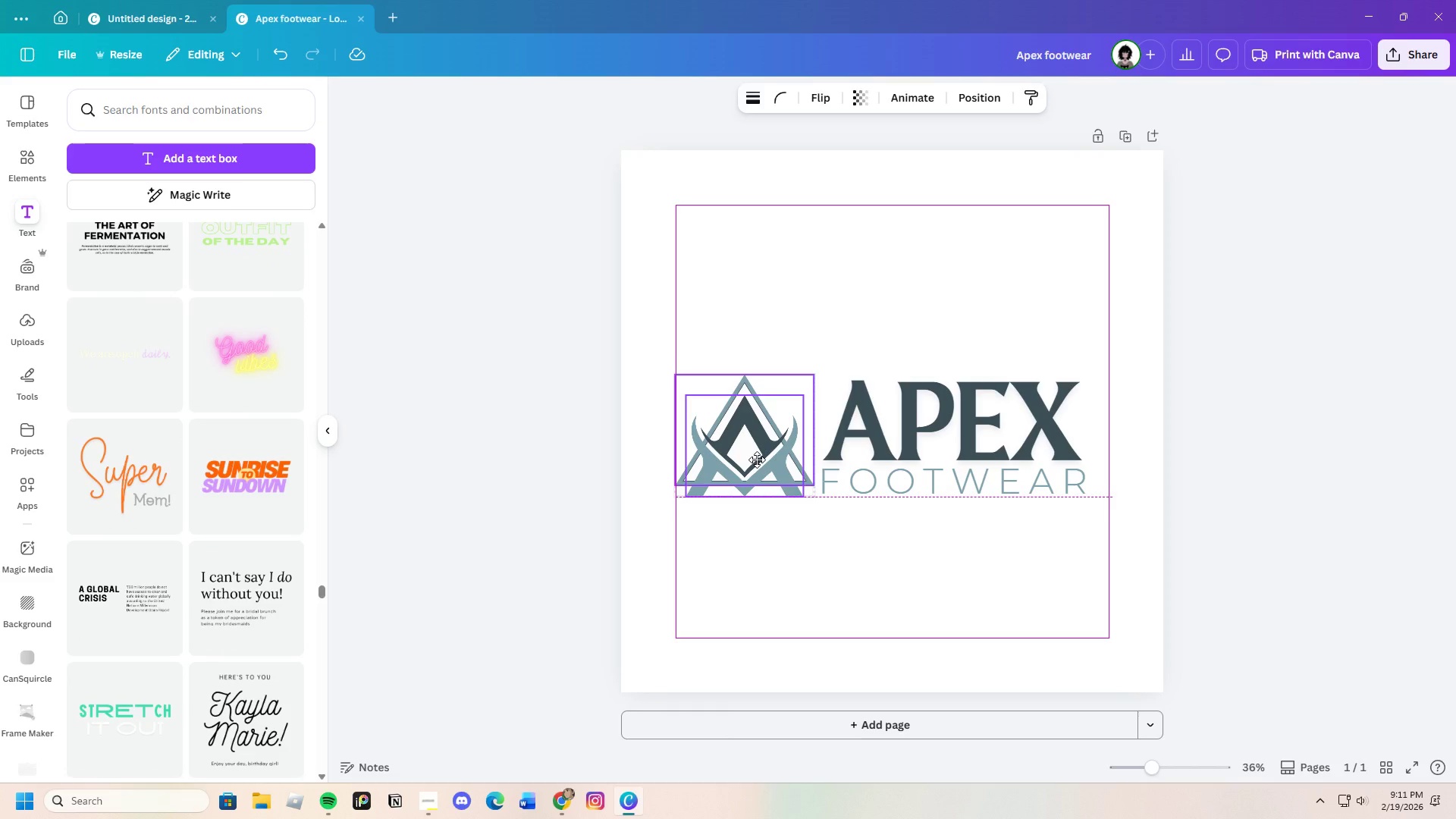 
wait(6.44)
 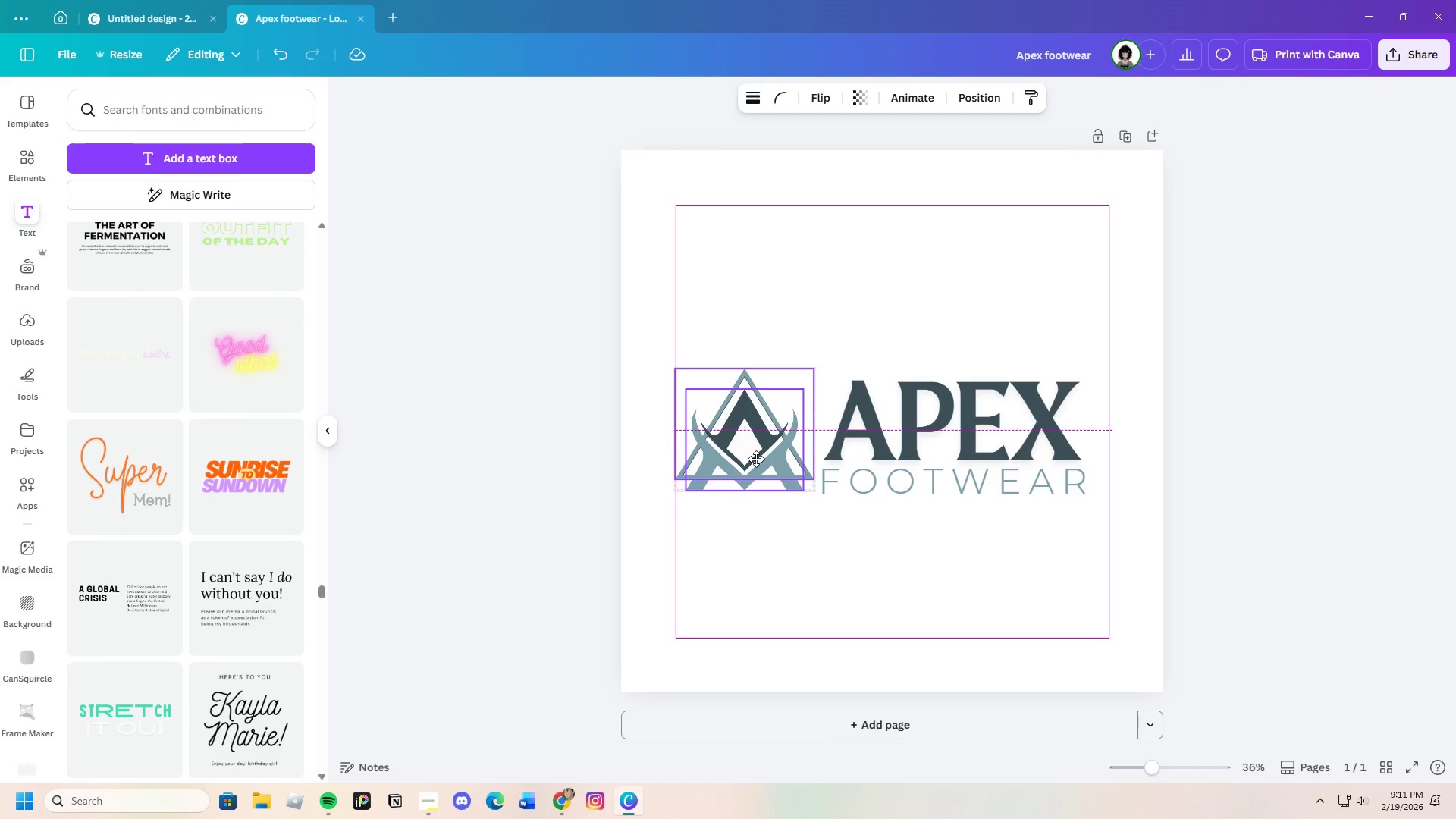 
left_click_drag(start_coordinate=[811, 376], to_coordinate=[810, 385])
 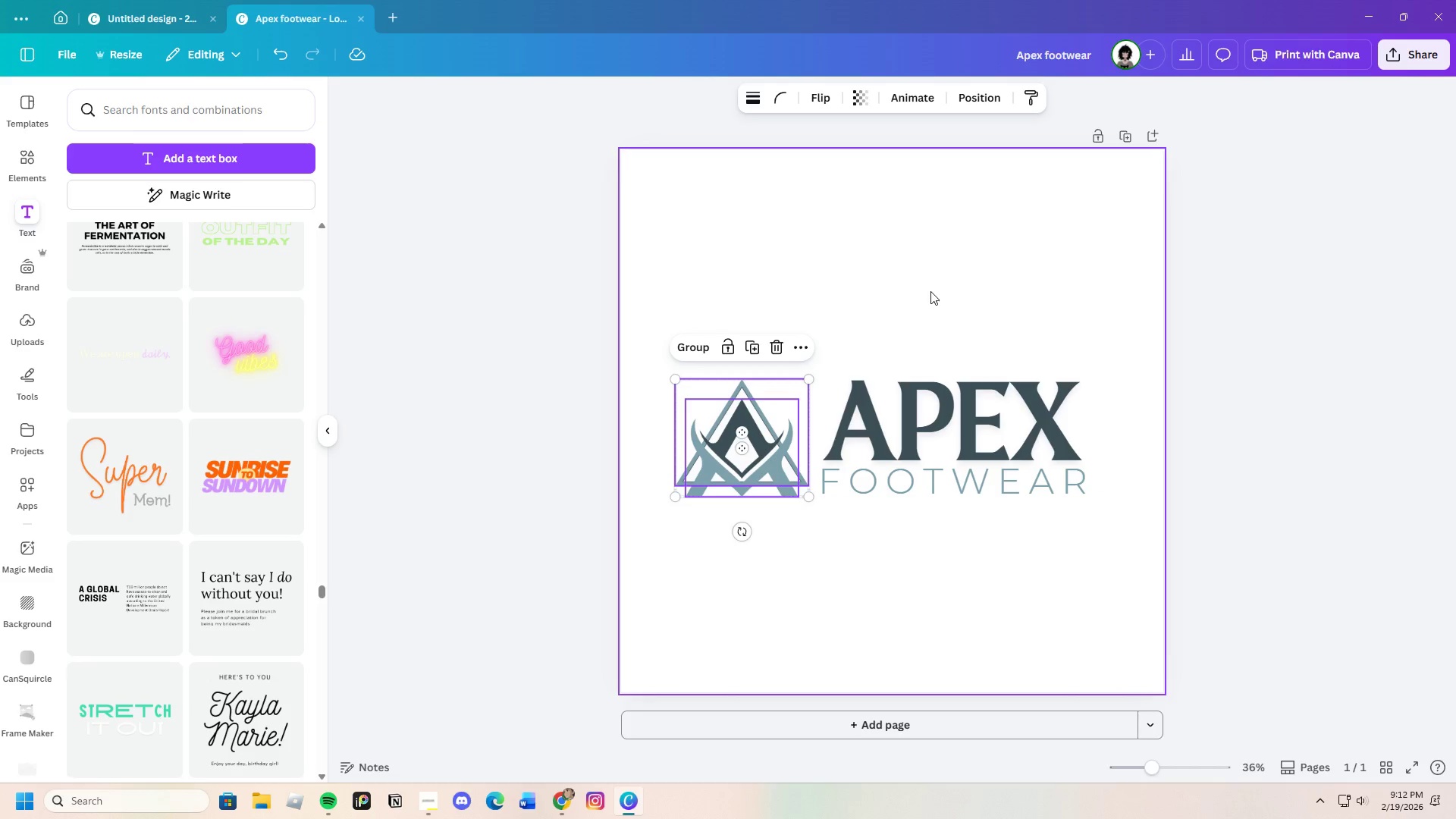 
left_click([930, 291])
 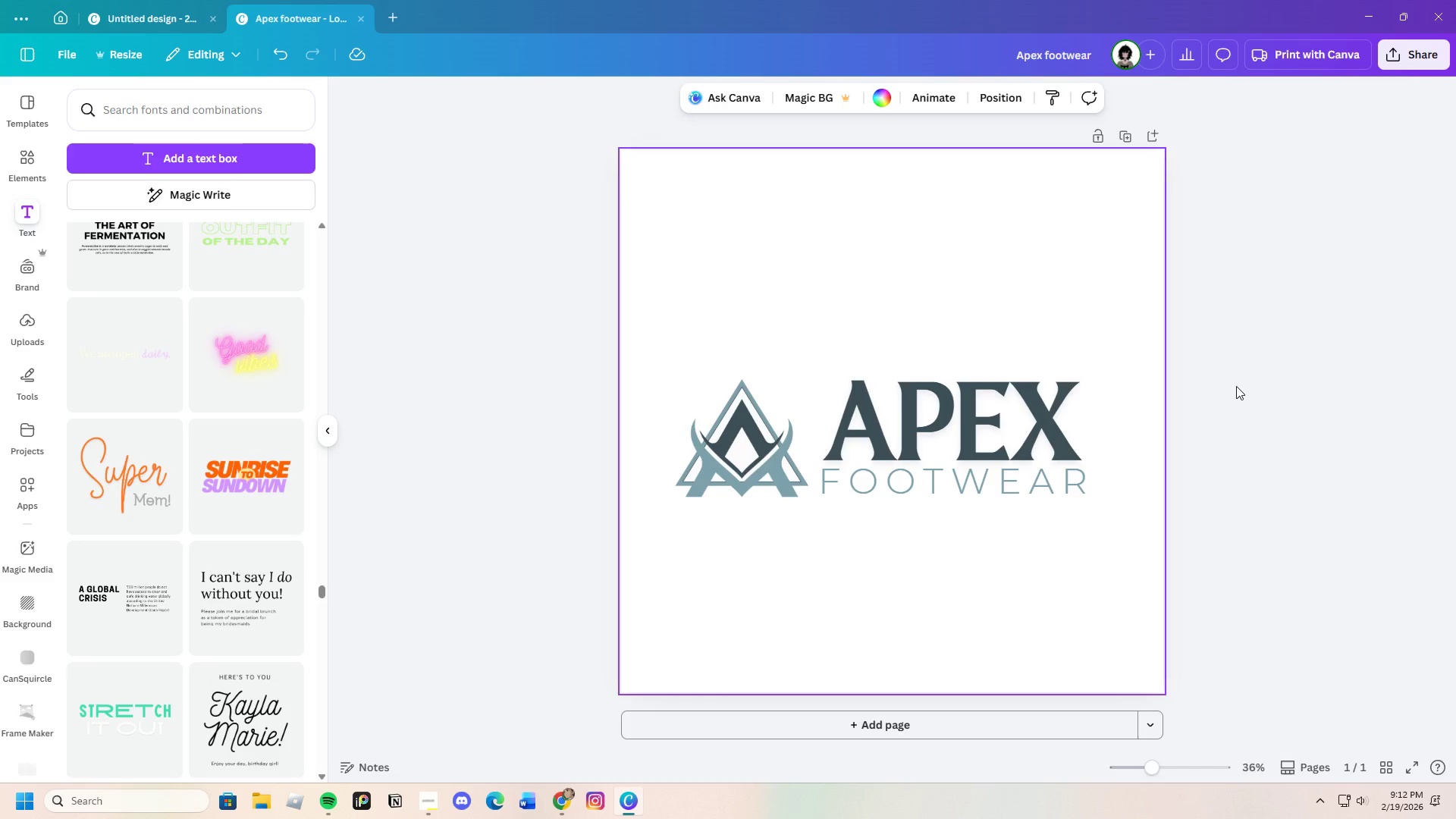 
wait(6.38)
 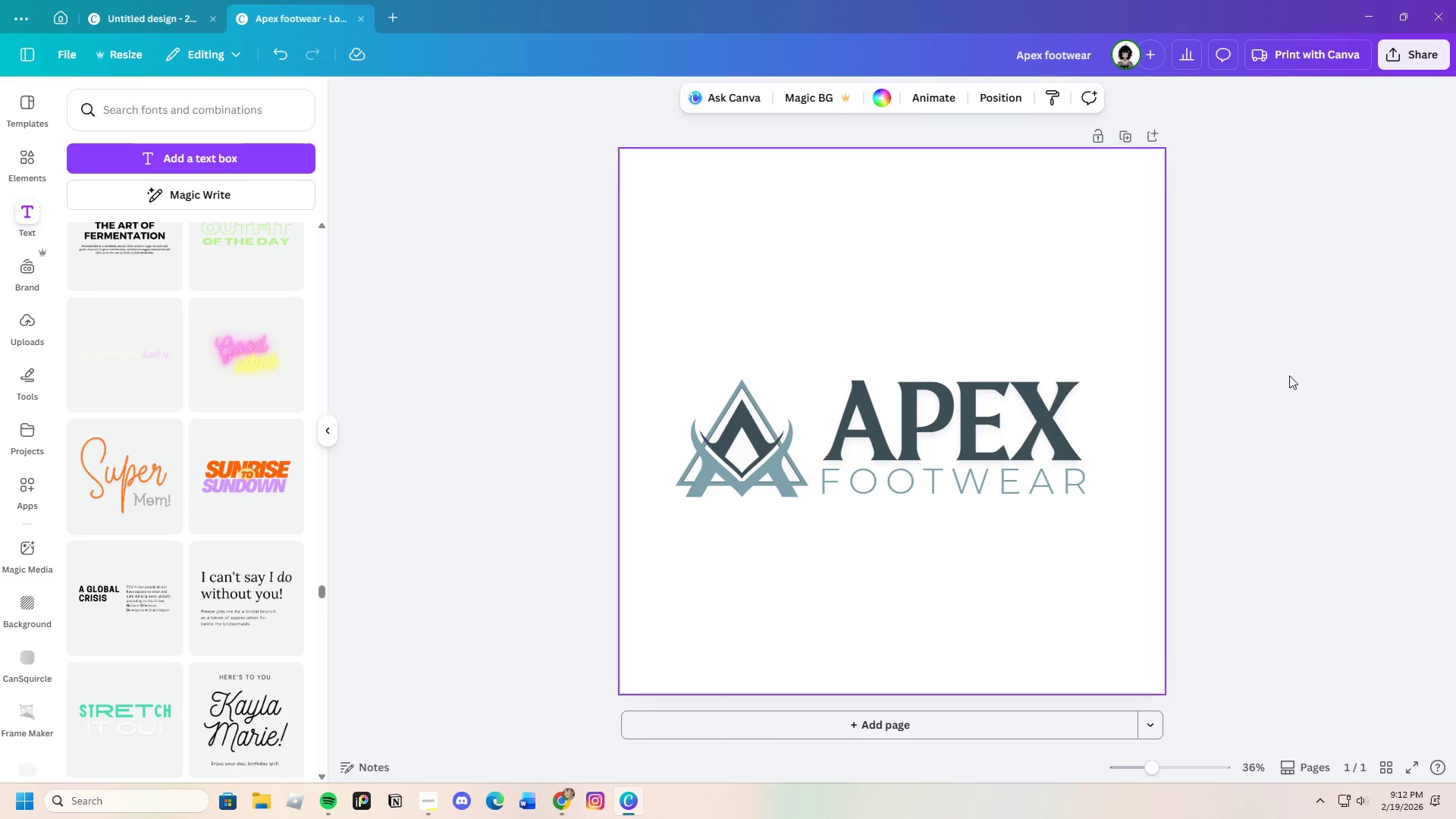 
left_click_drag(start_coordinate=[636, 352], to_coordinate=[769, 491])
 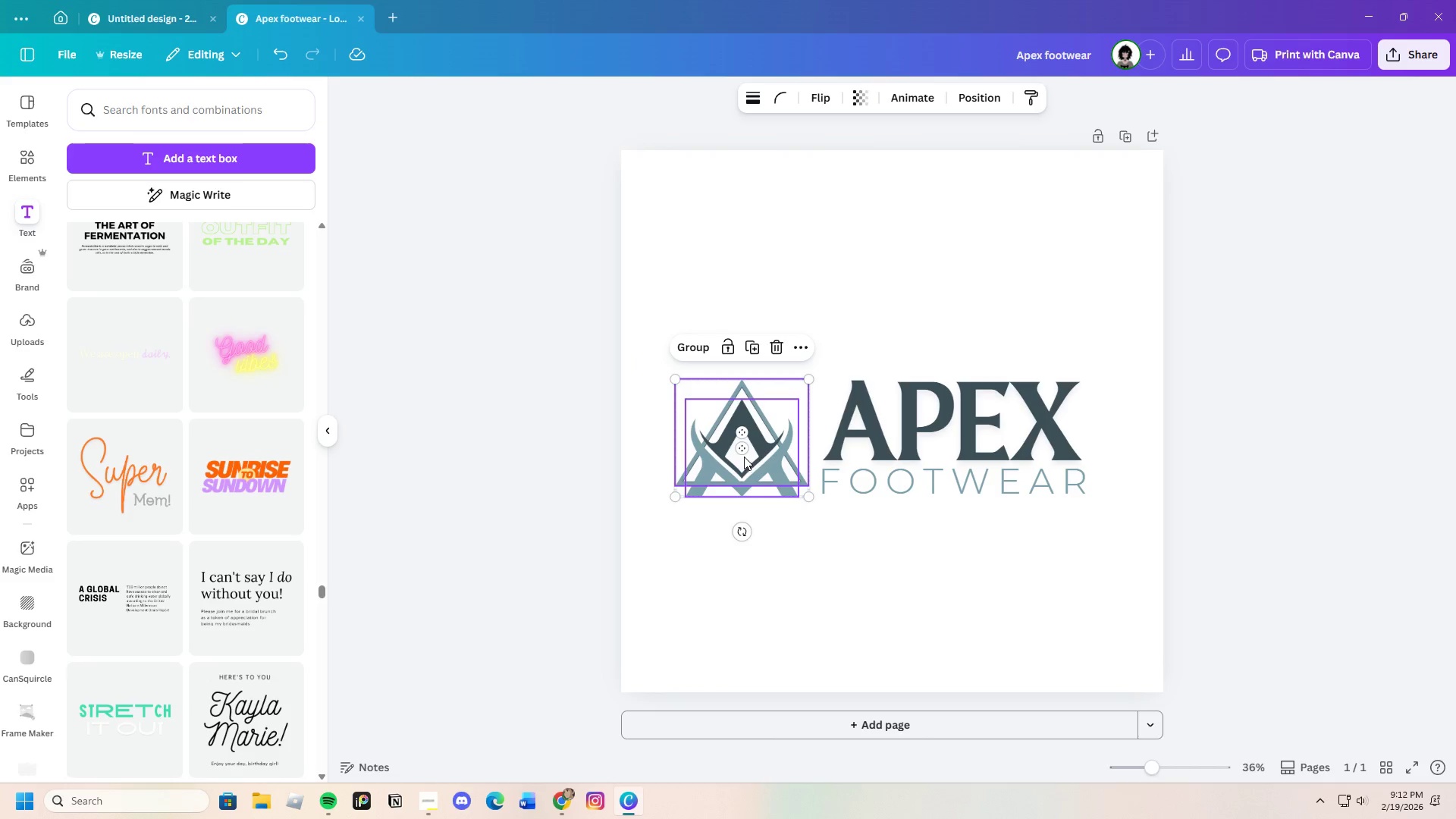 
left_click_drag(start_coordinate=[743, 456], to_coordinate=[765, 452])
 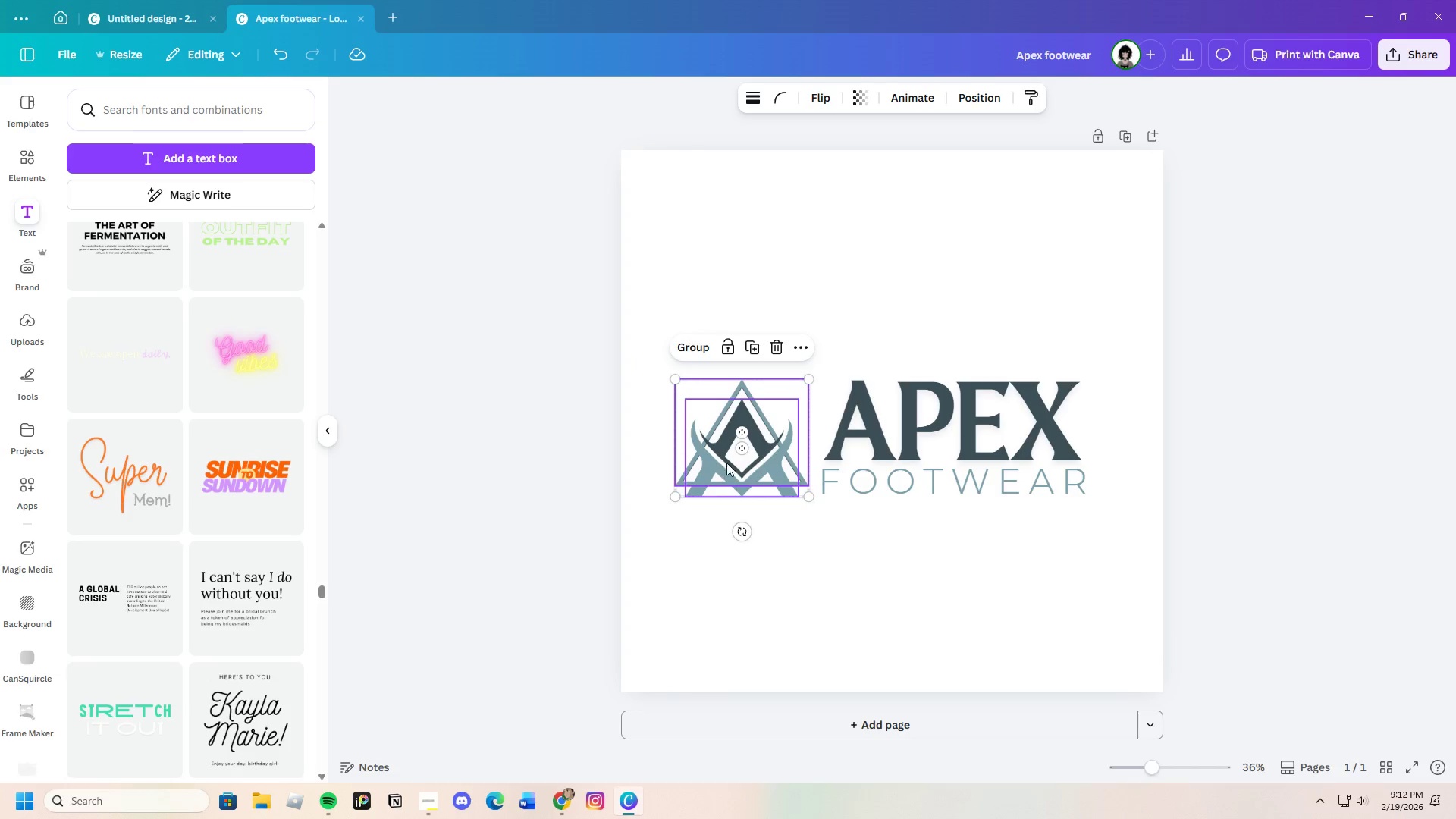 
left_click_drag(start_coordinate=[724, 462], to_coordinate=[733, 459])
 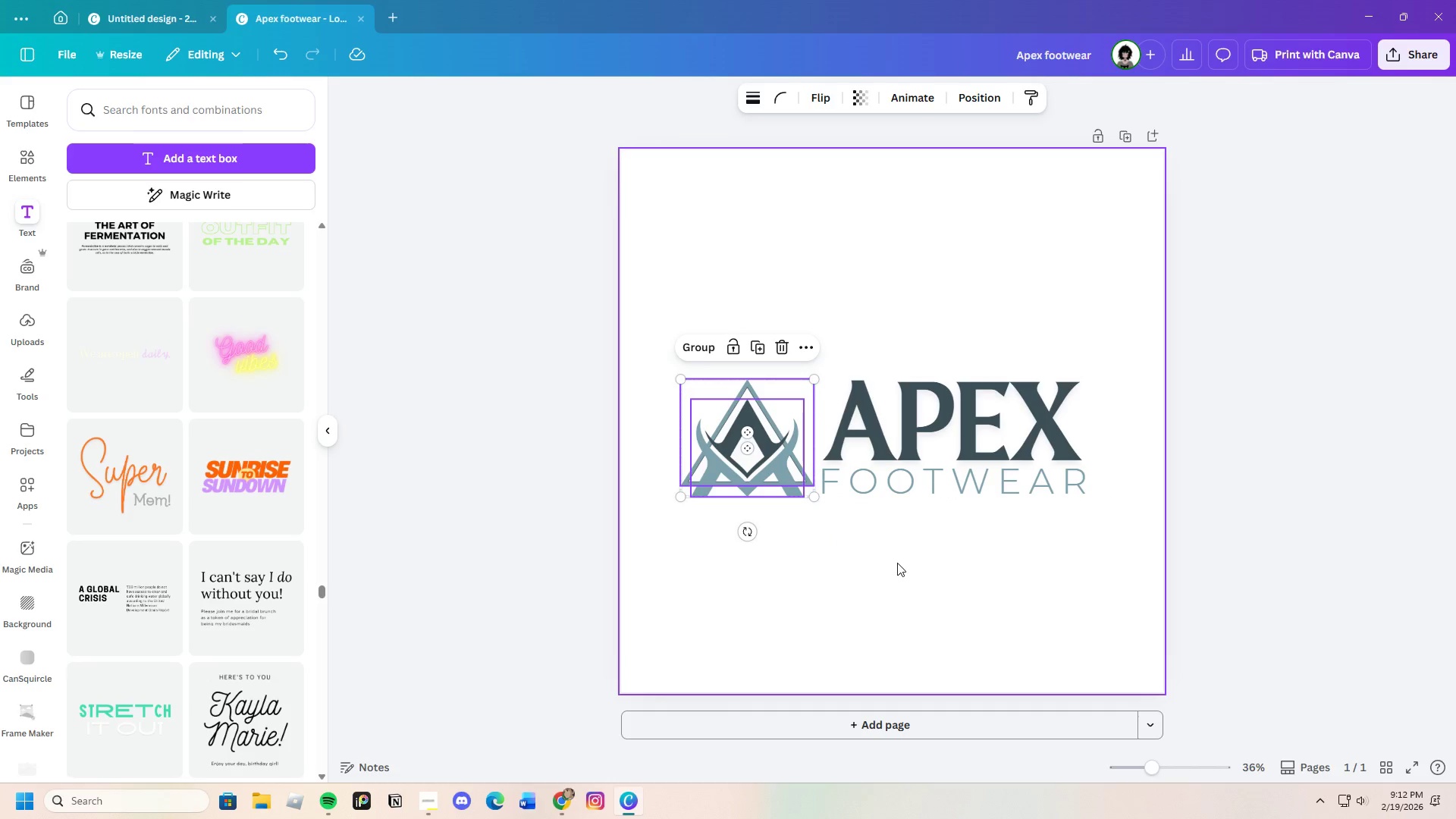 
left_click([897, 563])
 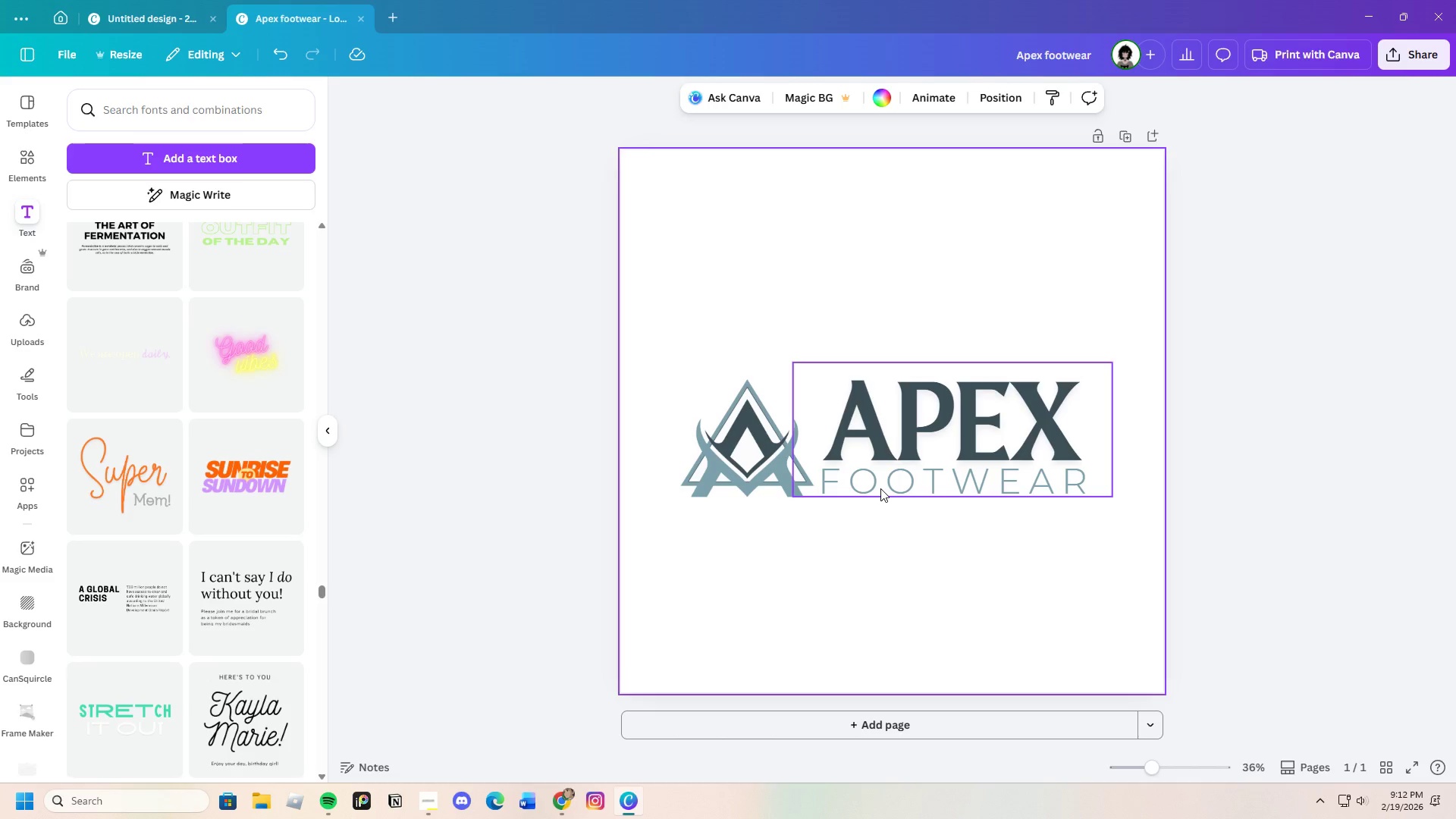 
wait(22.98)
 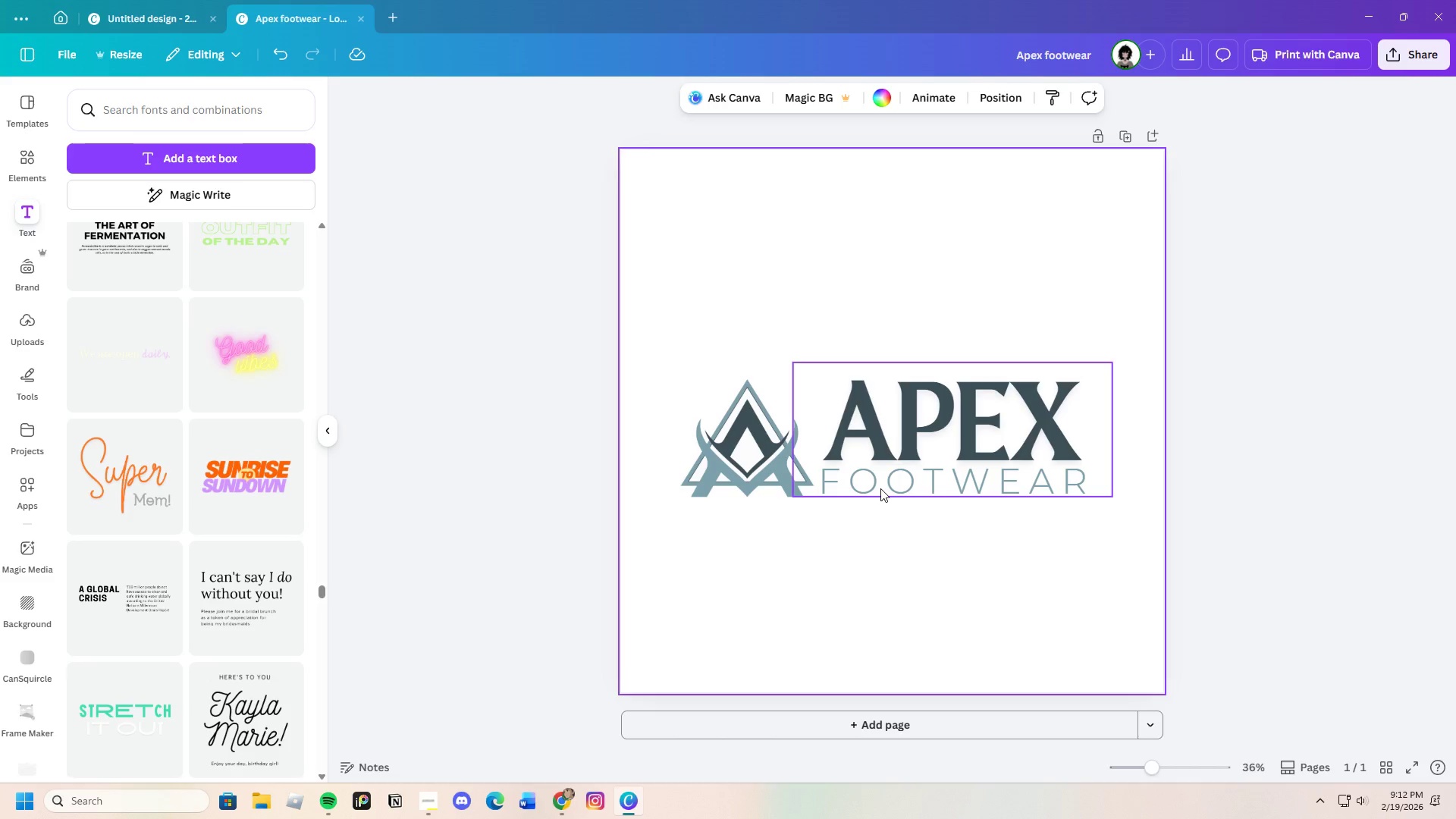 
left_click_drag(start_coordinate=[1111, 365], to_coordinate=[1116, 362])
 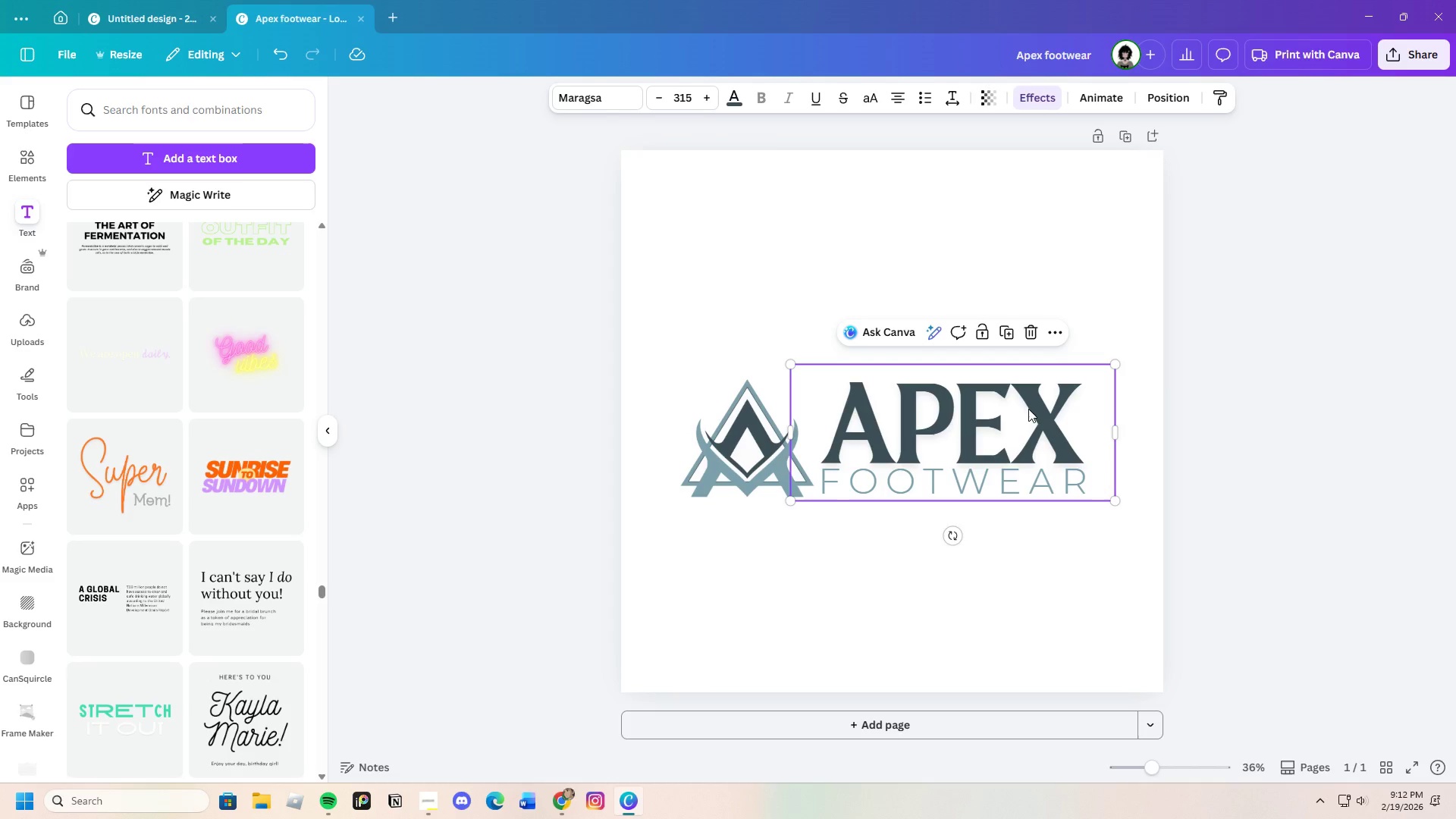 
wait(5.48)
 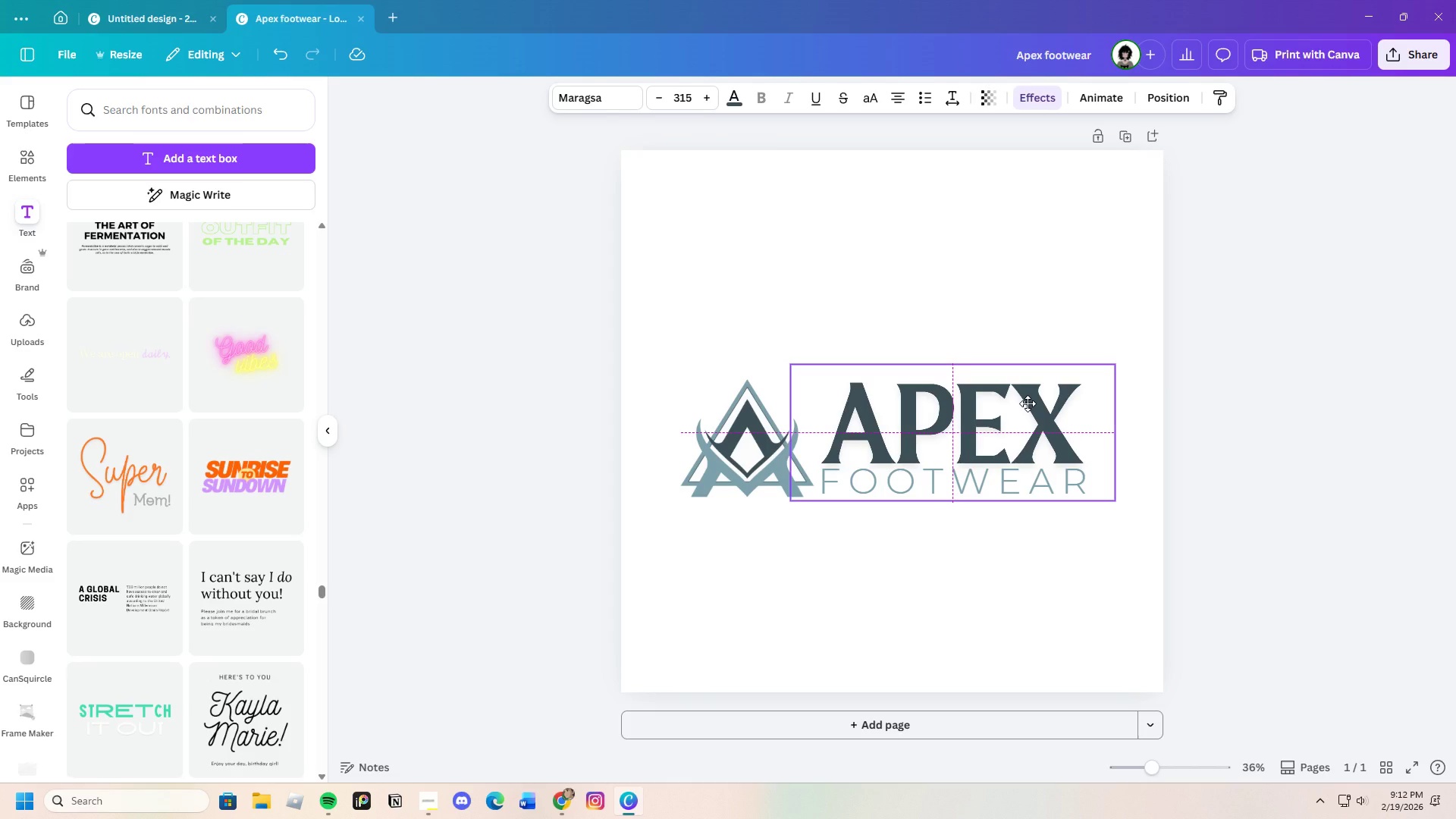 
left_click([1032, 448])
 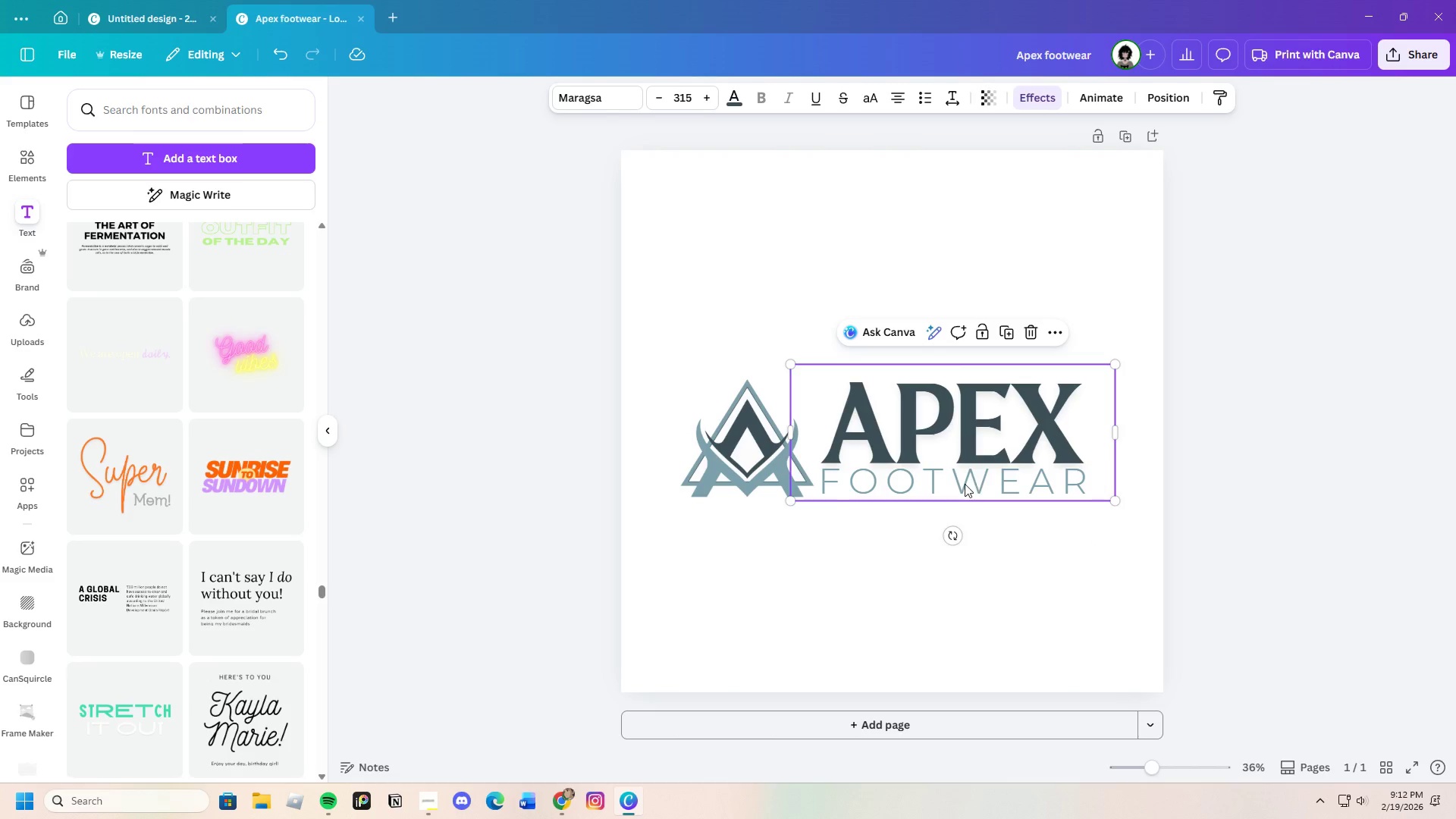 
left_click([965, 484])
 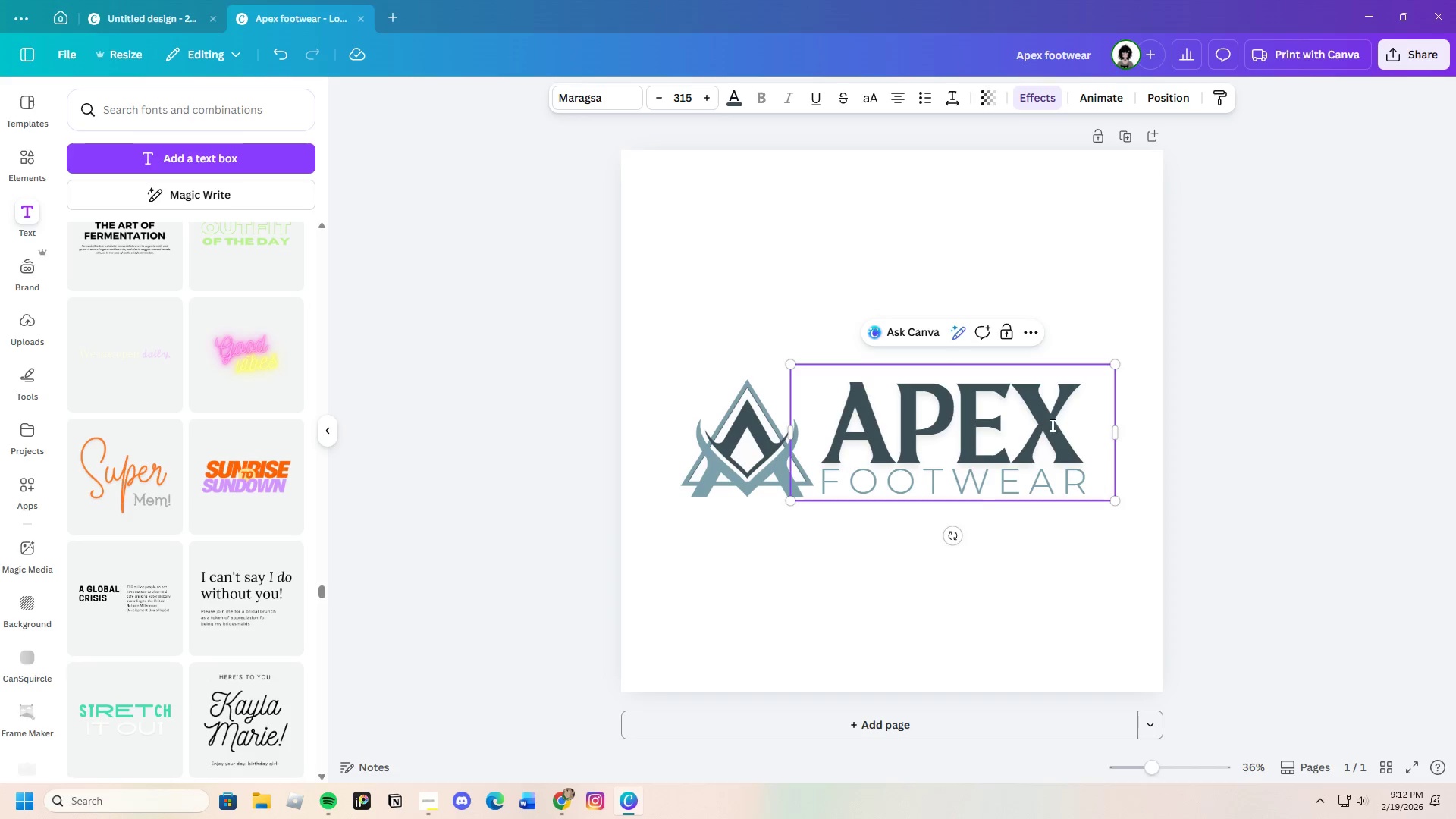 
left_click([1057, 566])
 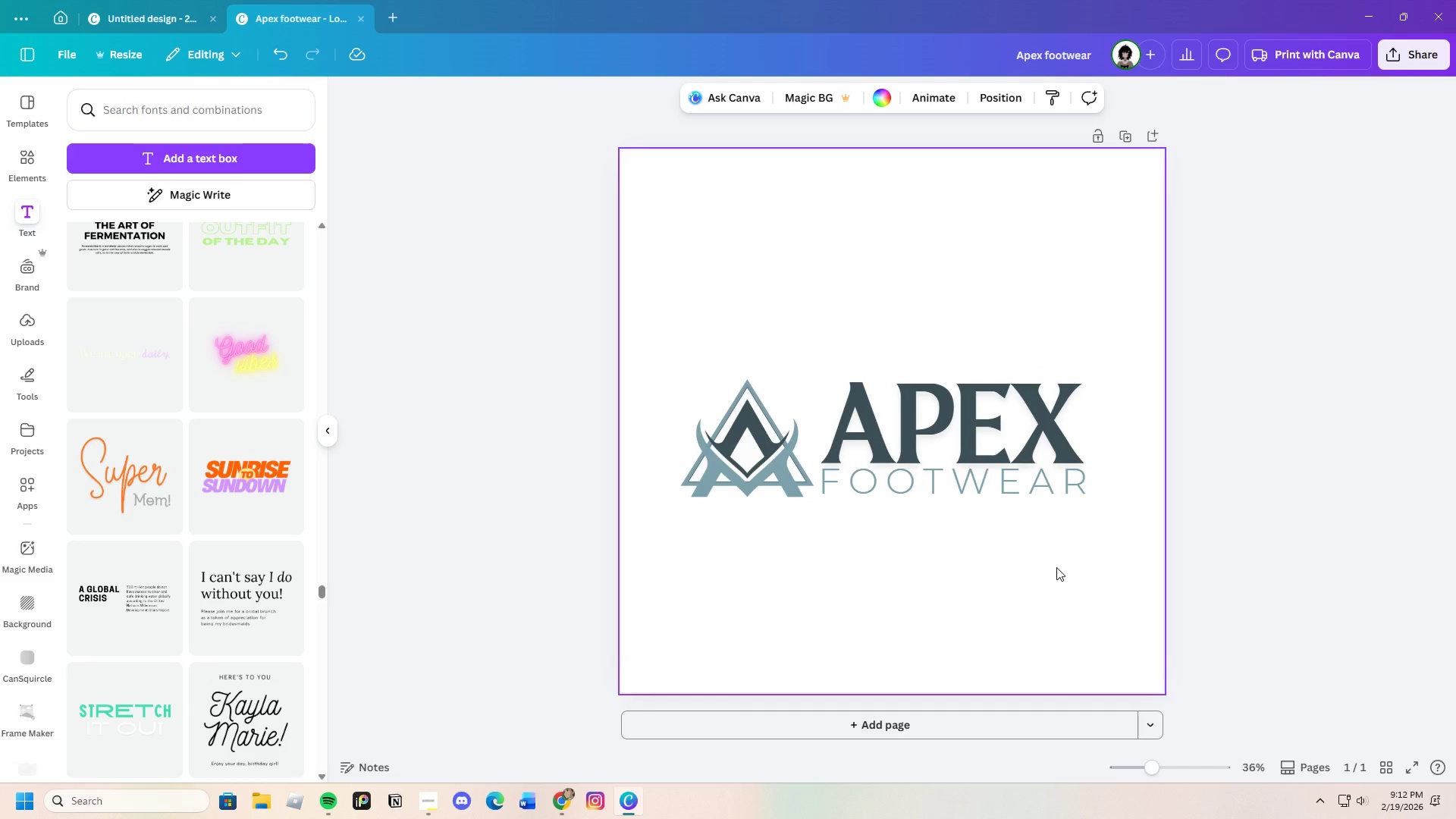 
left_click_drag(start_coordinate=[934, 425], to_coordinate=[937, 424])
 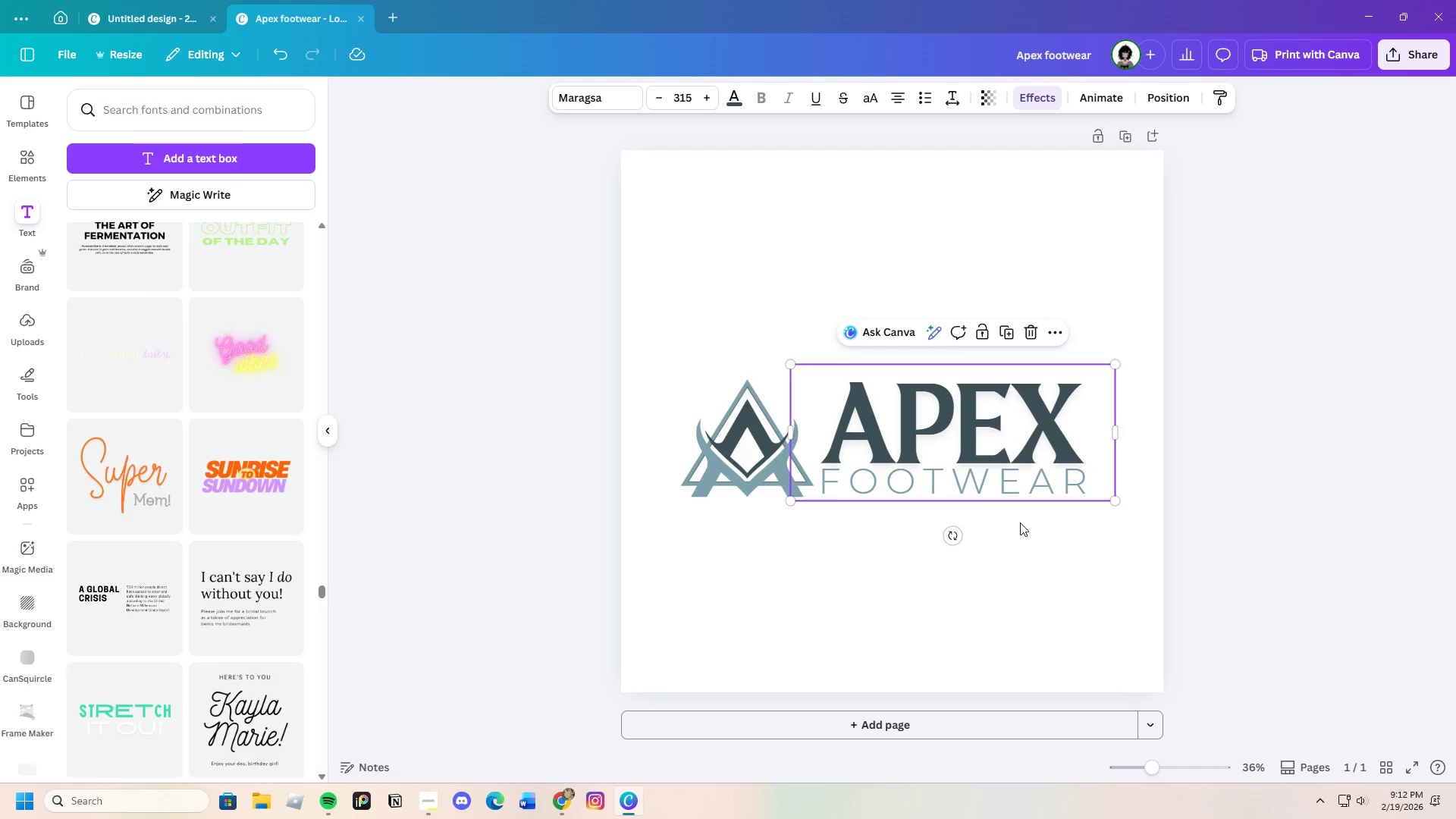 
left_click([1020, 522])
 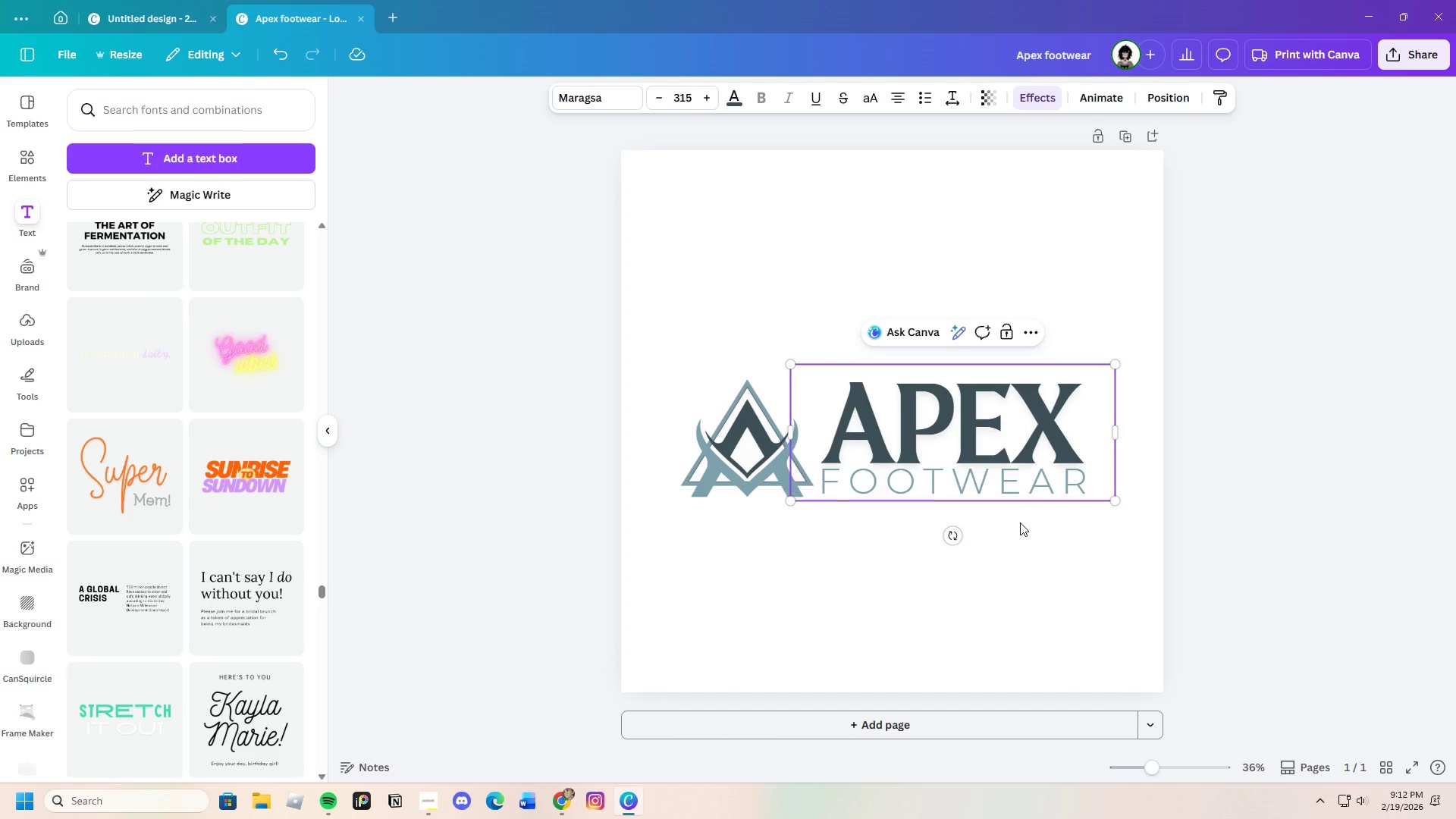 
left_click([1020, 522])
 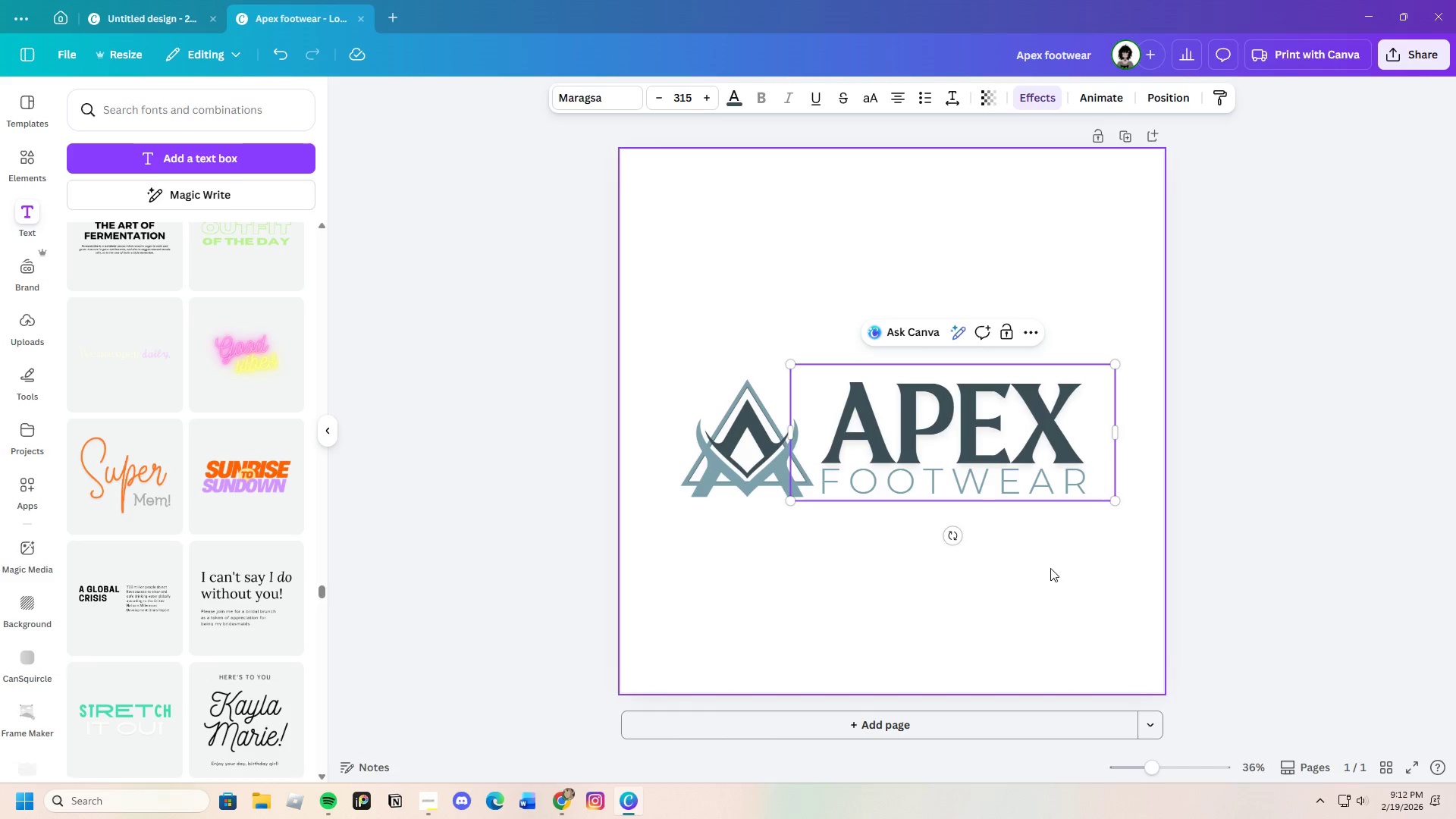 
left_click([1056, 588])
 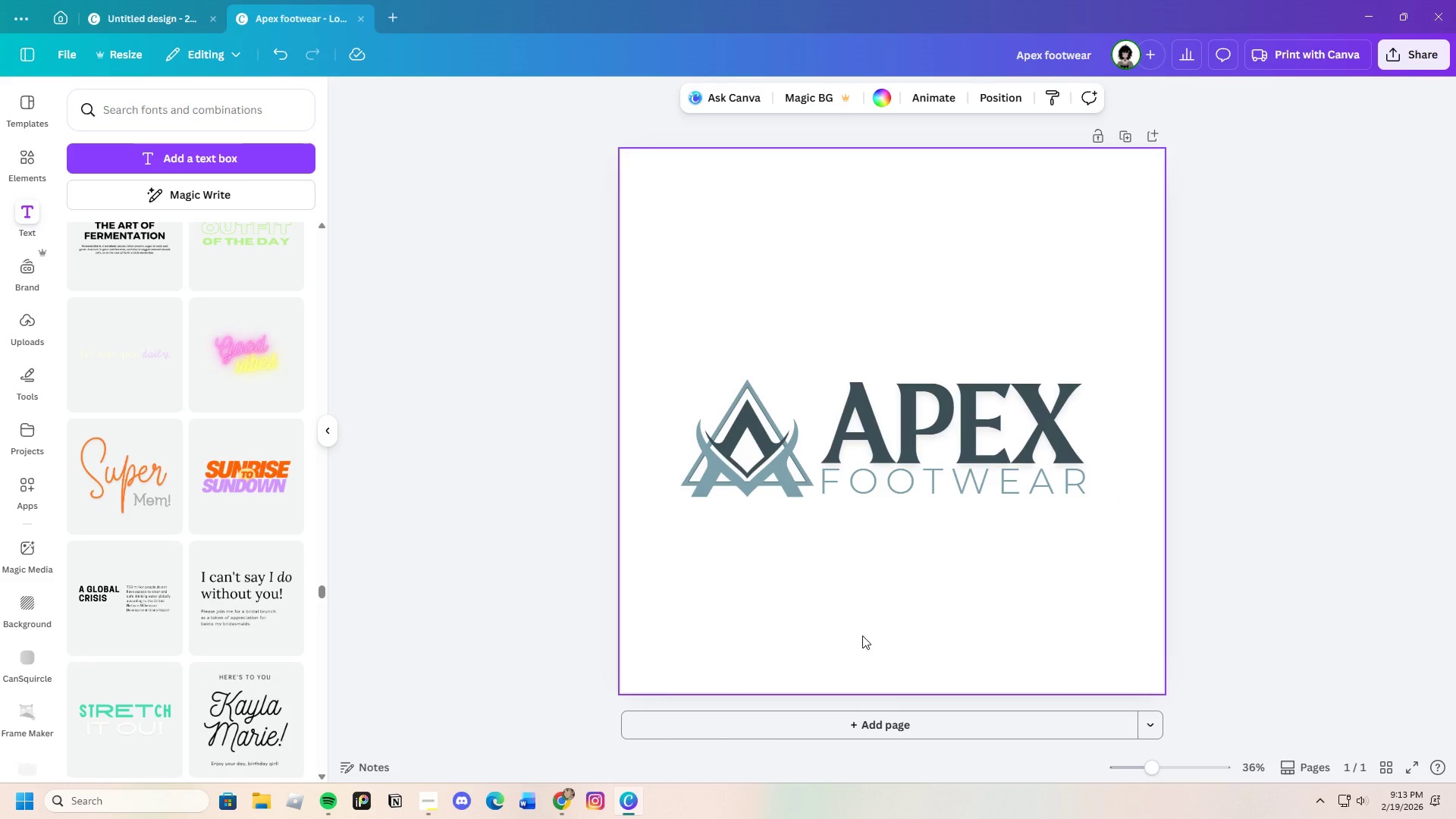 
wait(9.01)
 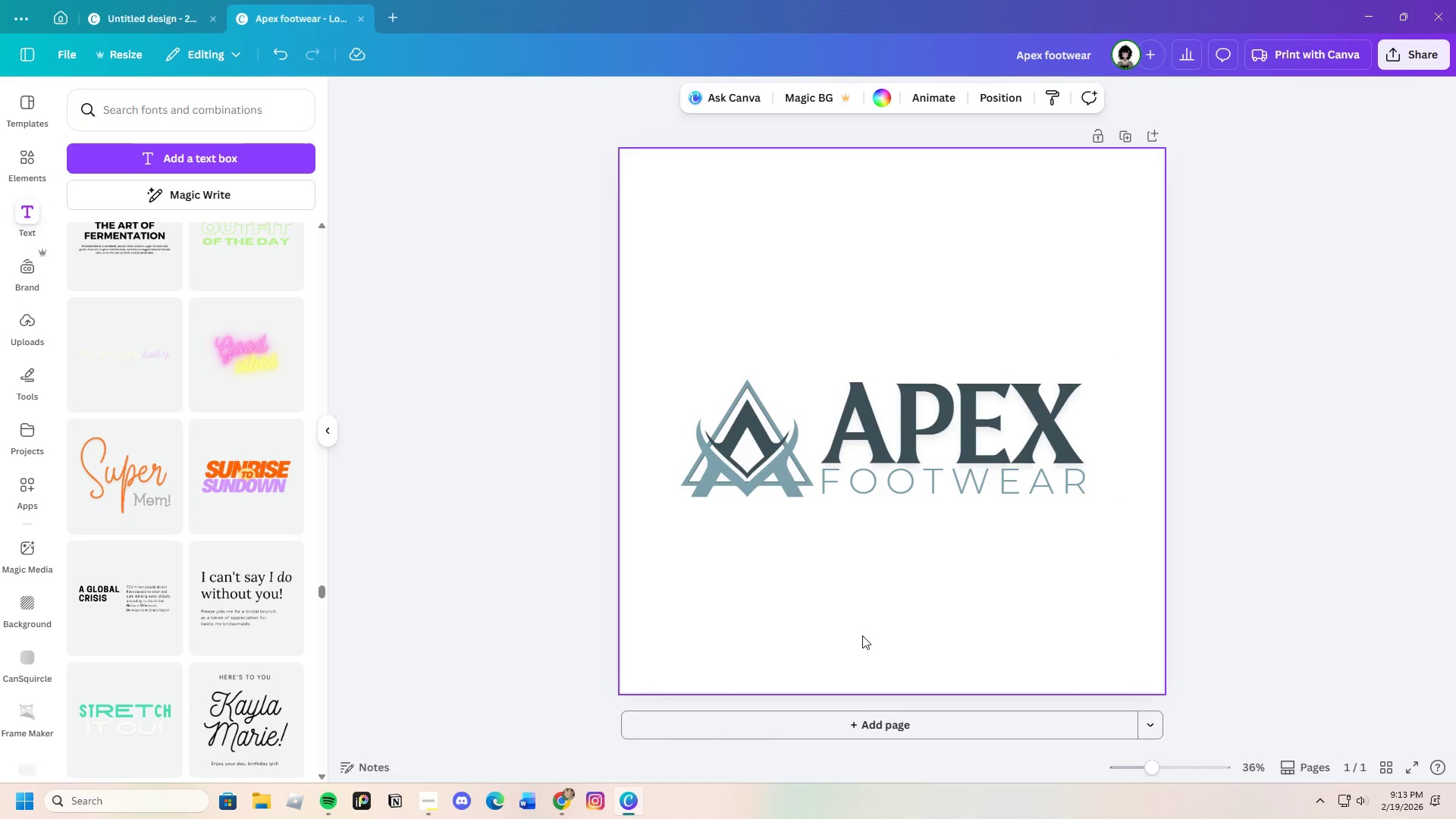 
left_click([1338, 551])
 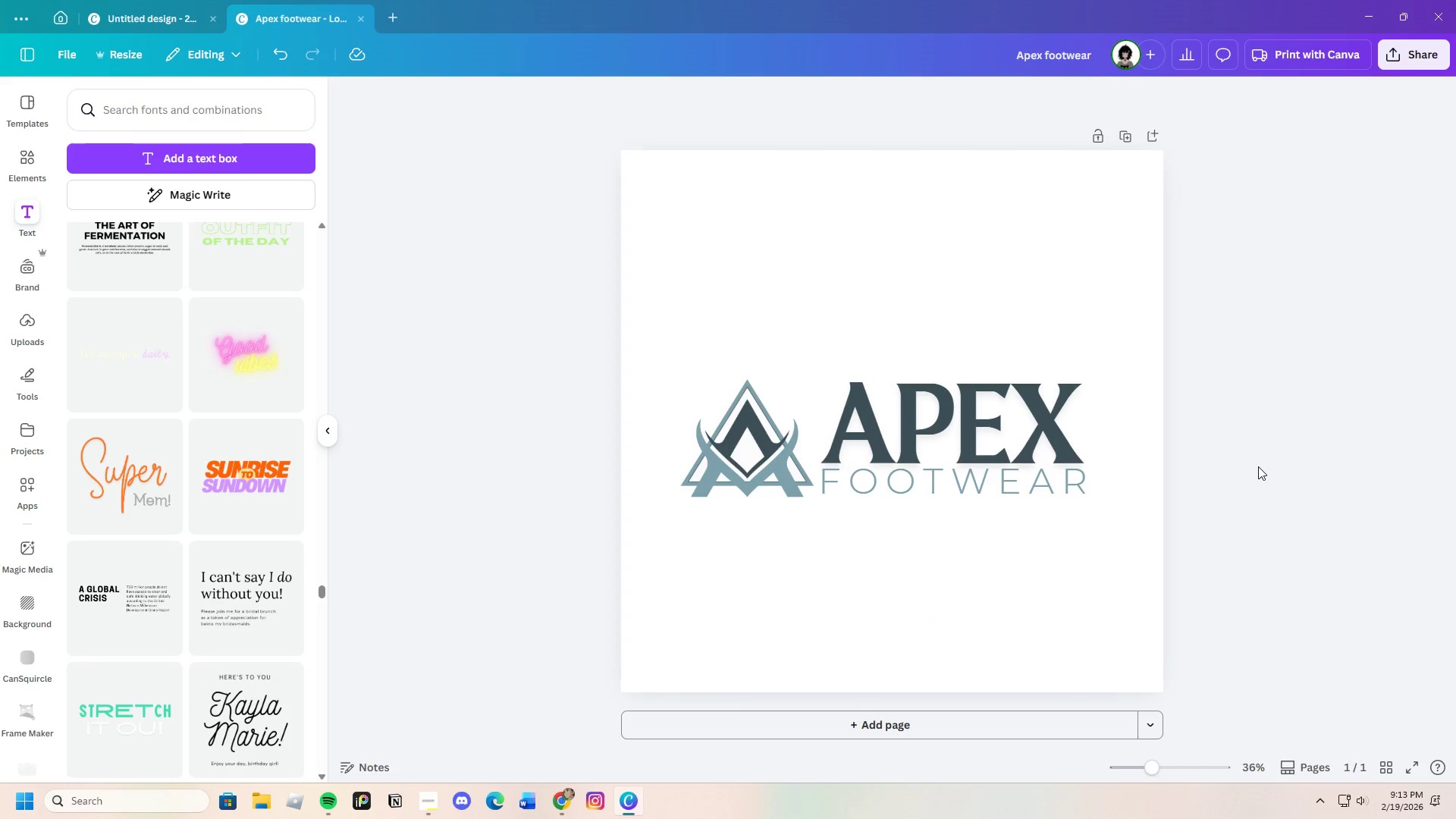 
wait(12.52)
 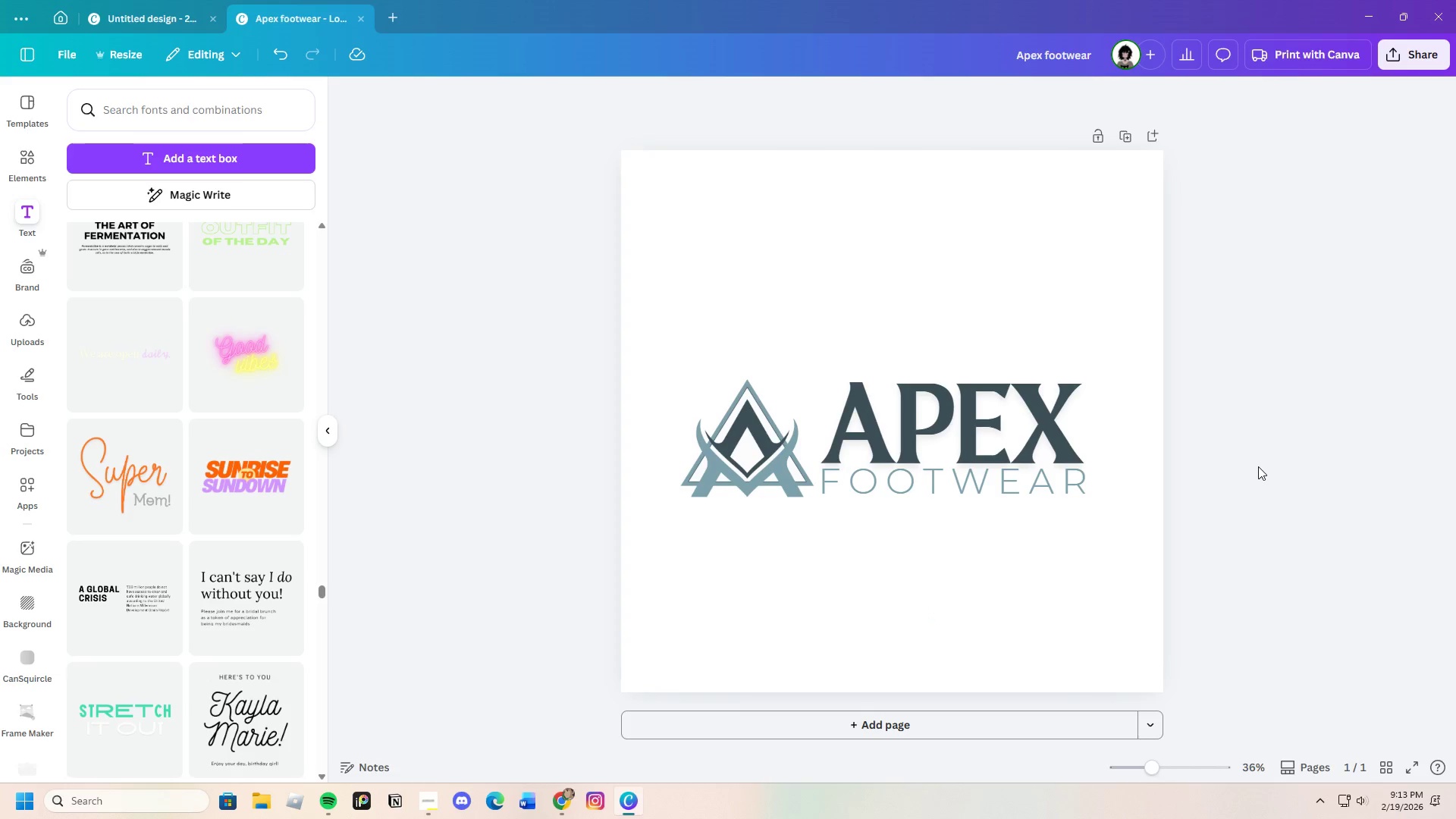 
left_click([1423, 47])
 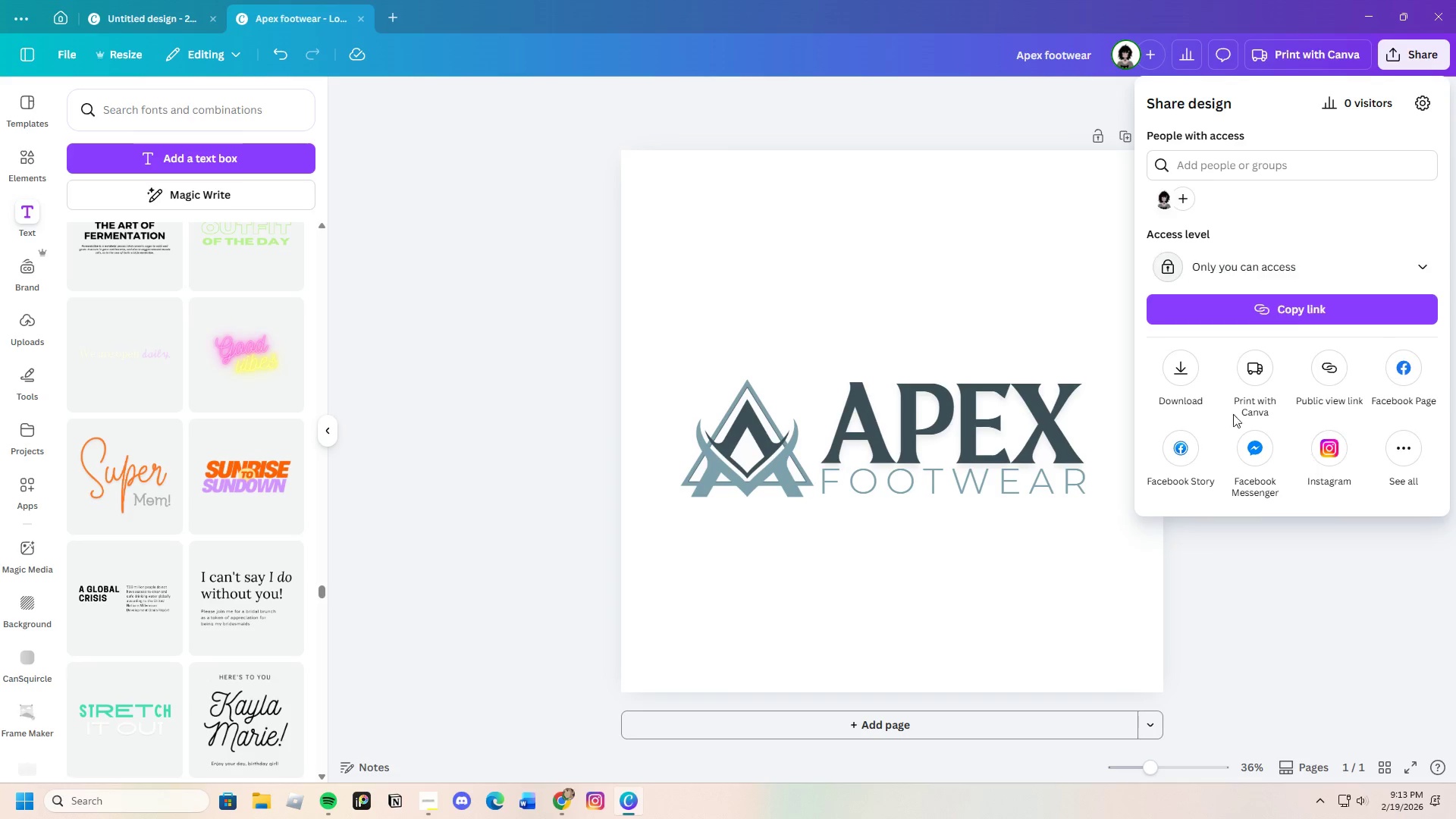 
left_click([1182, 374])
 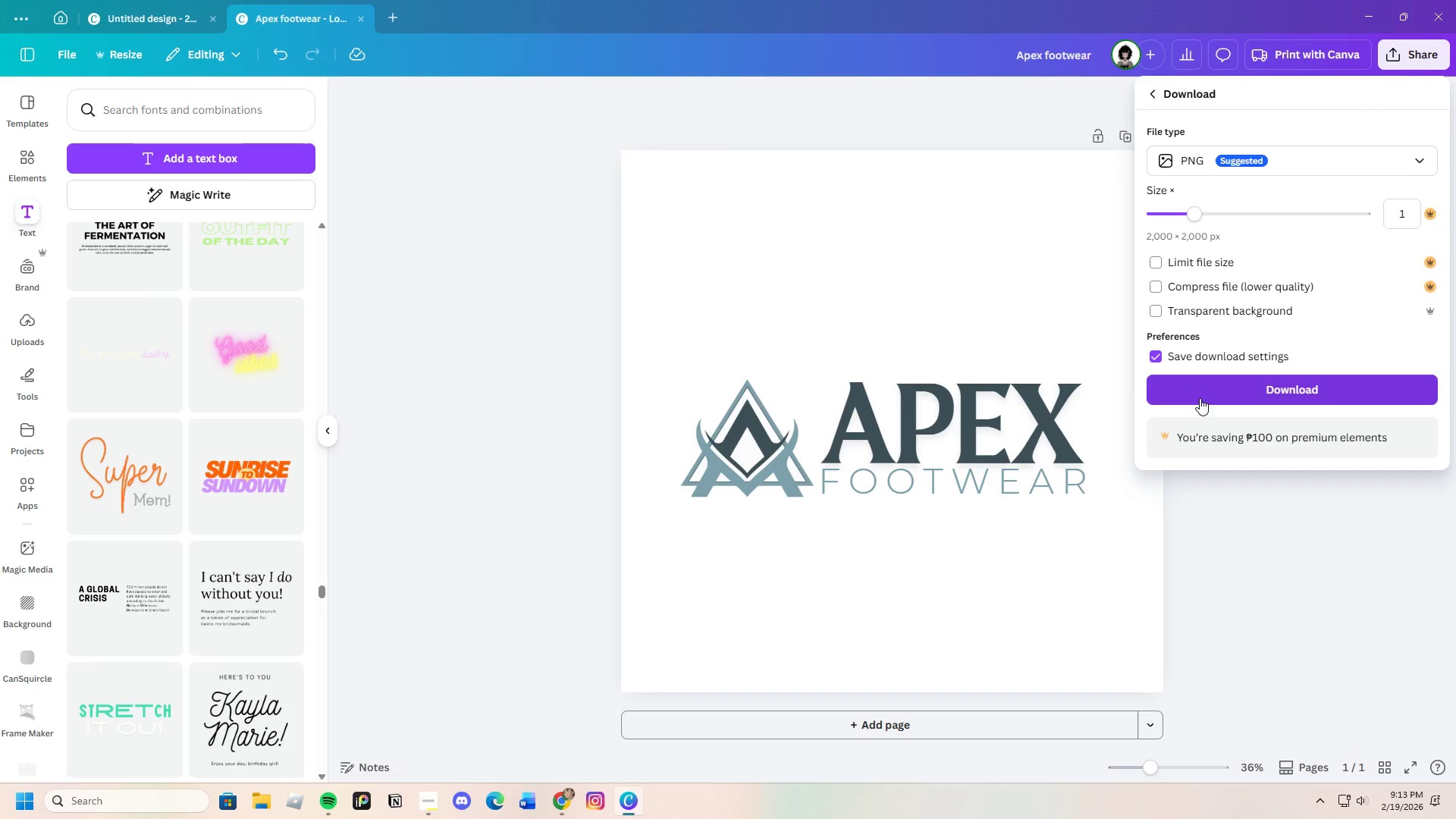 
left_click([1164, 303])
 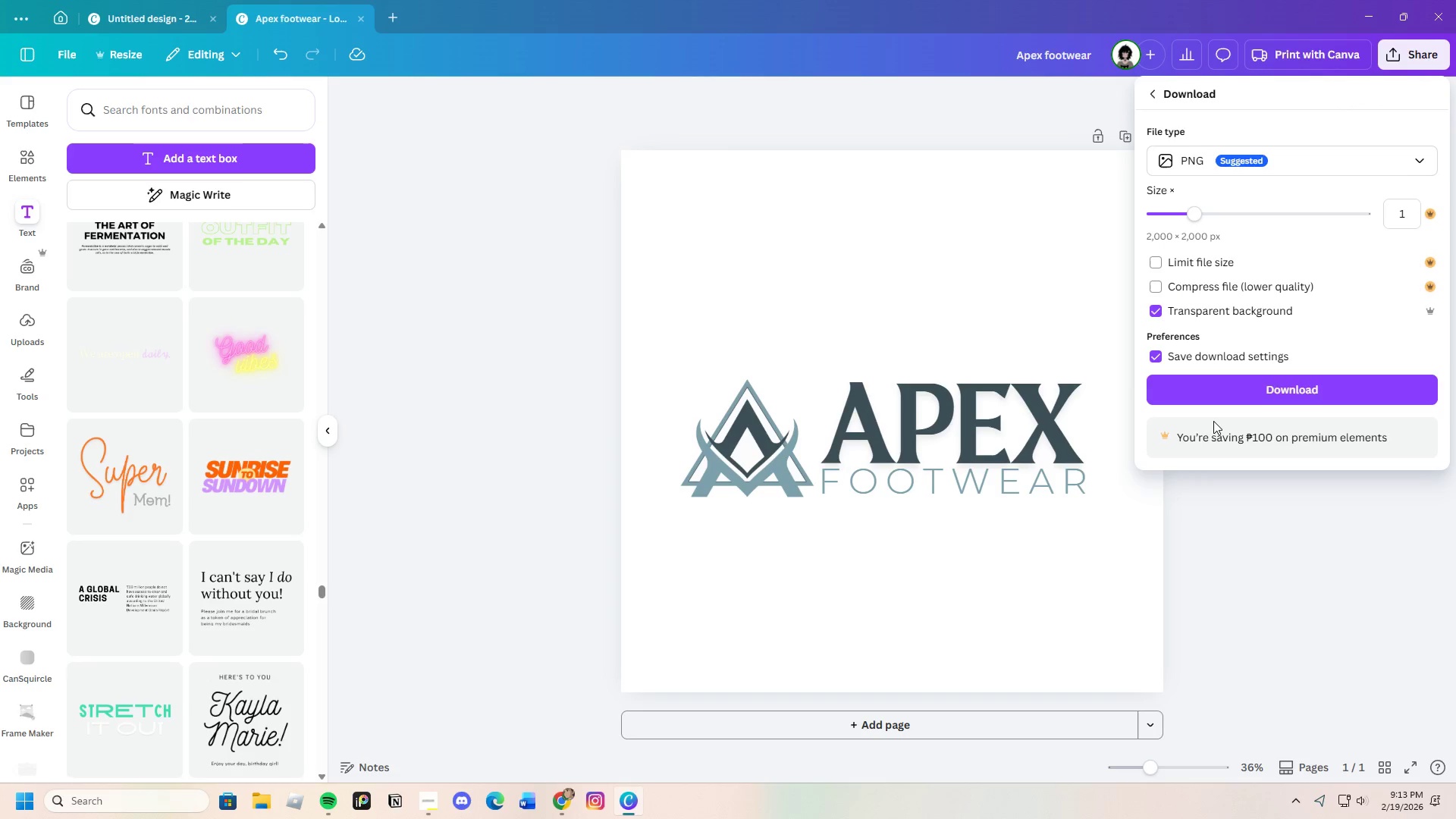 
left_click([1208, 395])
 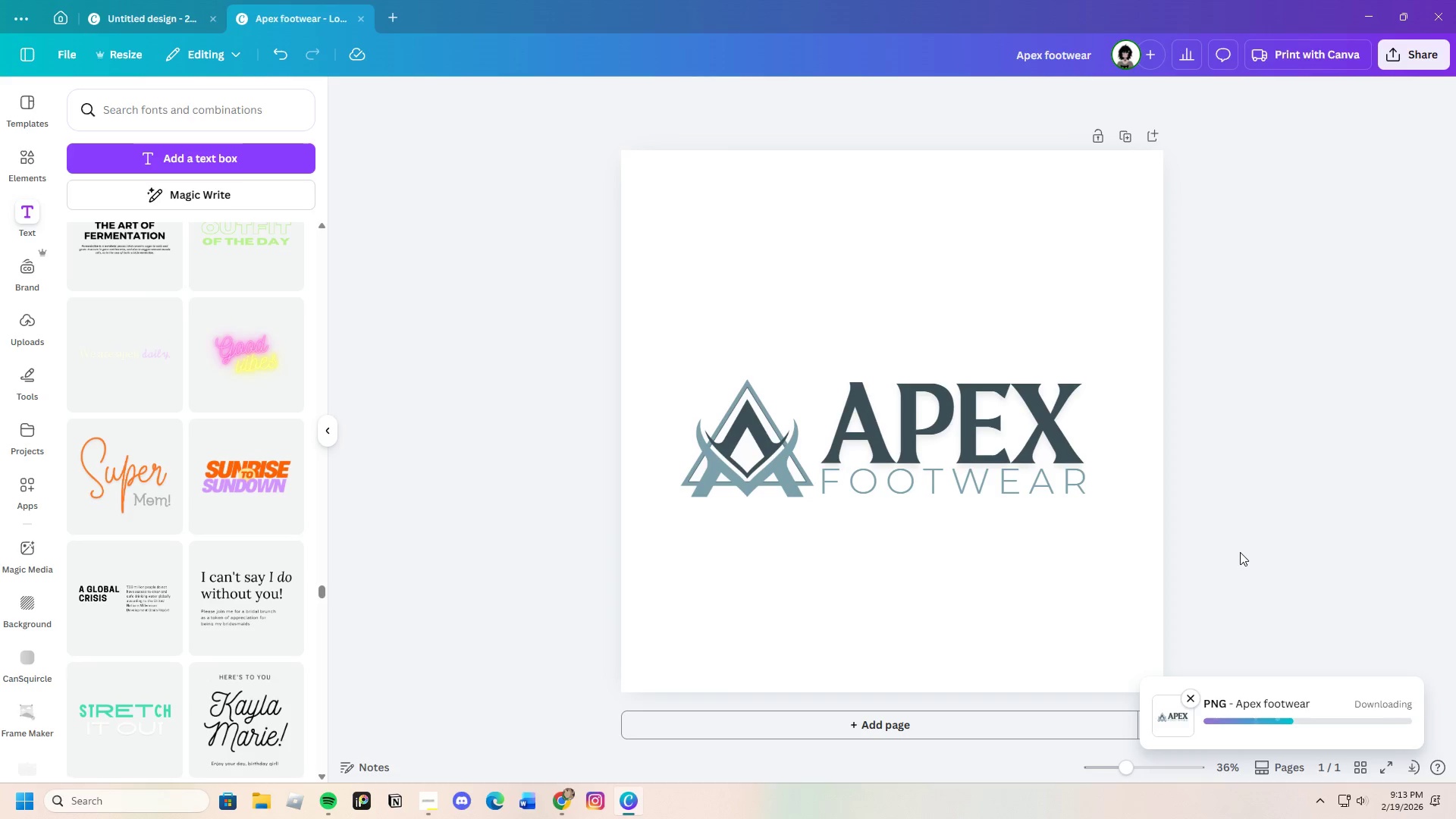 
wait(9.24)
 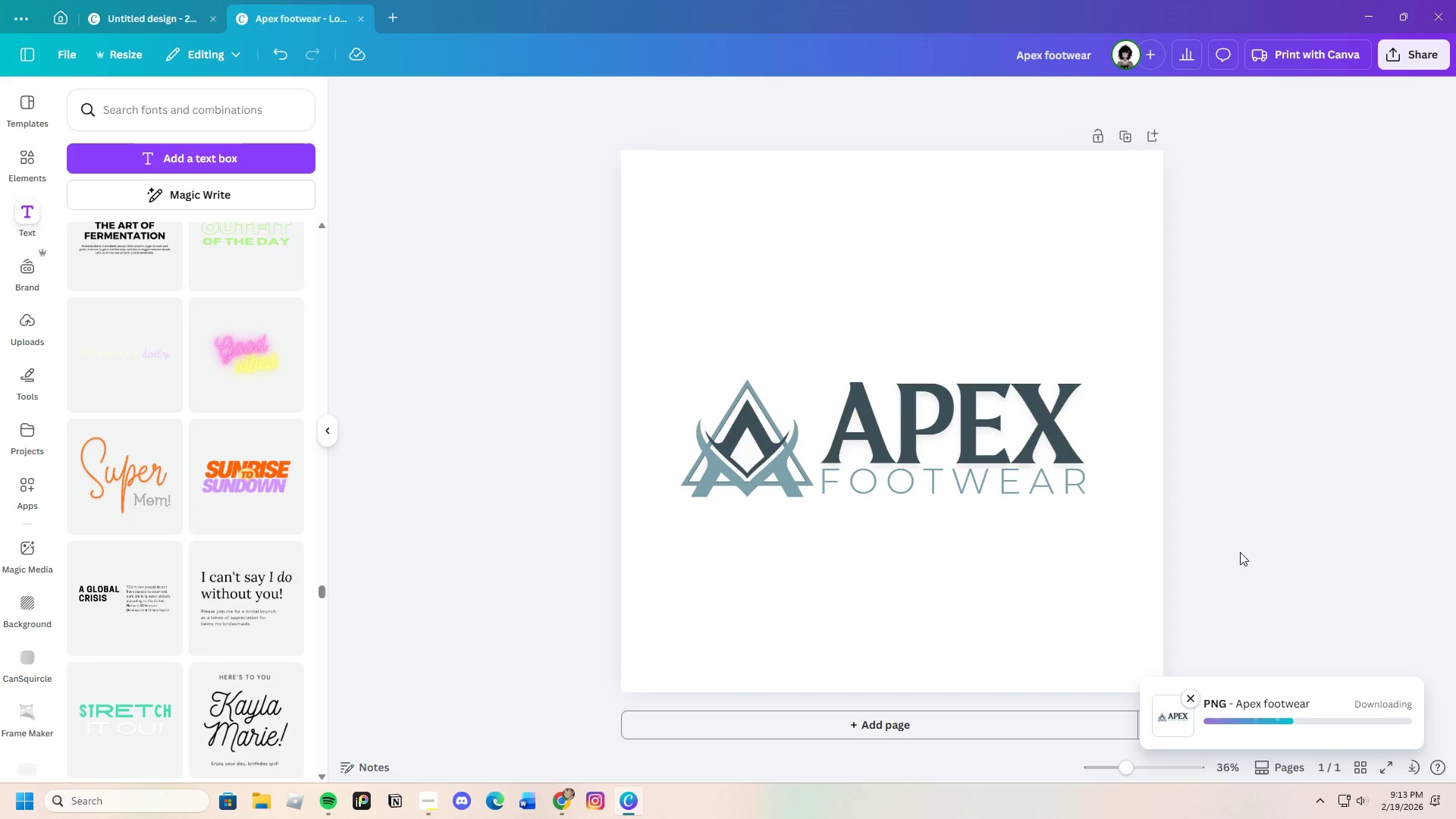 
type( logo)
 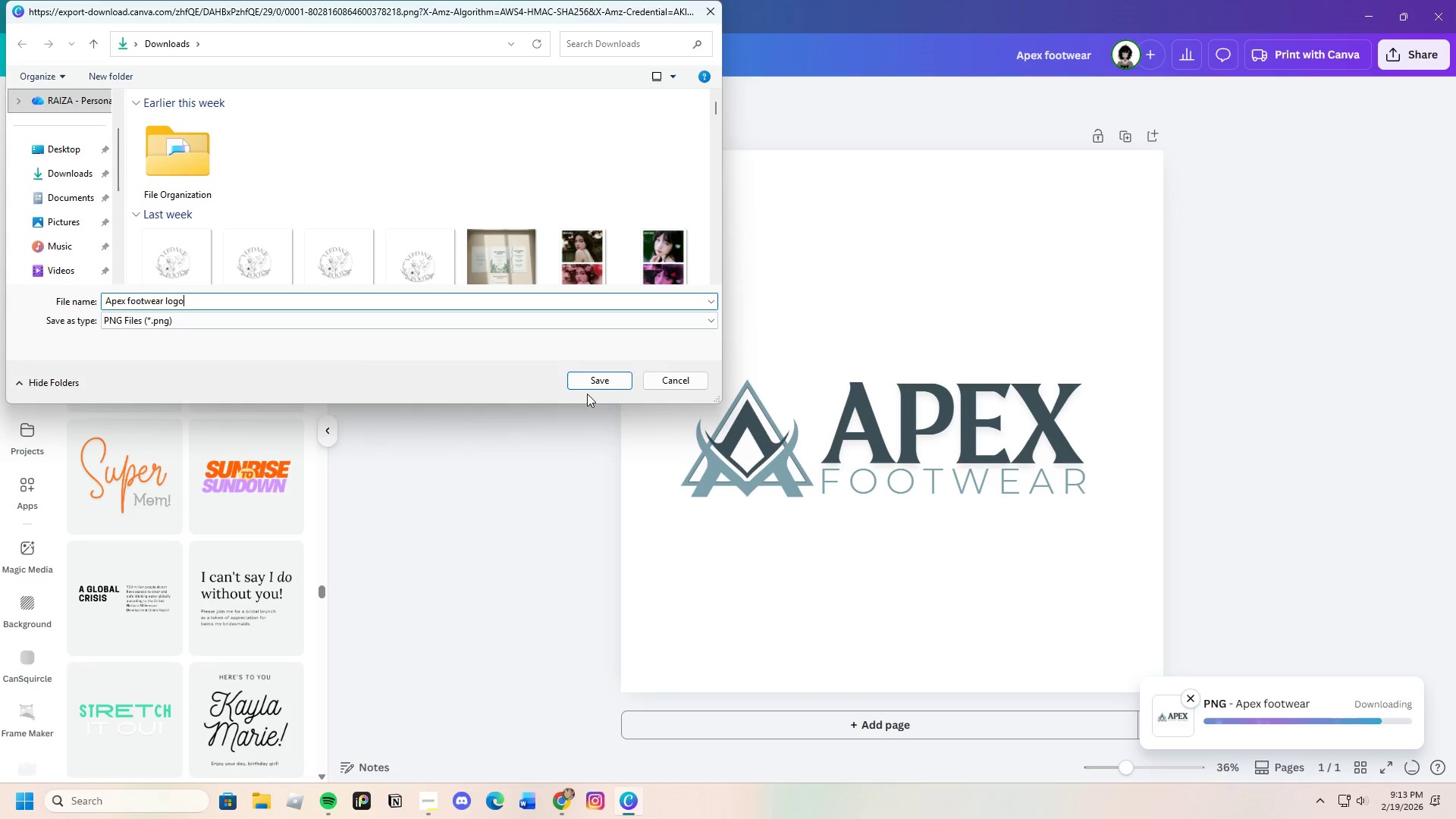 
left_click([589, 385])
 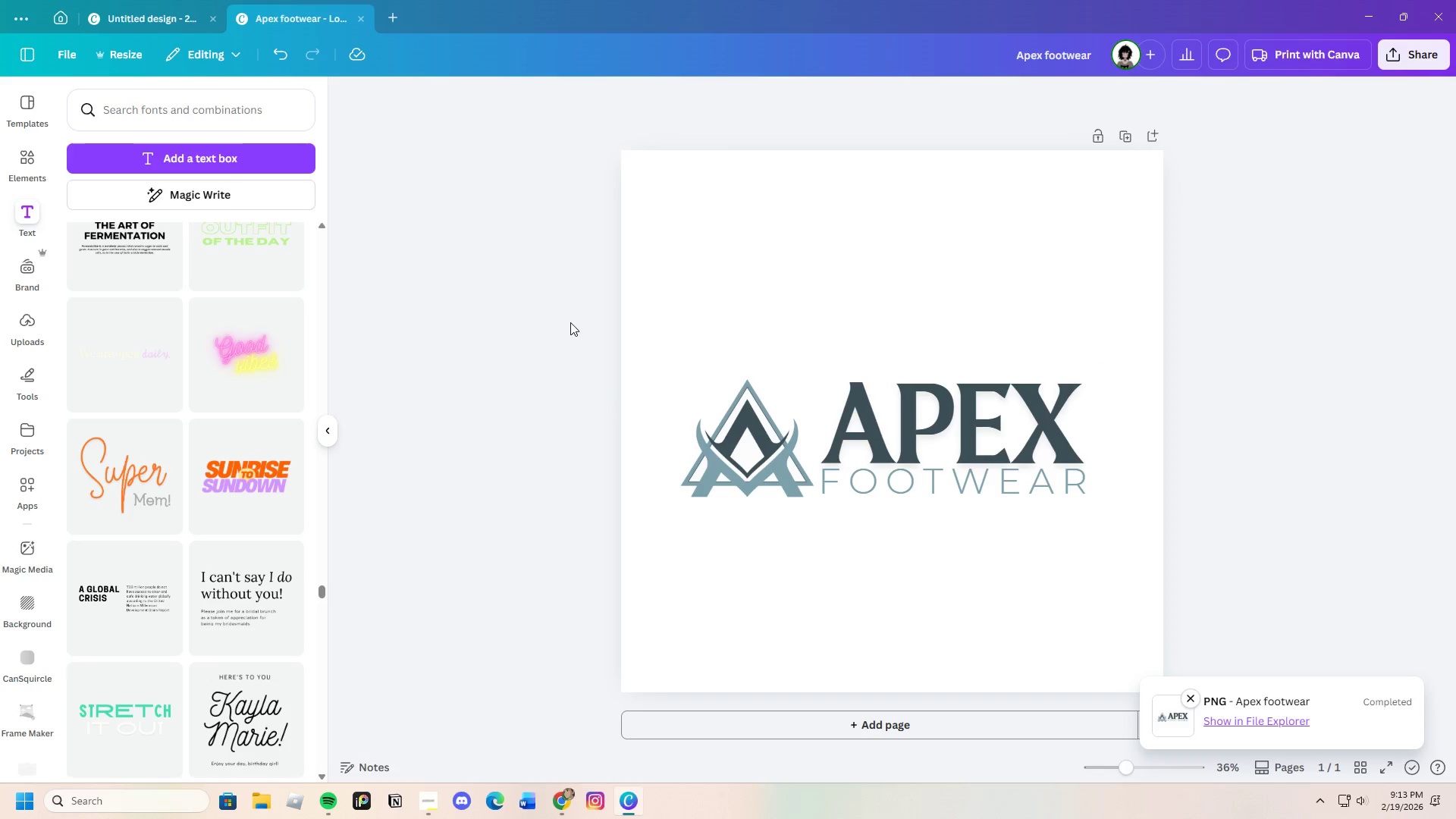 
left_click([149, 13])
 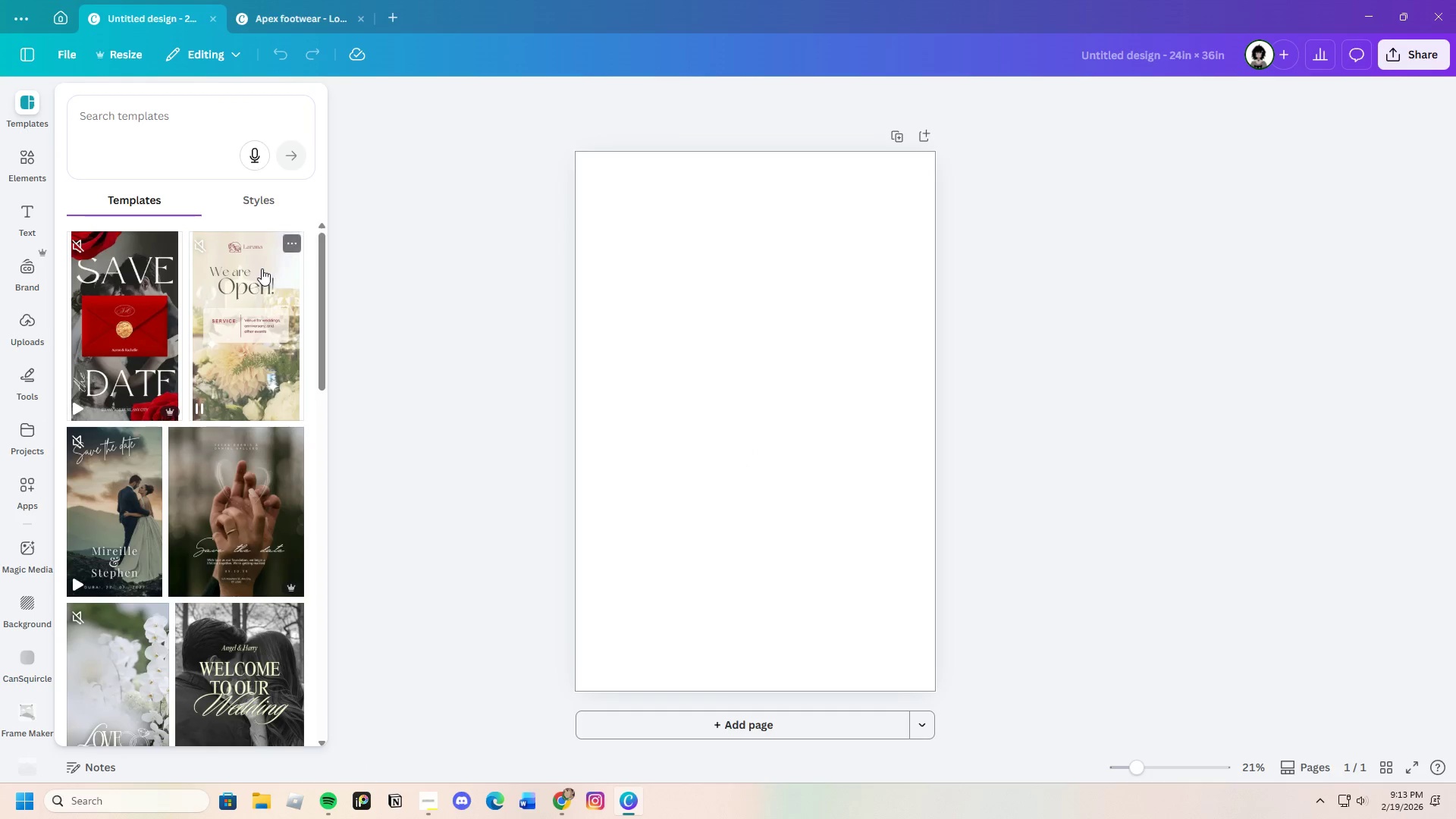 
left_click([28, 328])
 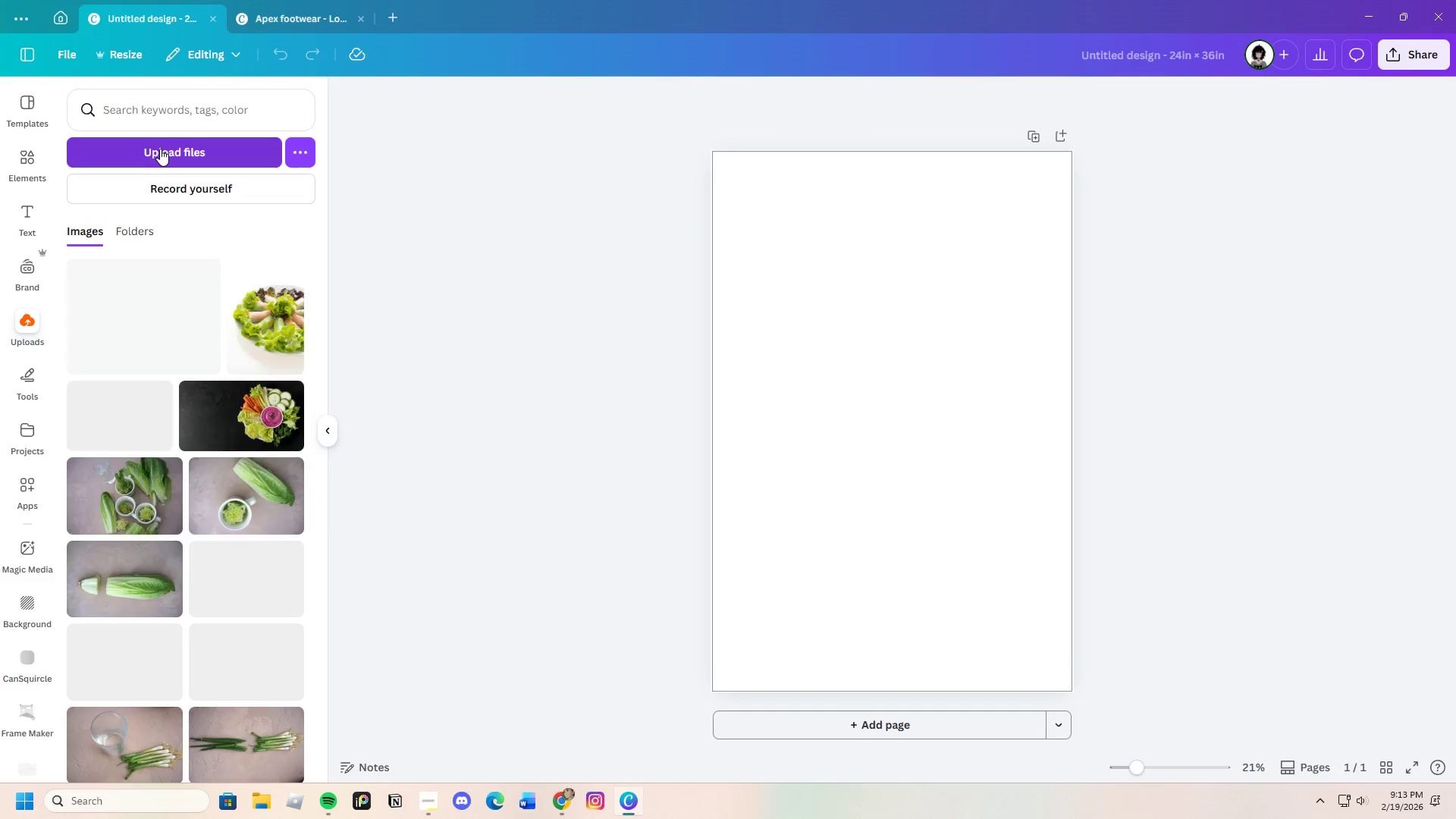 
left_click([160, 149])
 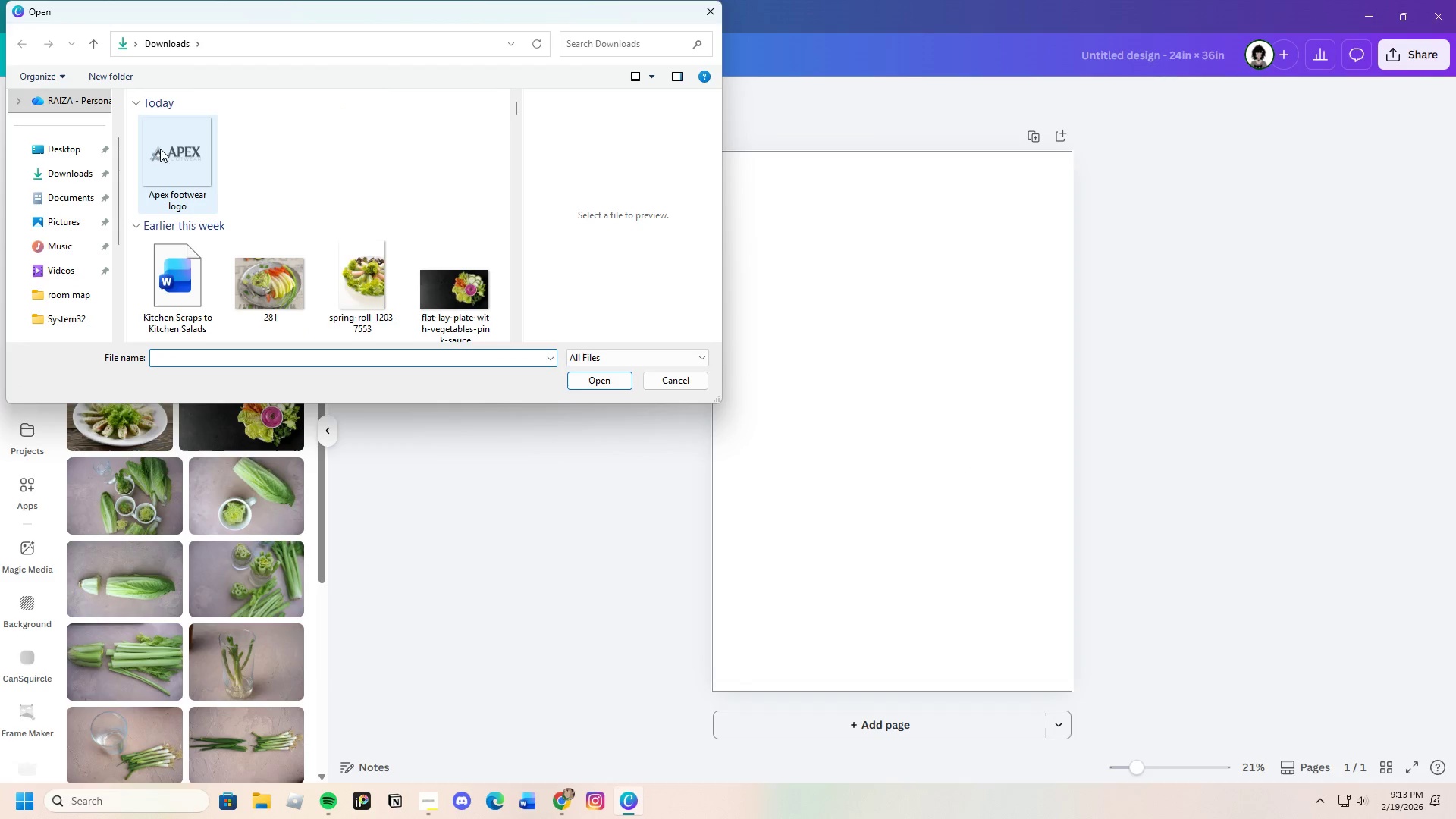 
left_click([172, 156])
 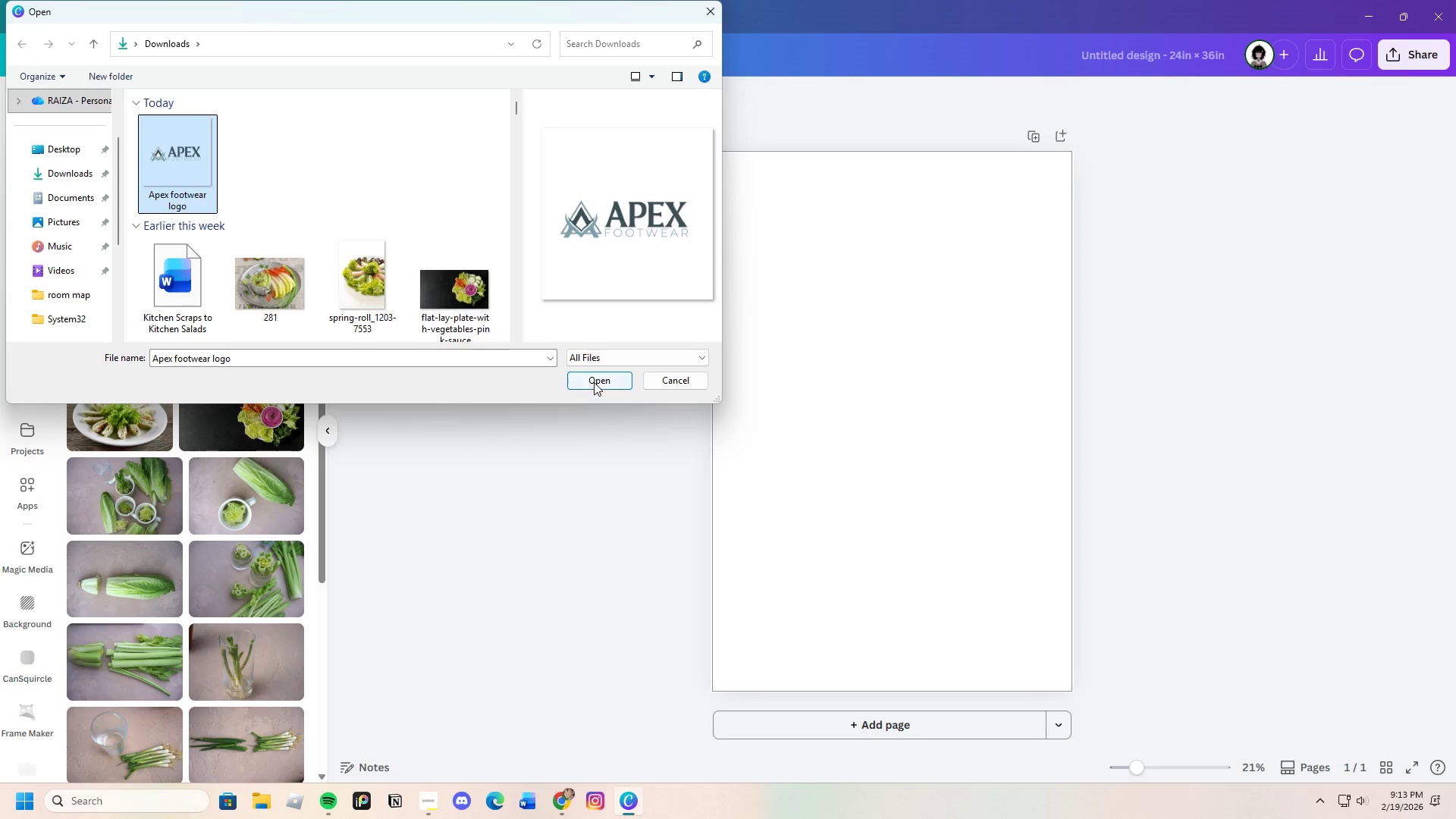 
left_click([594, 382])
 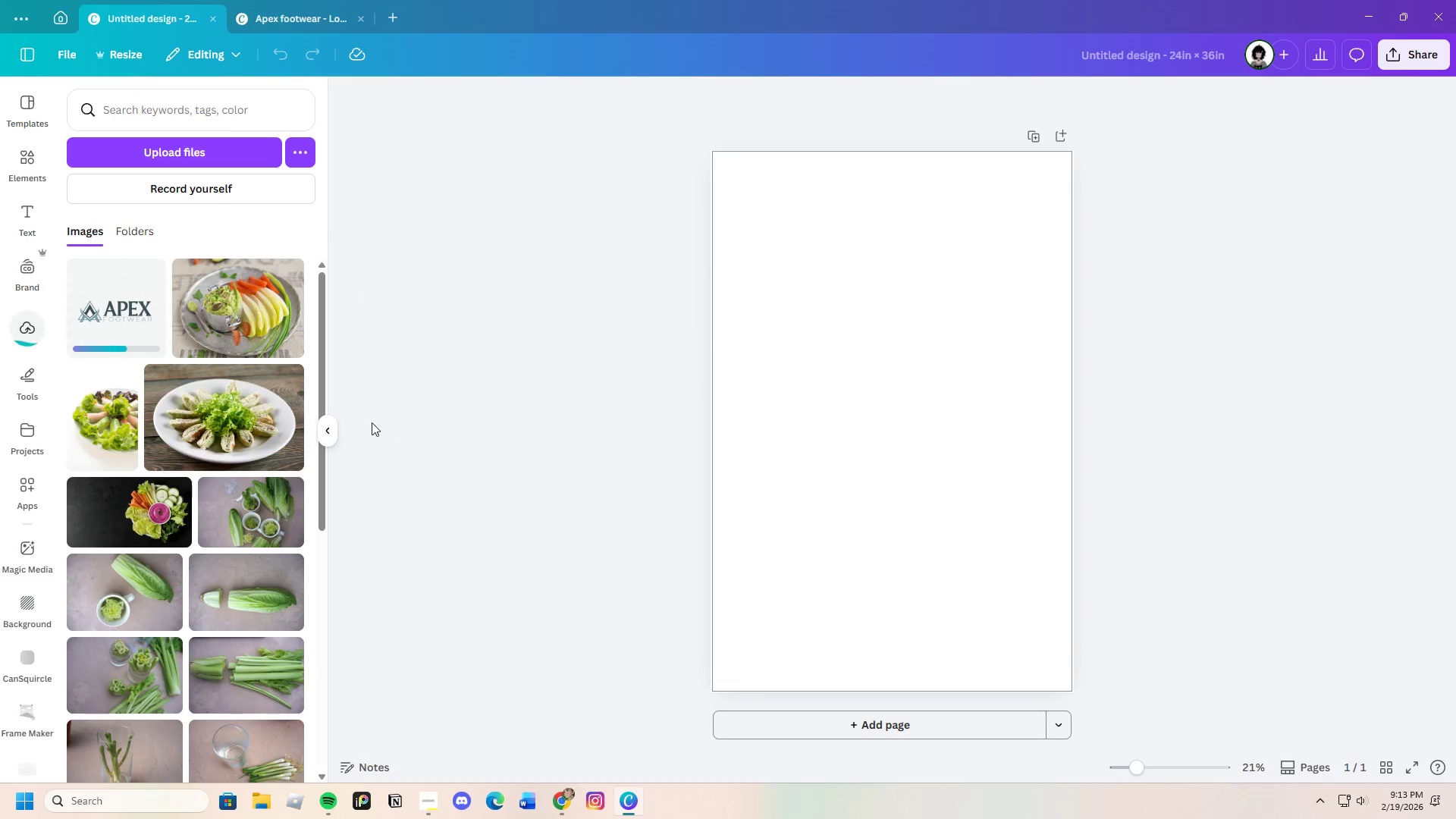 
mouse_move([315, 426])
 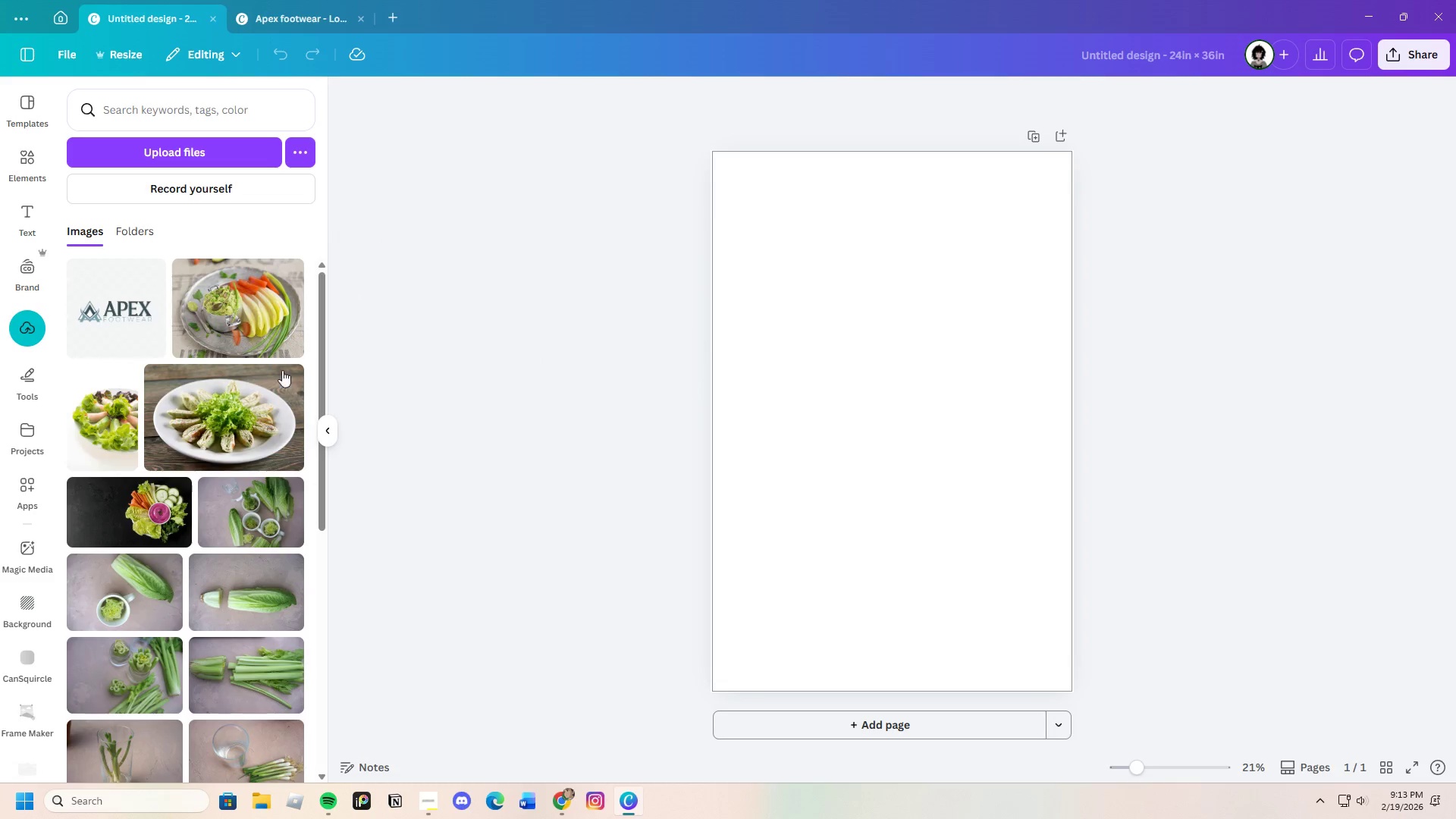 
left_click([106, 312])
 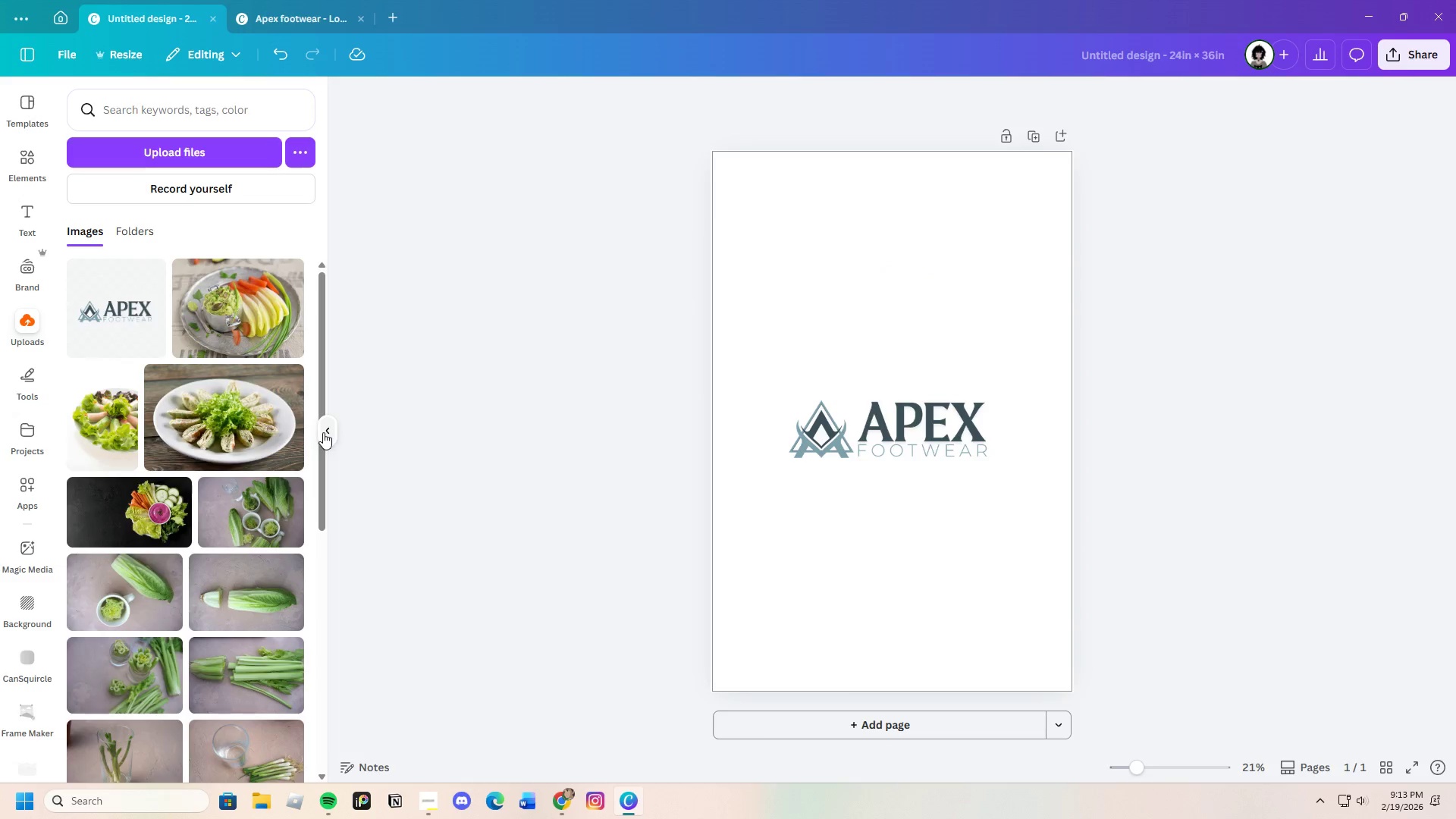 
left_click([683, 215])
 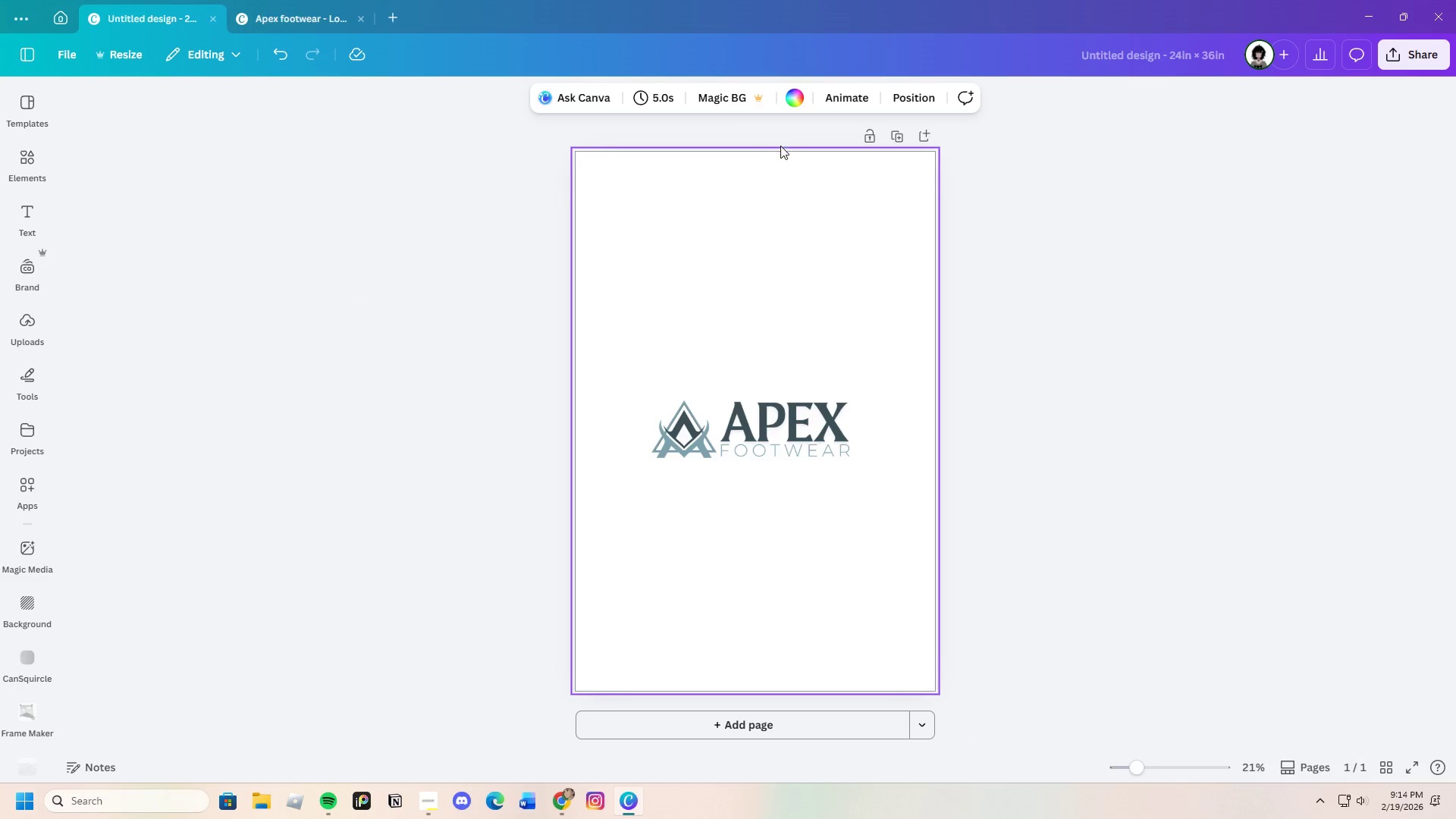 
left_click([793, 89])
 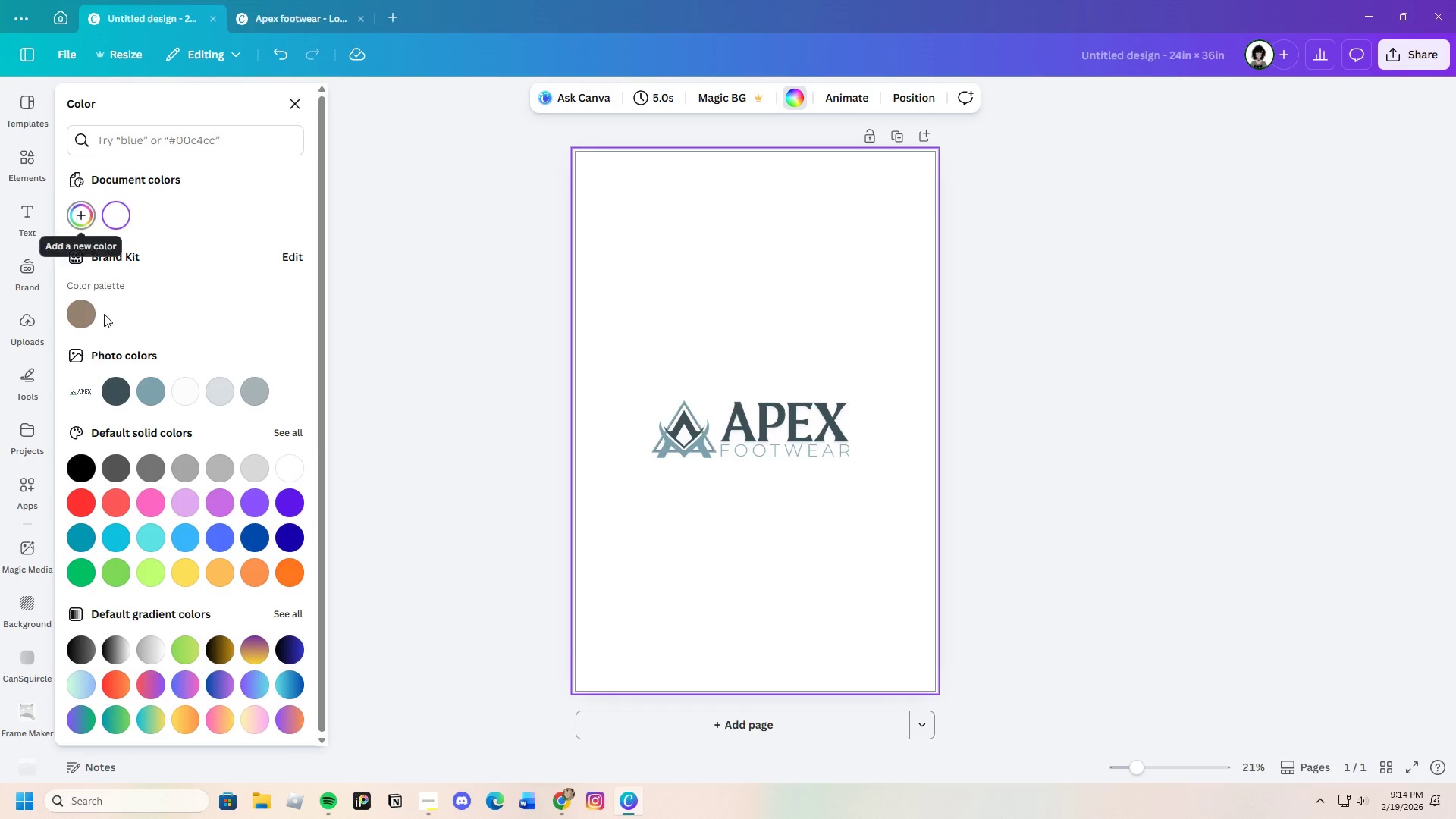 
left_click([126, 390])
 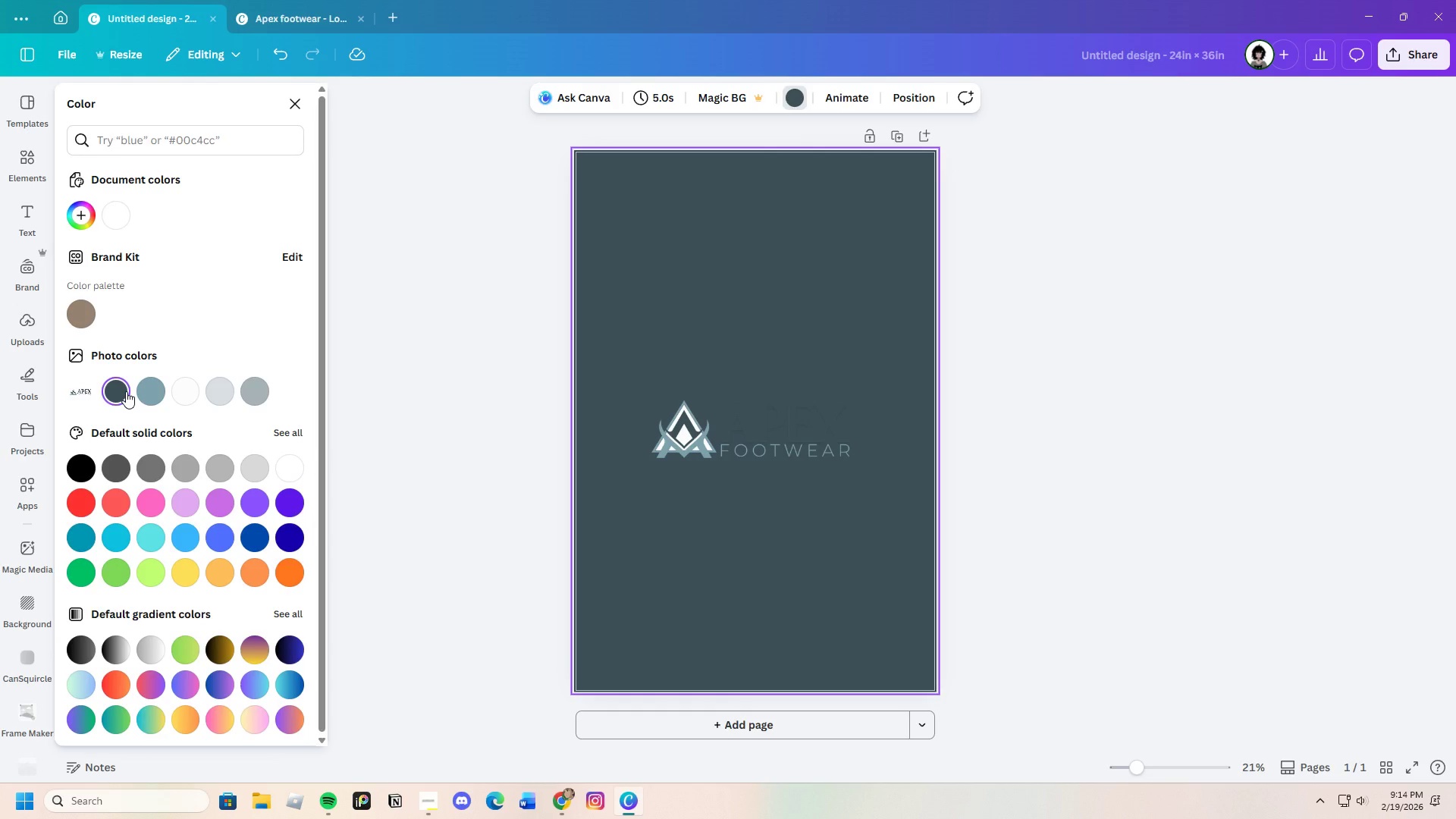 
wait(5.25)
 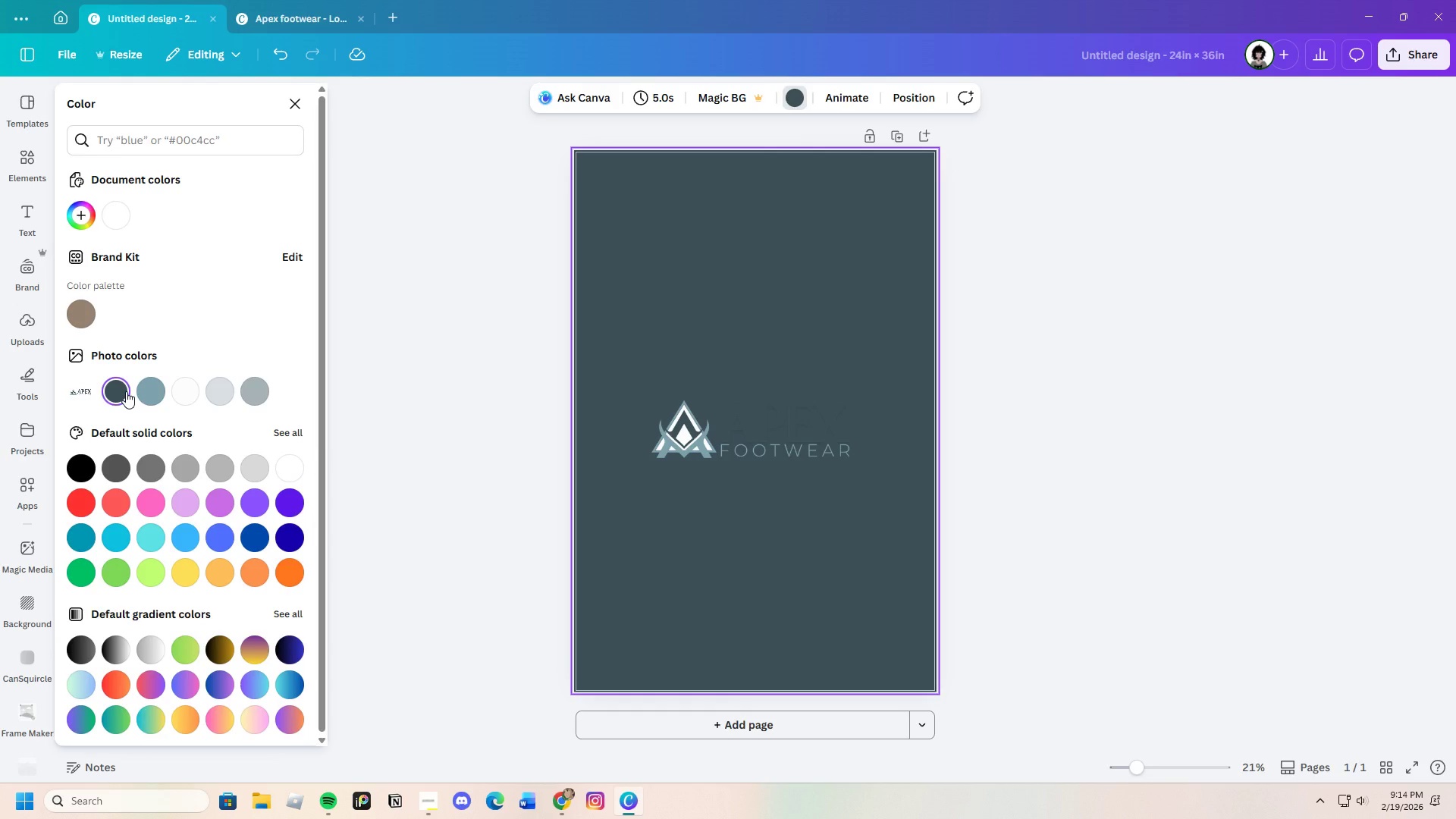 
left_click([152, 391])
 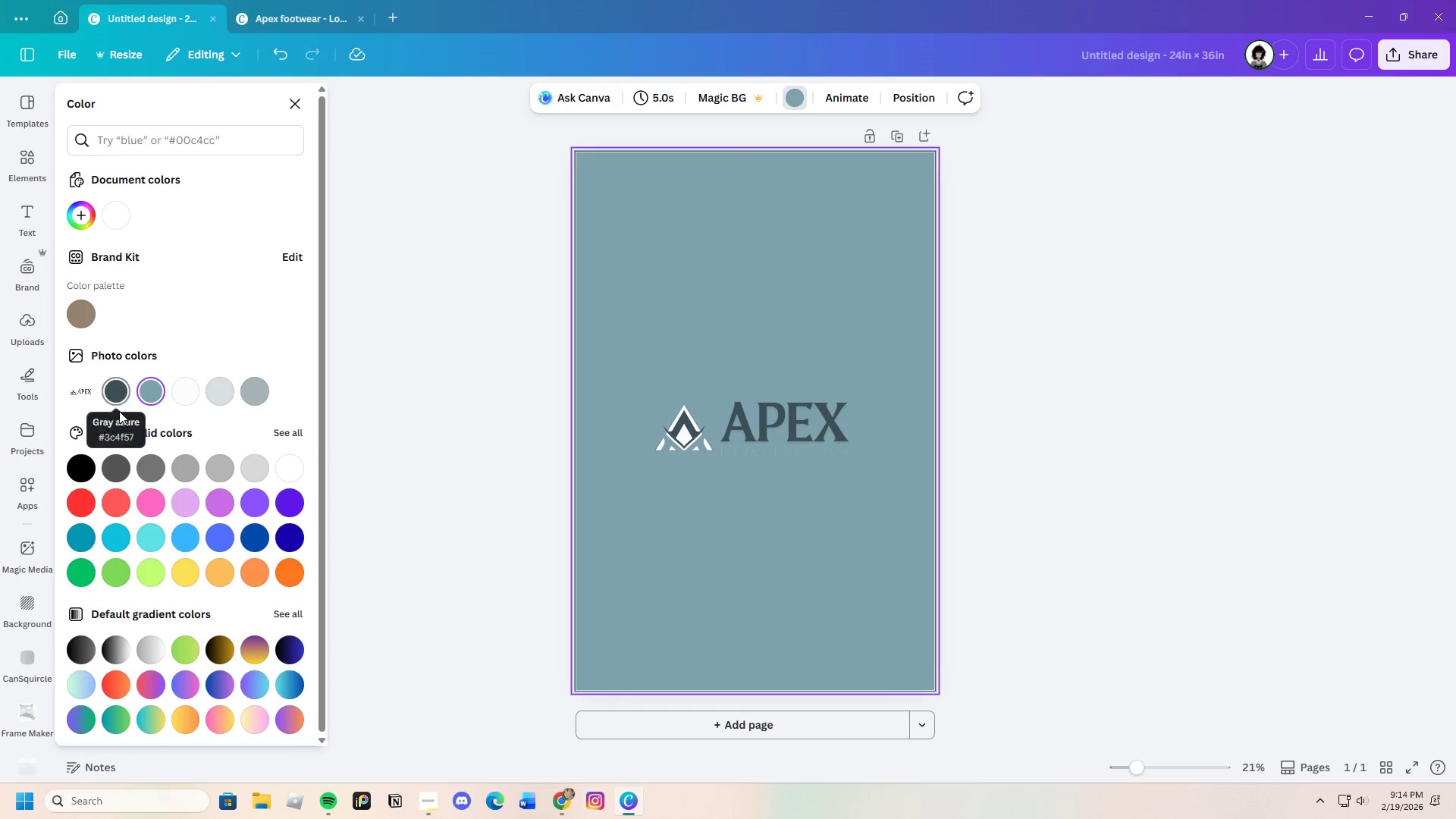 
left_click([86, 205])
 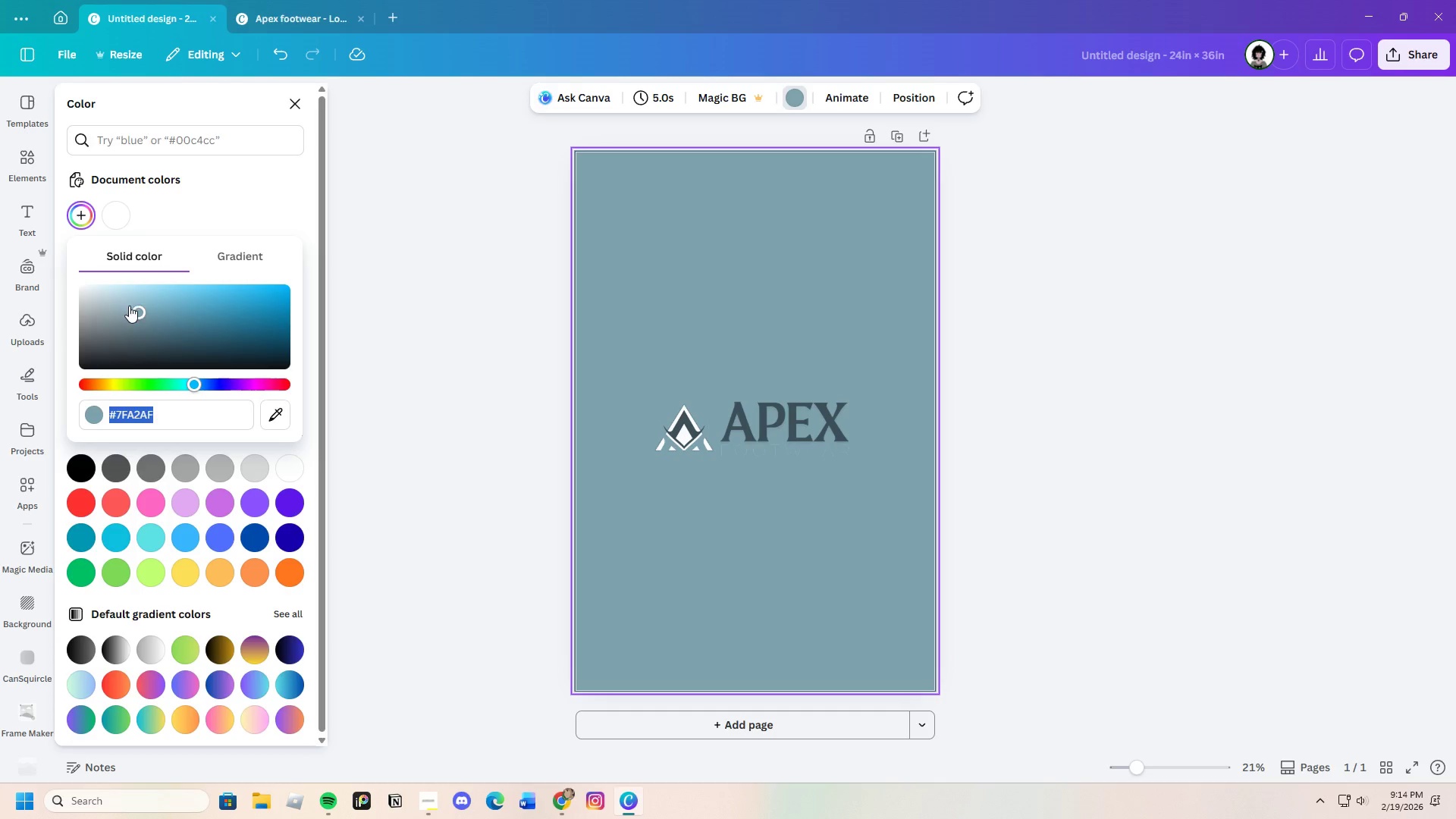 
left_click_drag(start_coordinate=[133, 318], to_coordinate=[134, 362])
 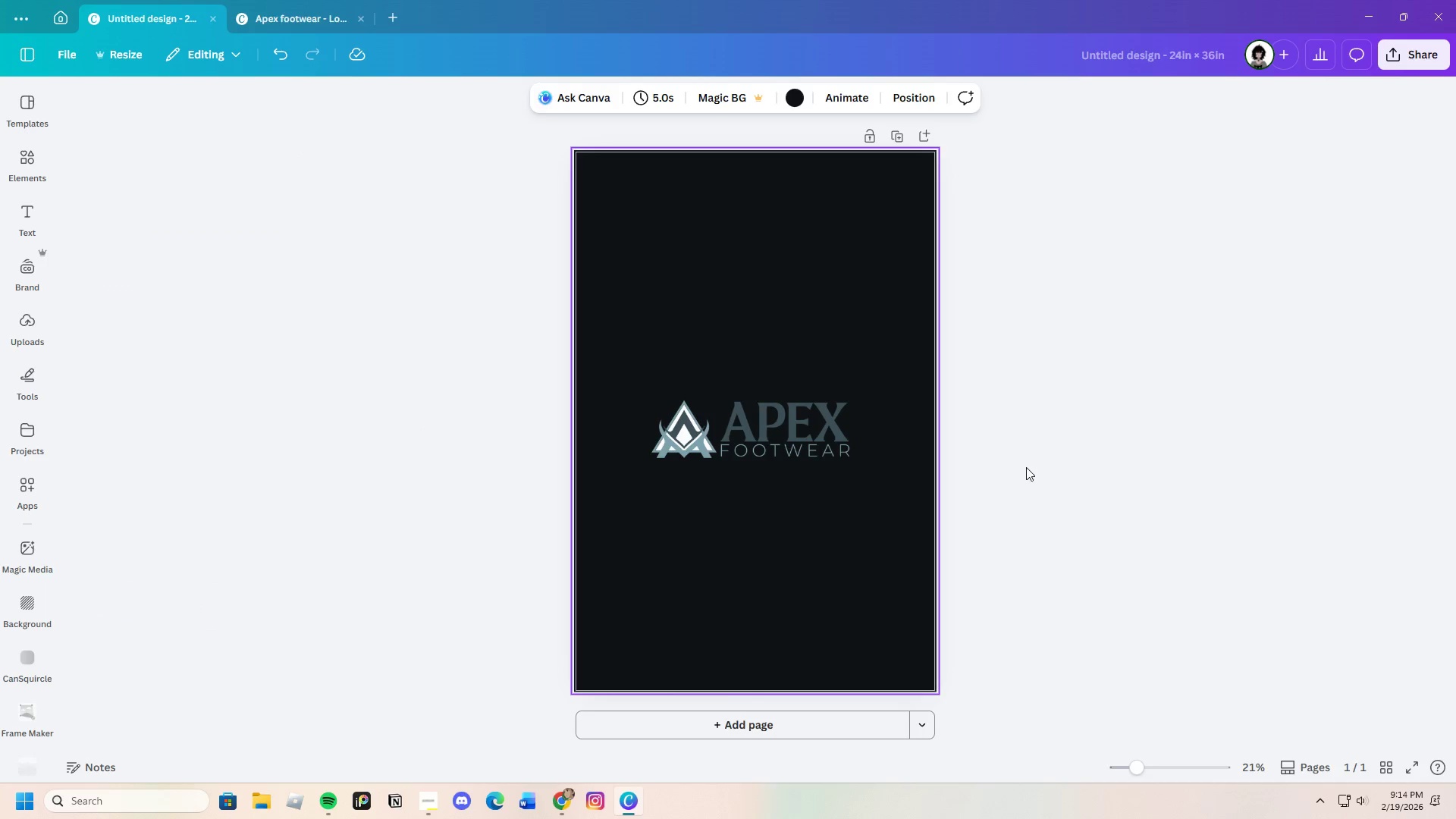 
double_click([1015, 459])
 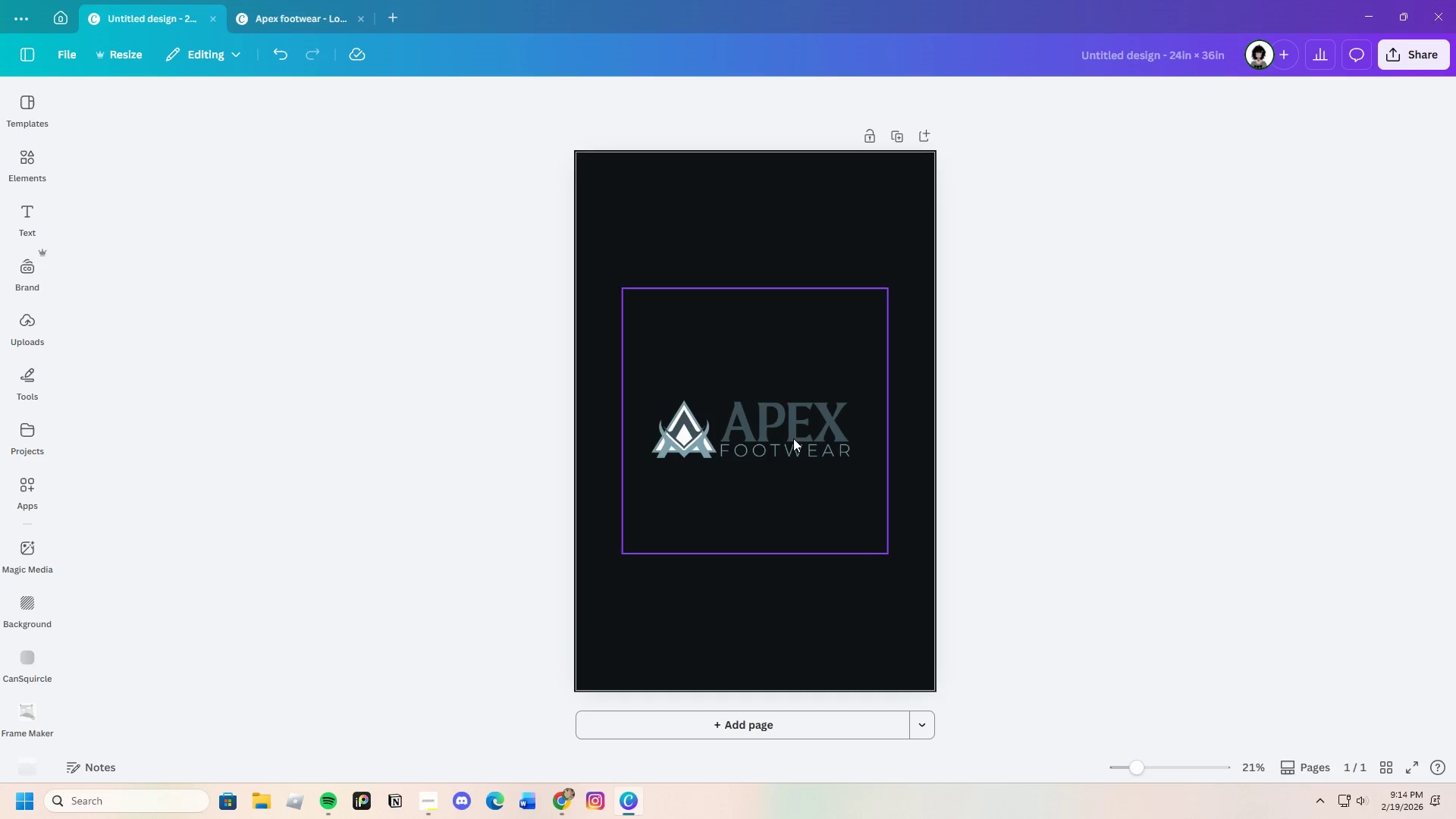 
left_click([792, 435])
 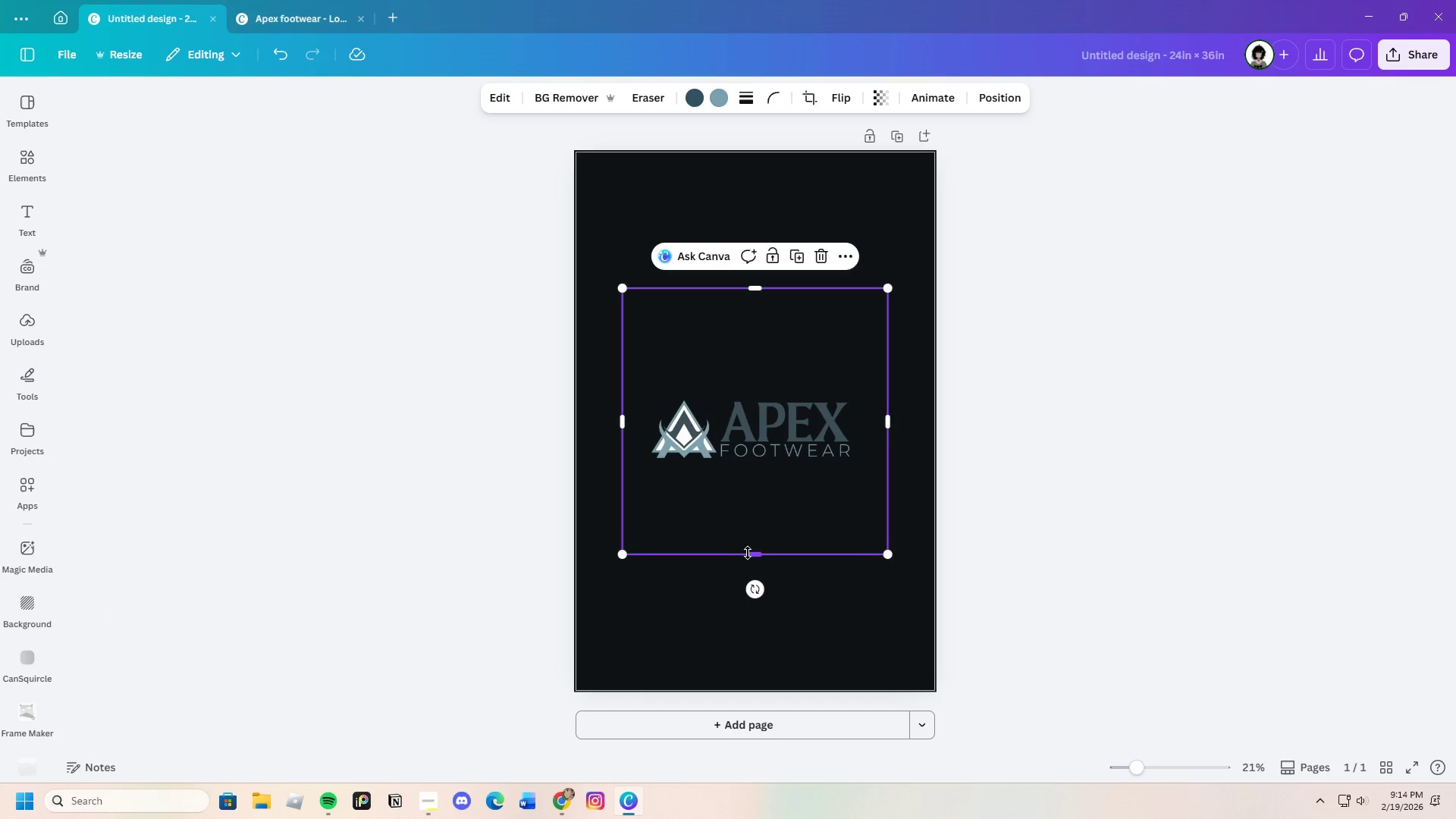 
left_click_drag(start_coordinate=[749, 553], to_coordinate=[758, 466])
 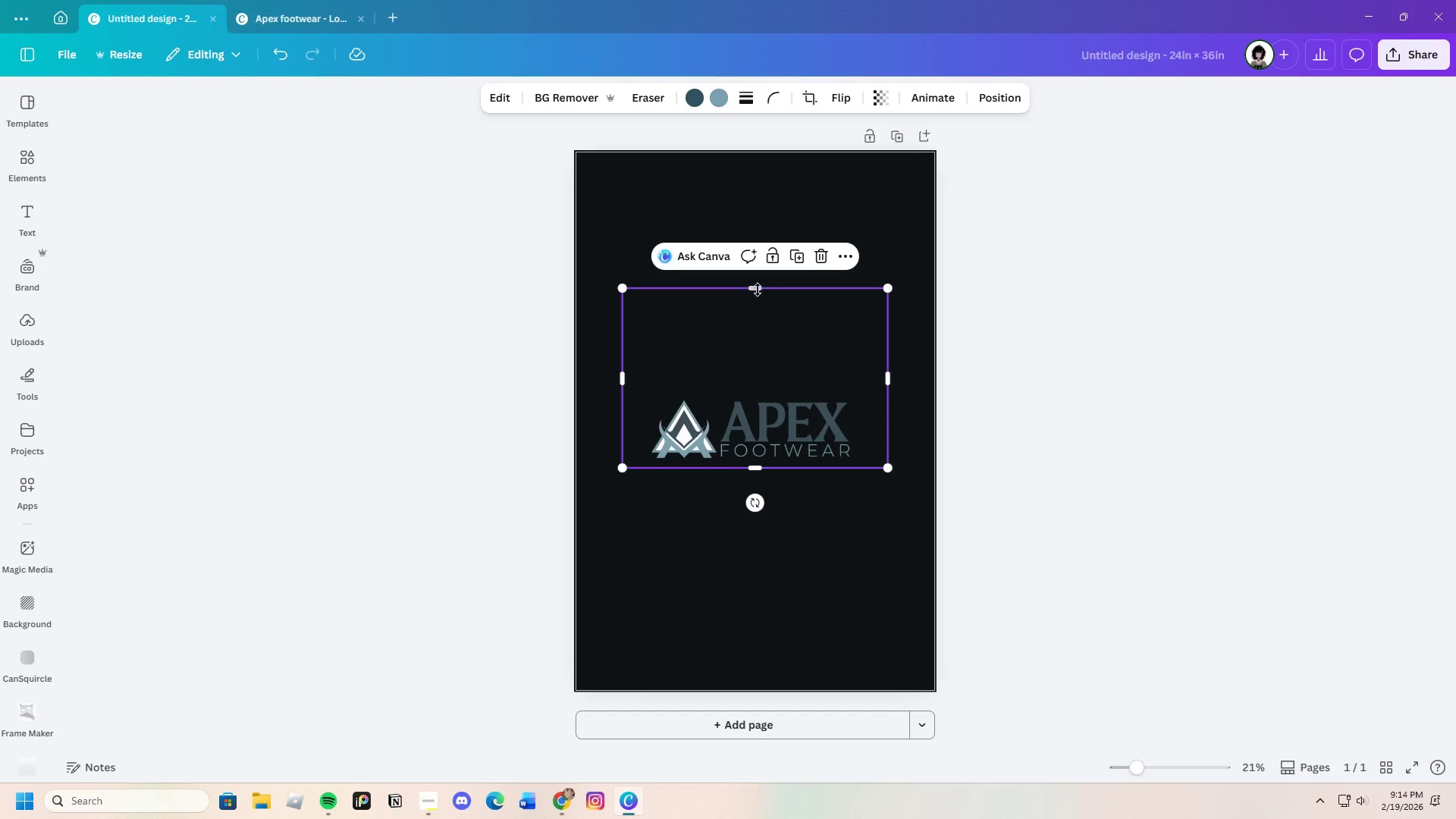 
left_click_drag(start_coordinate=[758, 290], to_coordinate=[789, 391])
 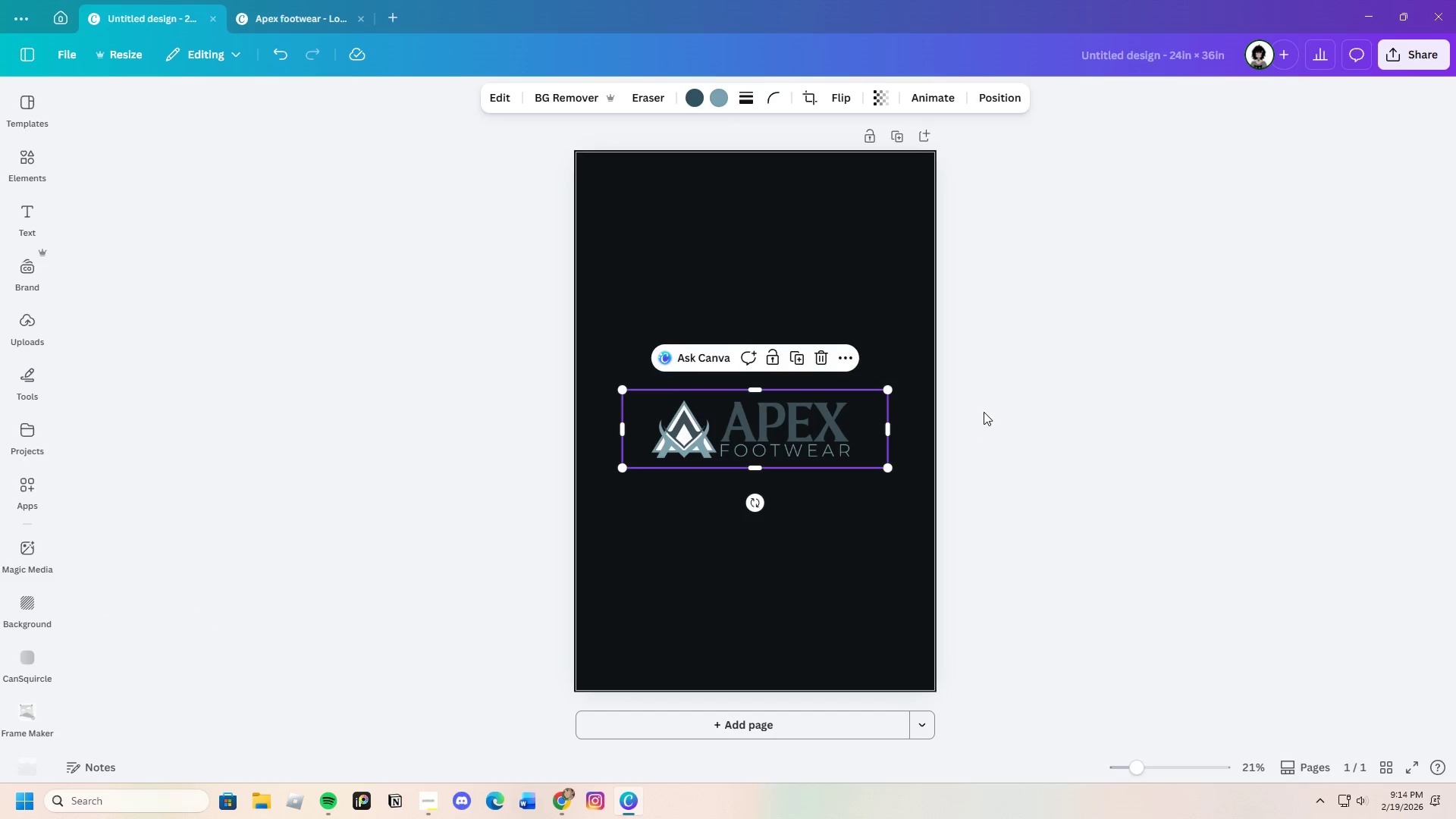 
left_click([984, 412])
 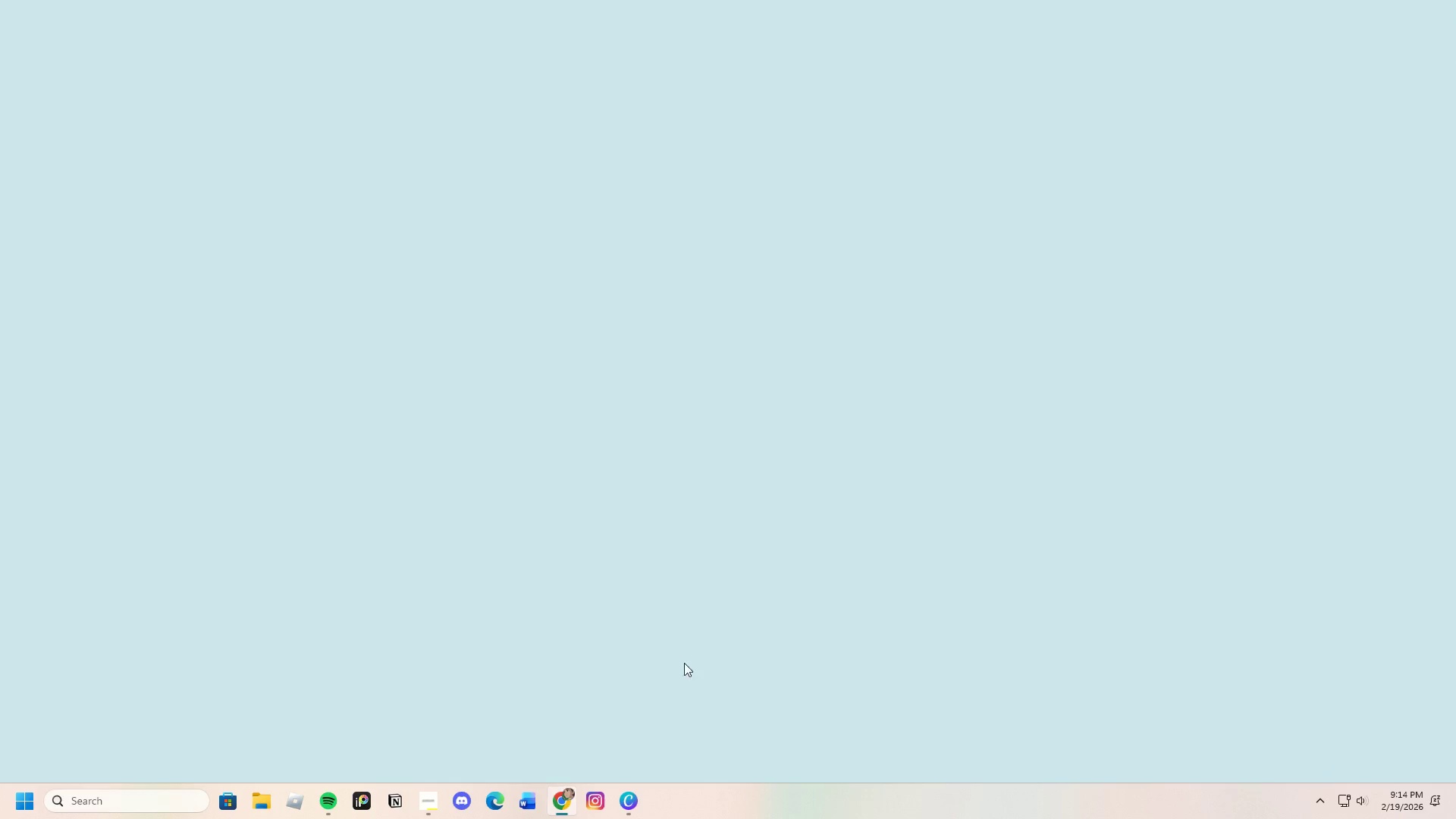 
wait(7.67)
 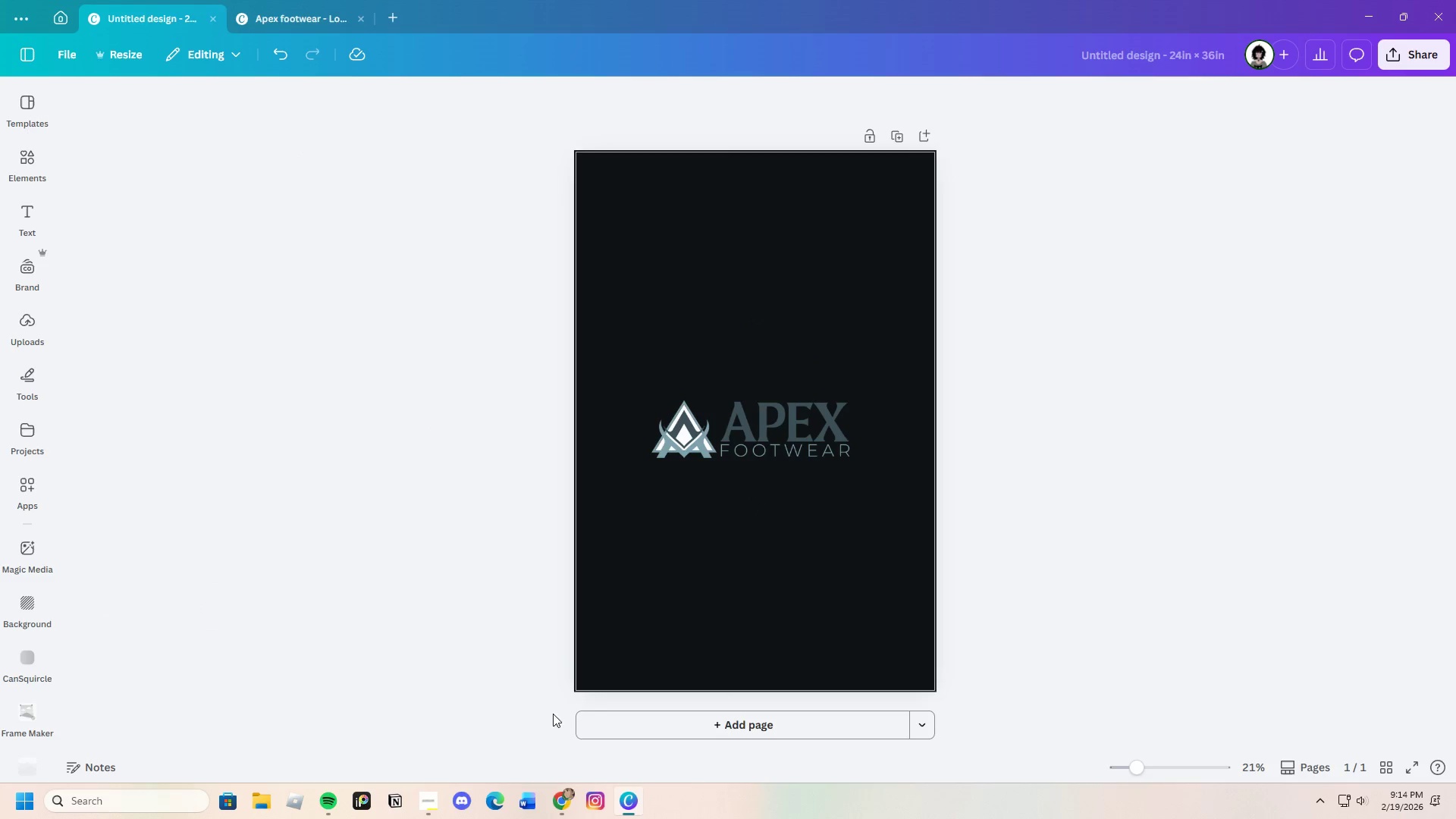 
left_click([507, 311])
 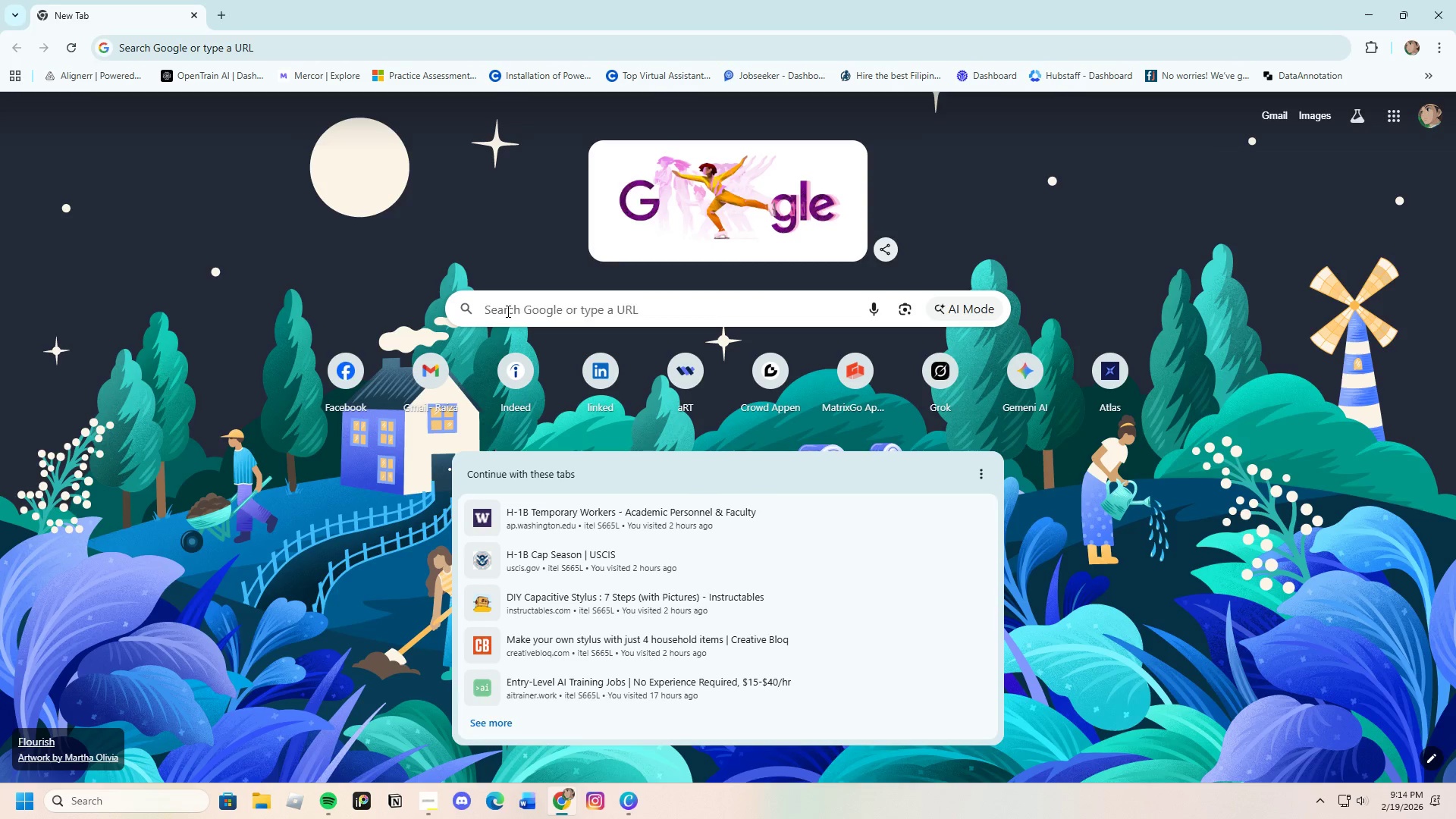 
type(ba)
 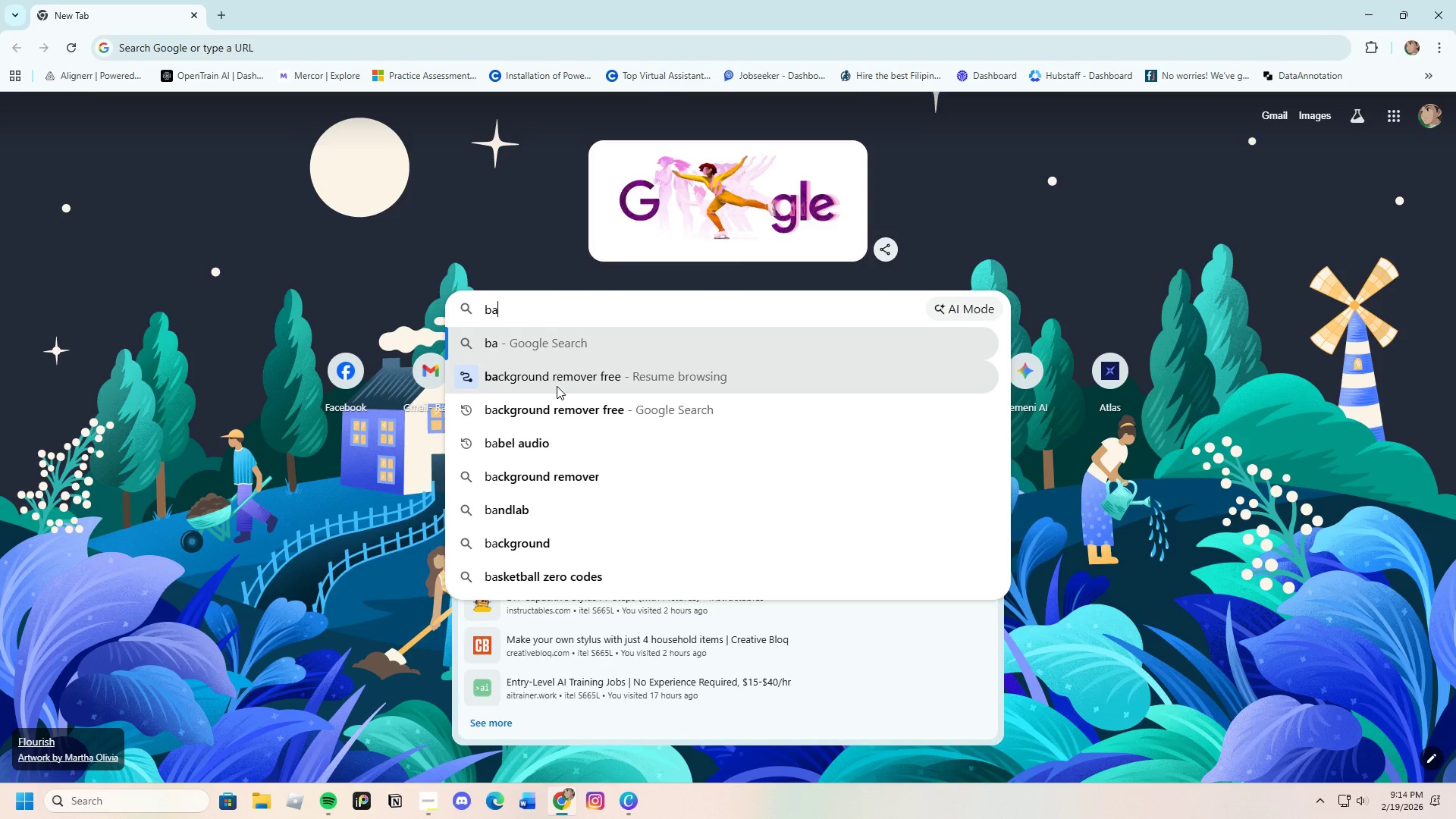 
left_click([568, 416])
 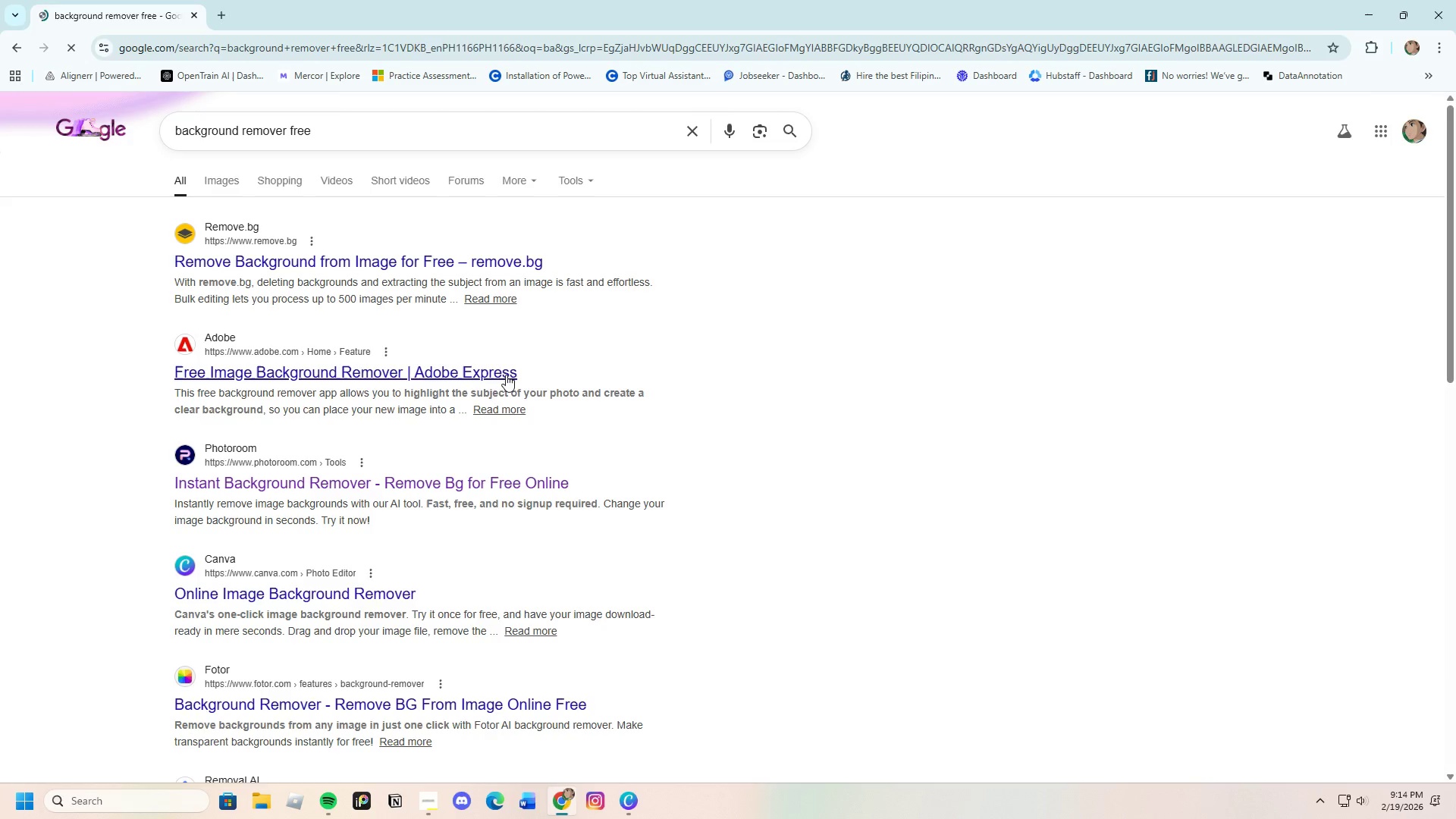 
wait(5.08)
 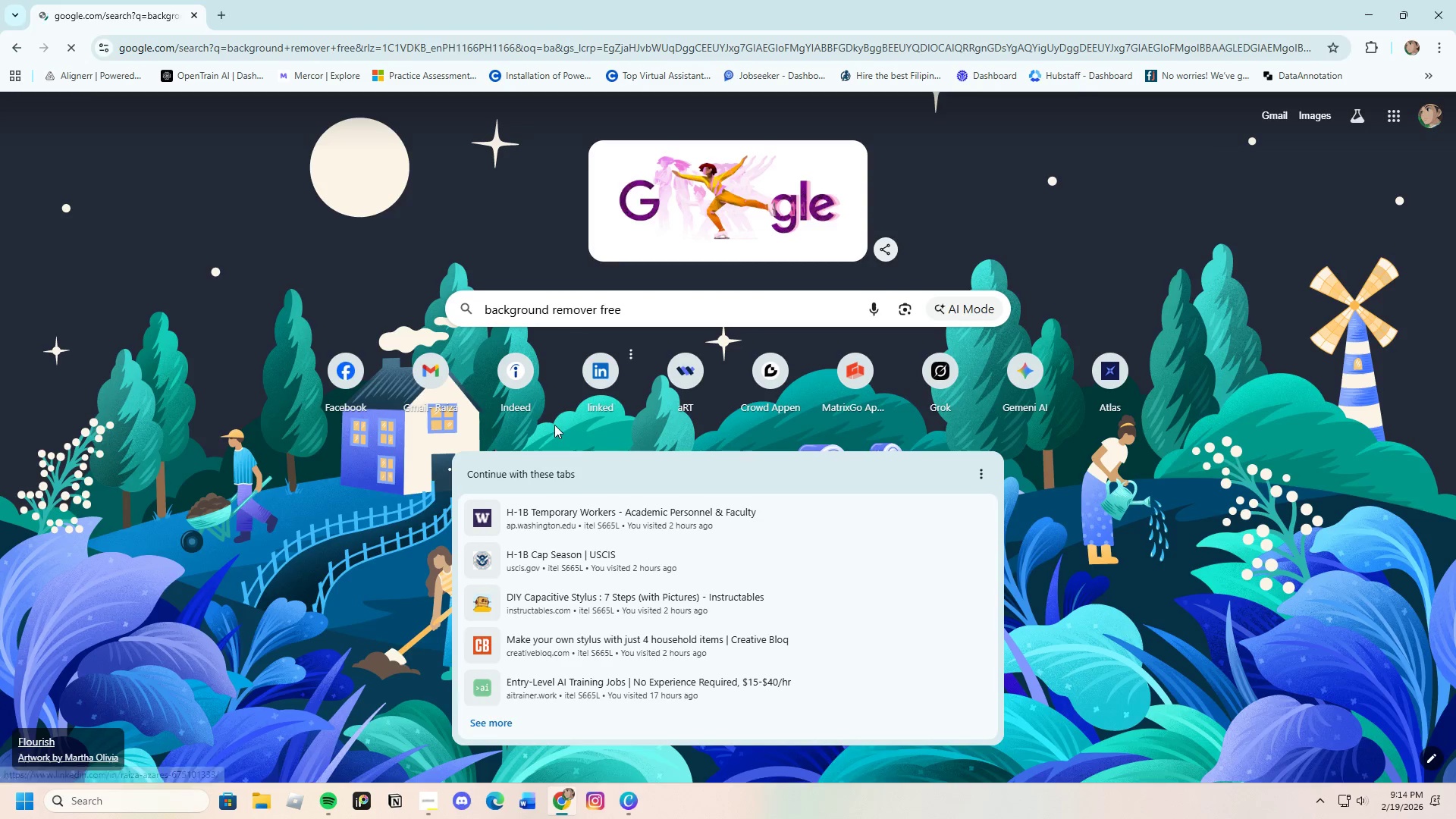 
left_click([375, 480])
 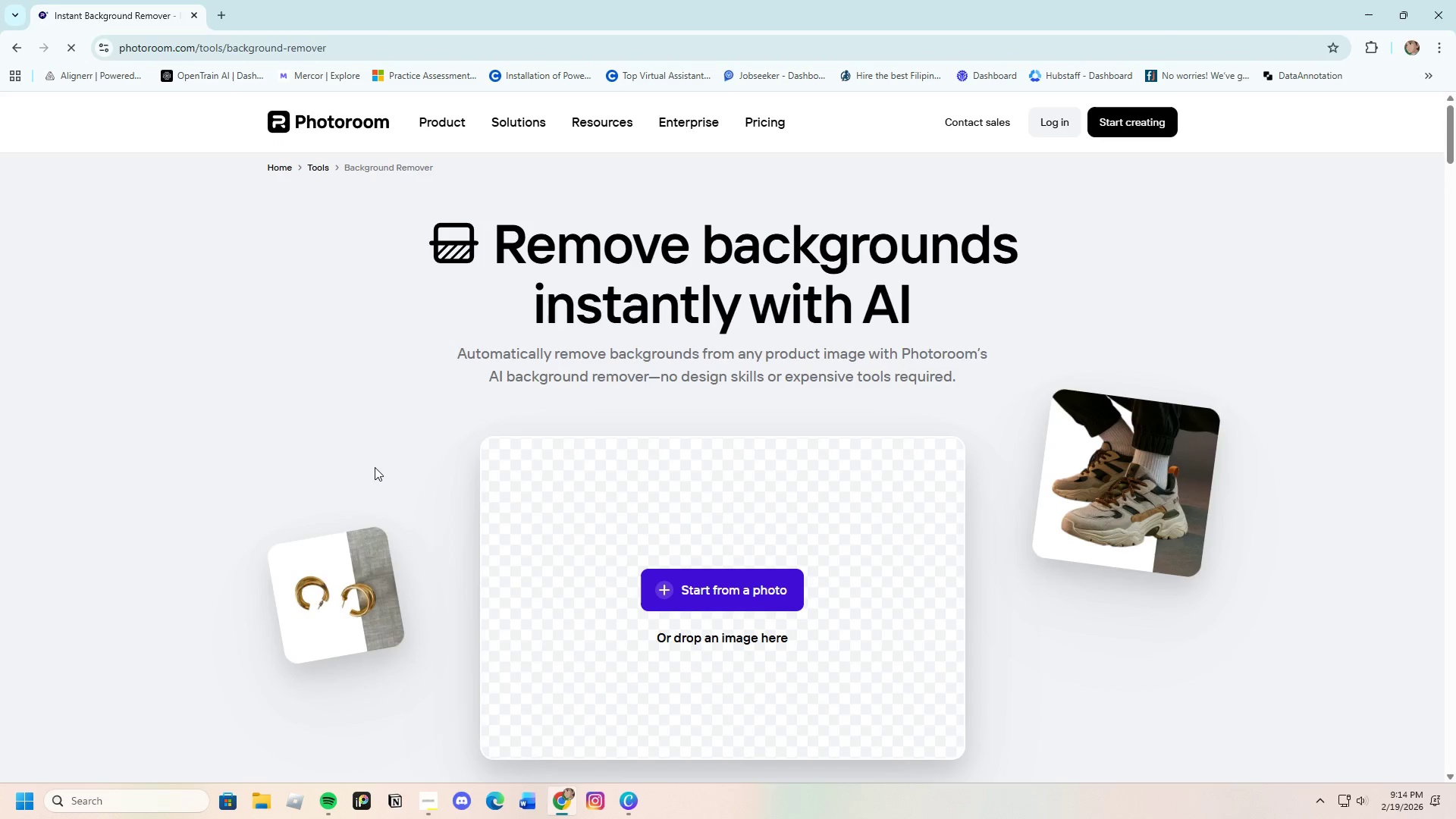 
left_click([723, 582])
 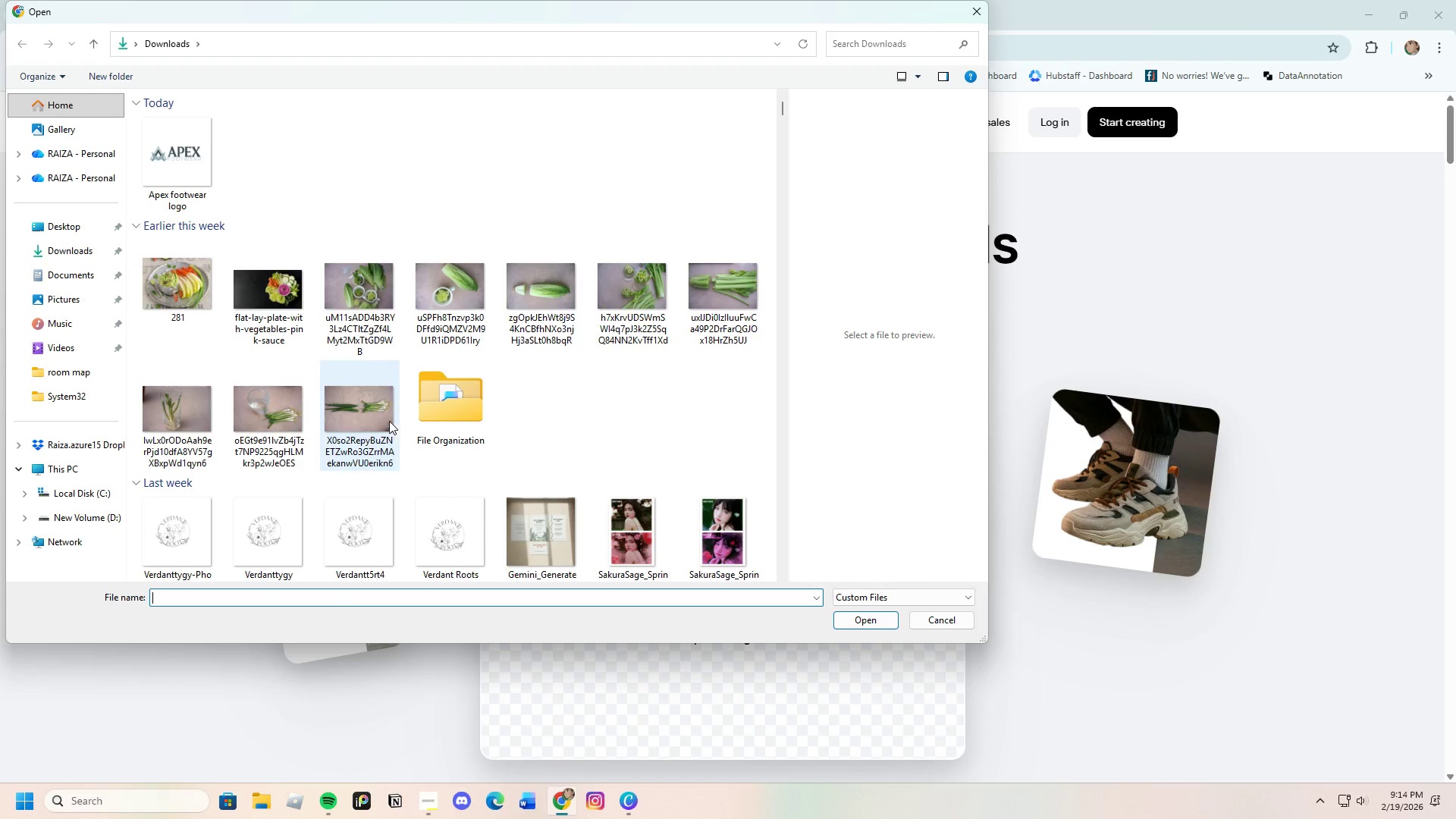 
left_click([180, 142])
 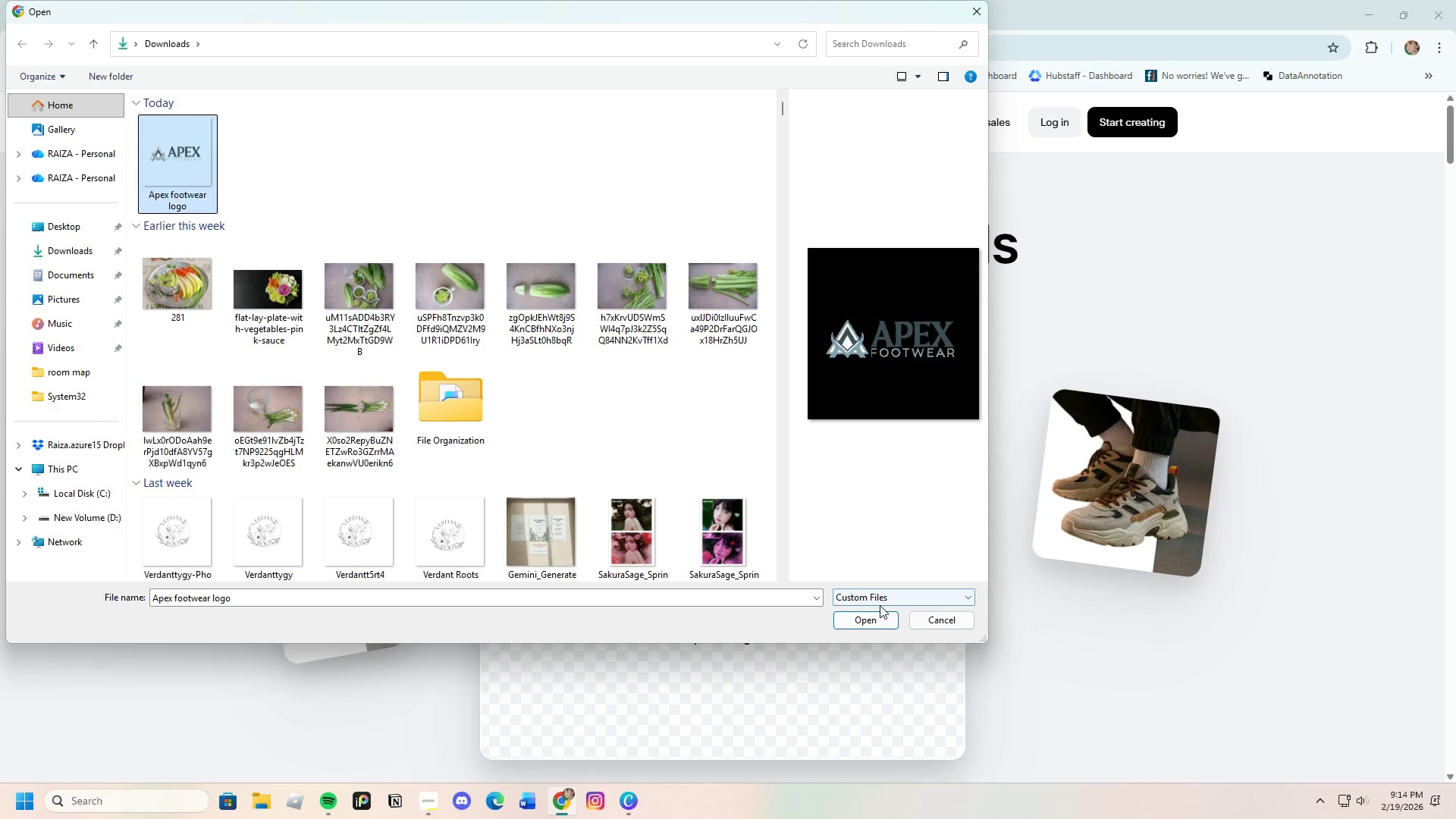 
left_click([876, 617])
 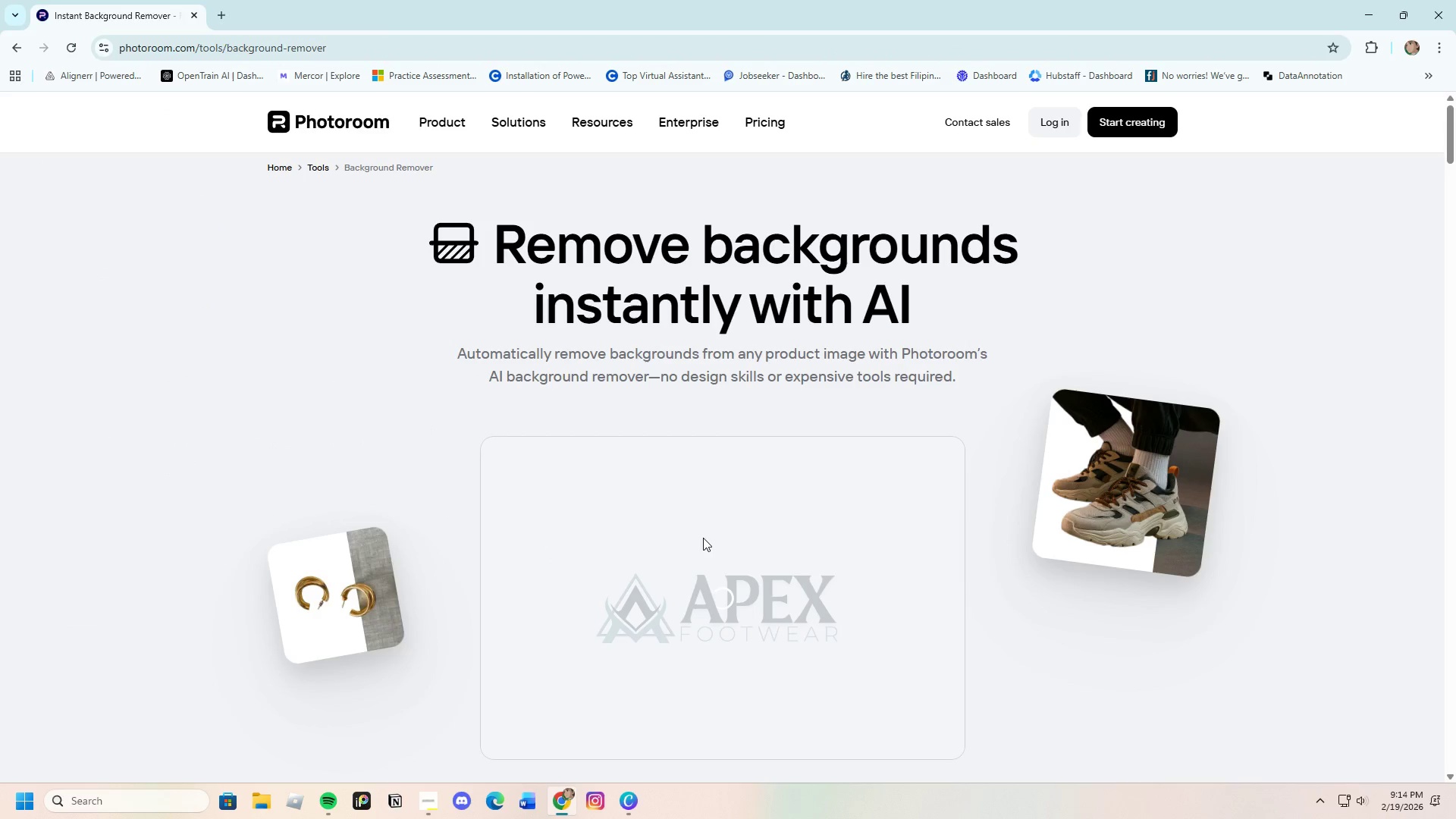 
scroll: coordinate [708, 590], scroll_direction: down, amount: 2.0
 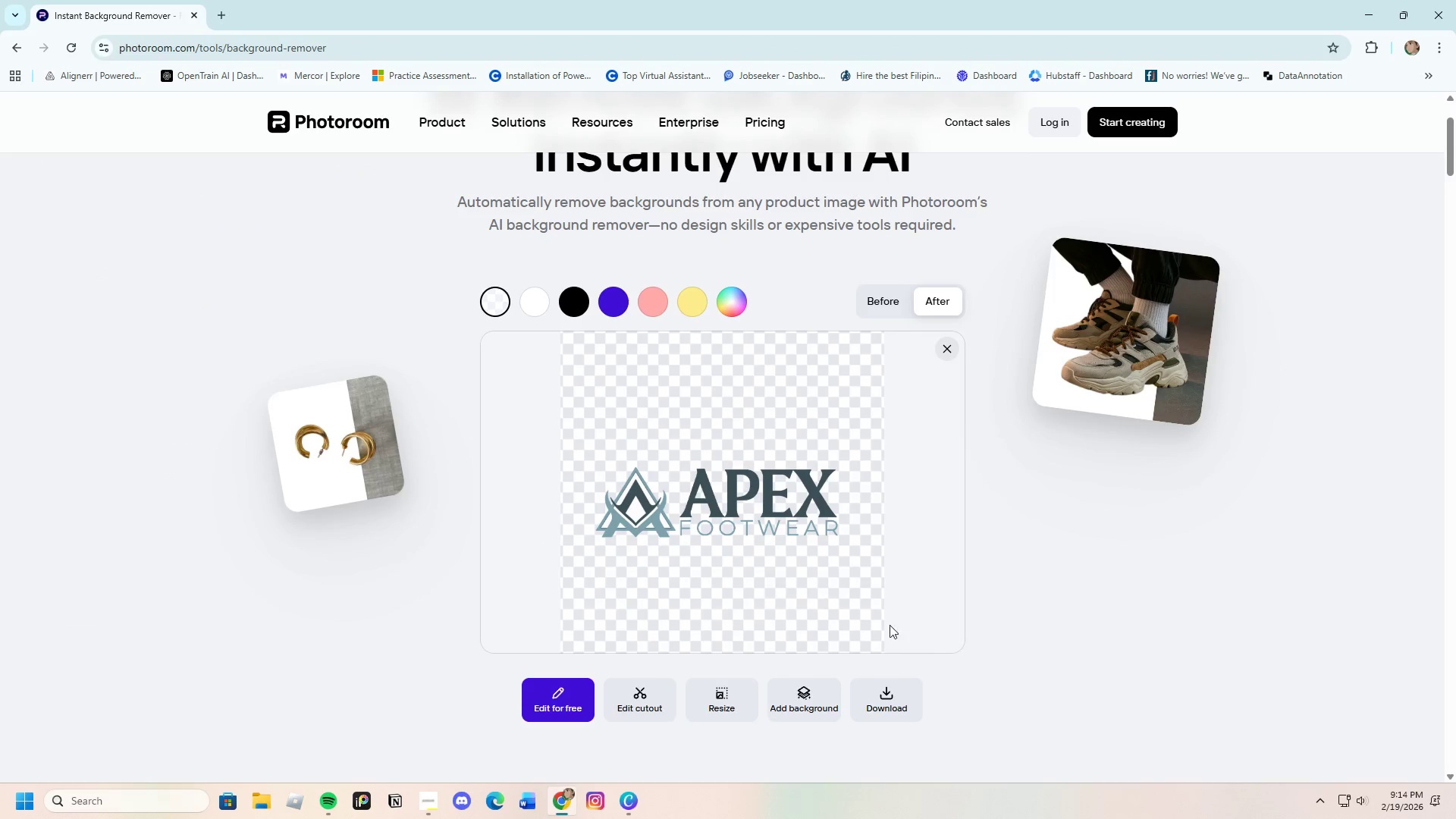 
left_click([890, 704])
 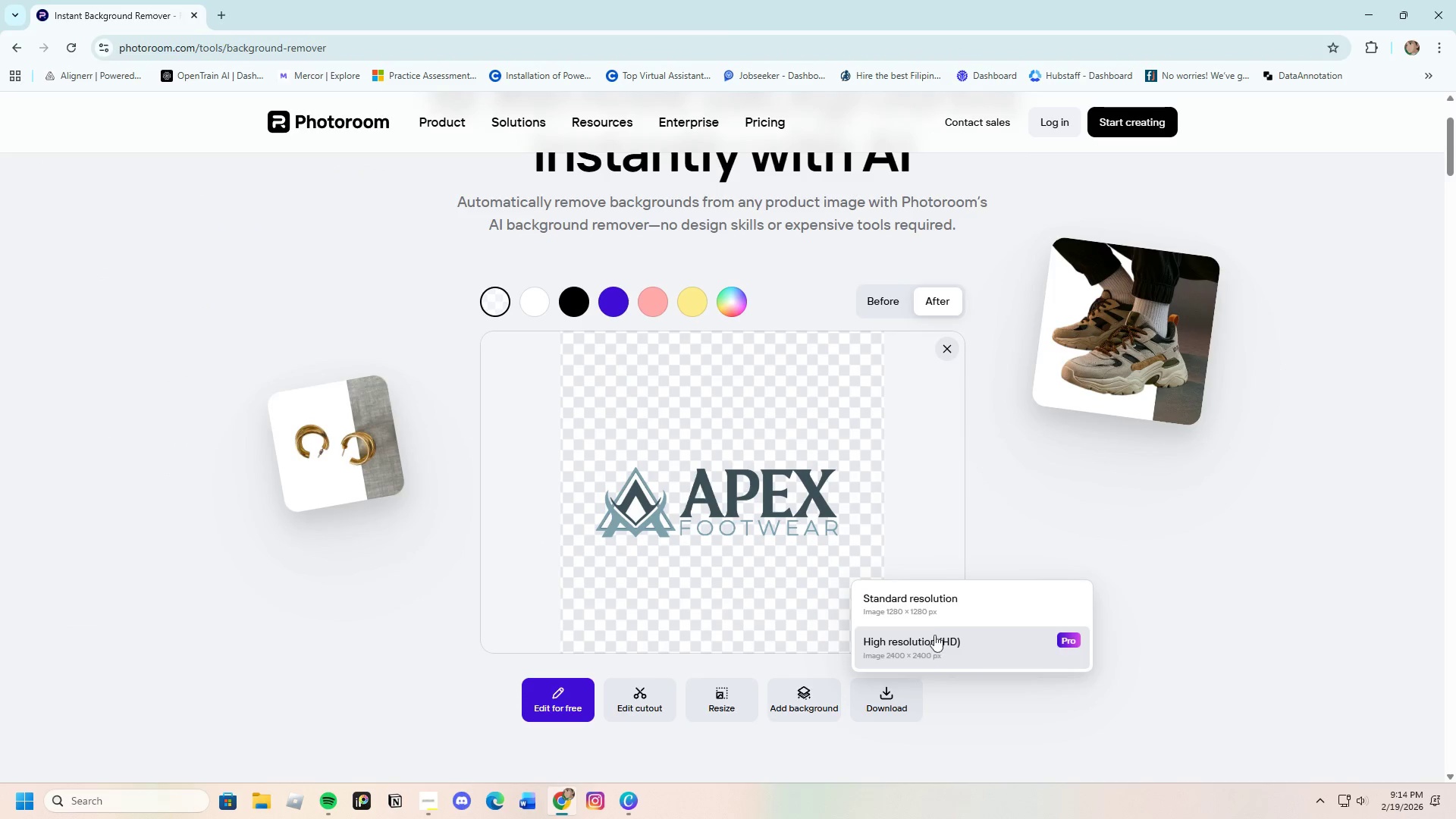 
left_click([915, 609])
 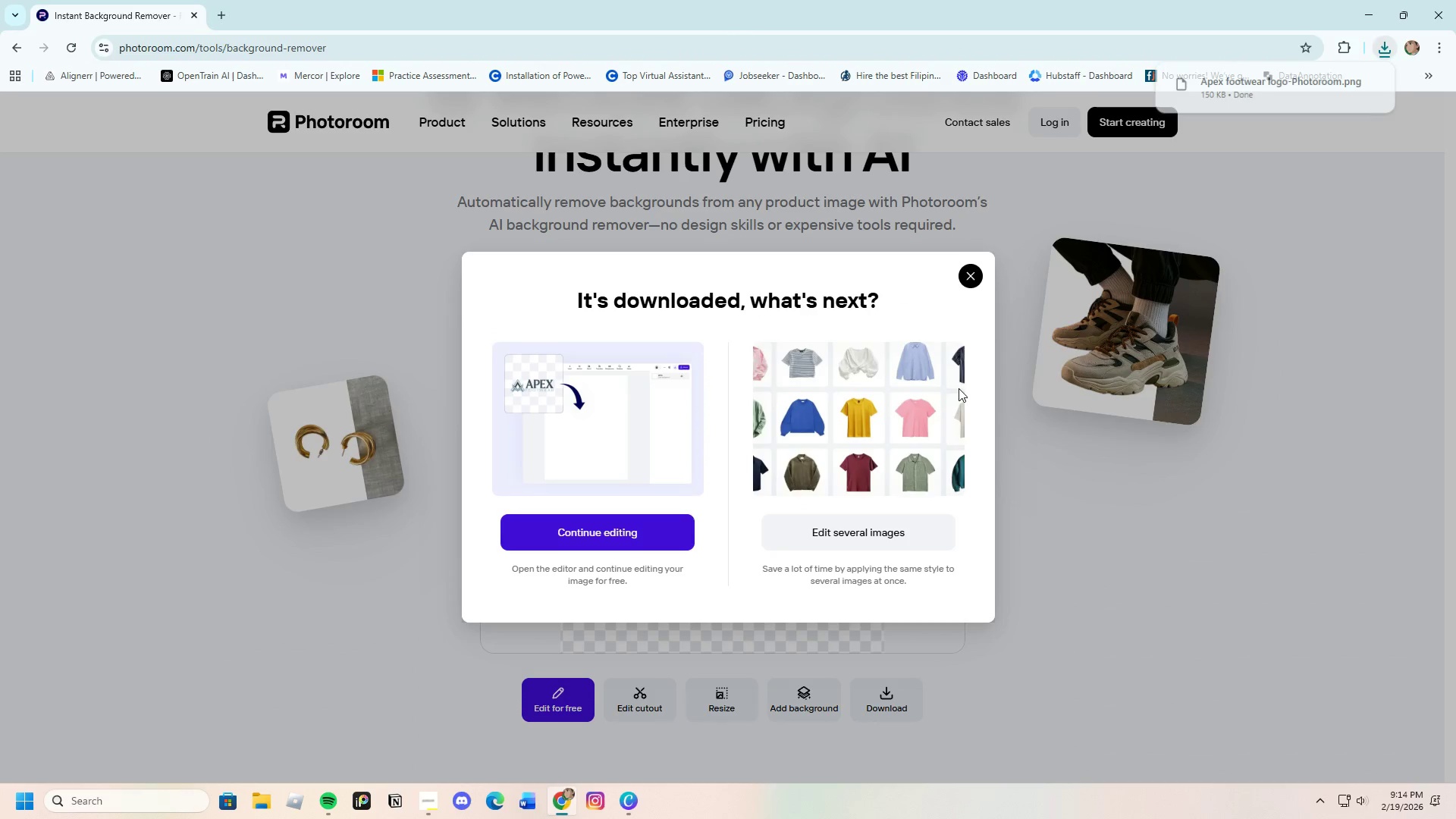 
left_click([969, 275])
 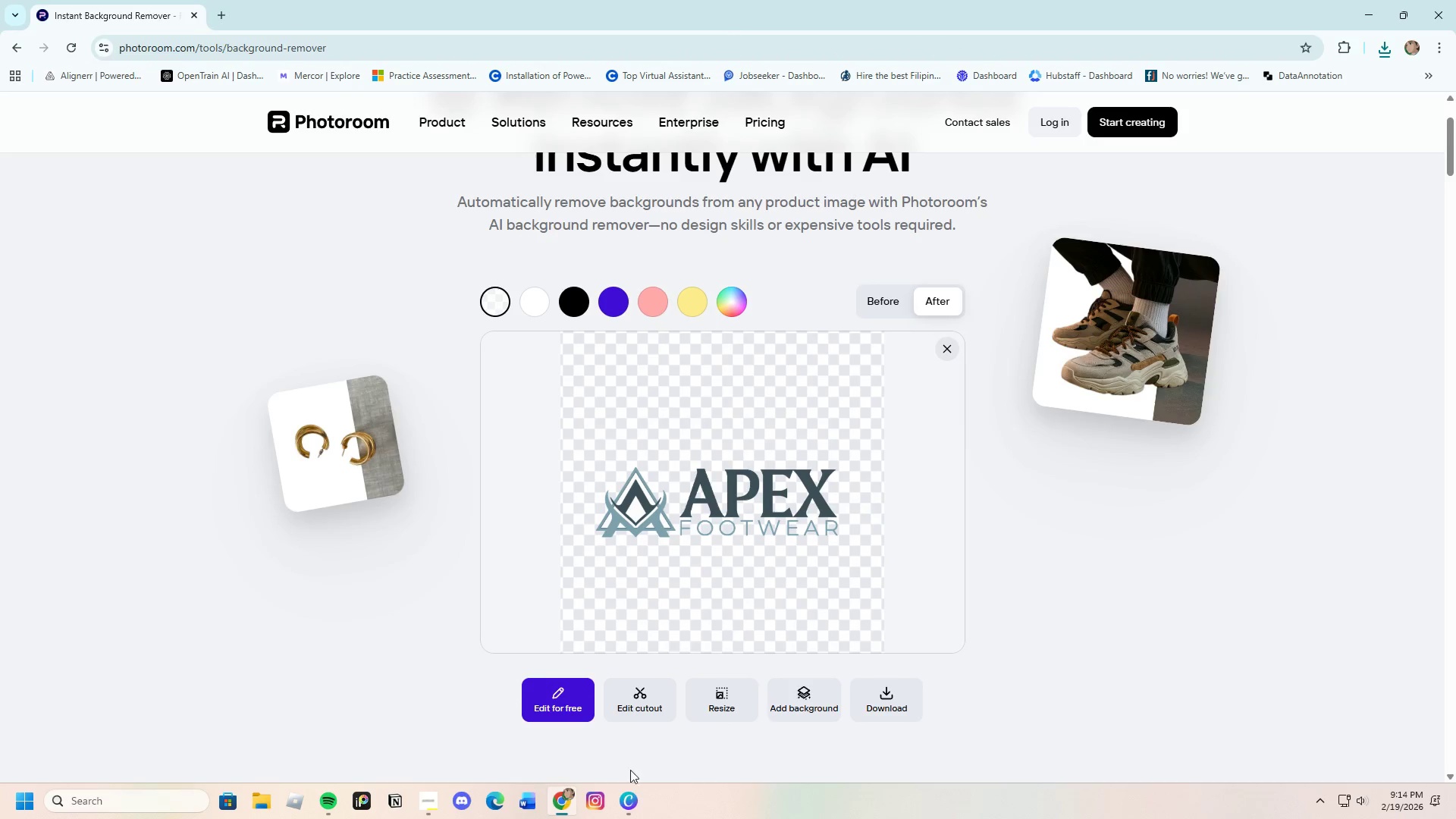 
left_click([630, 799])
 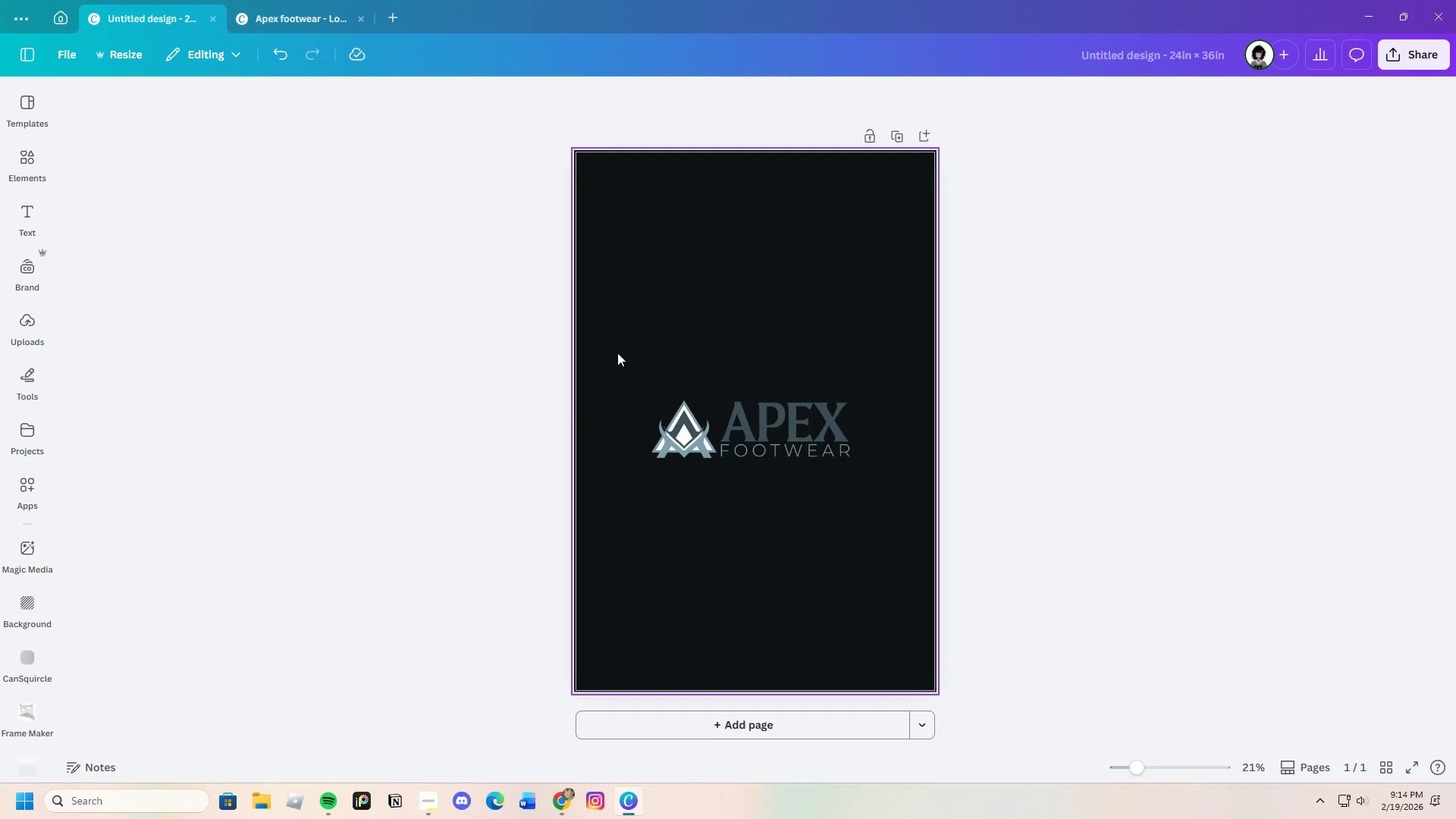 
left_click([804, 442])
 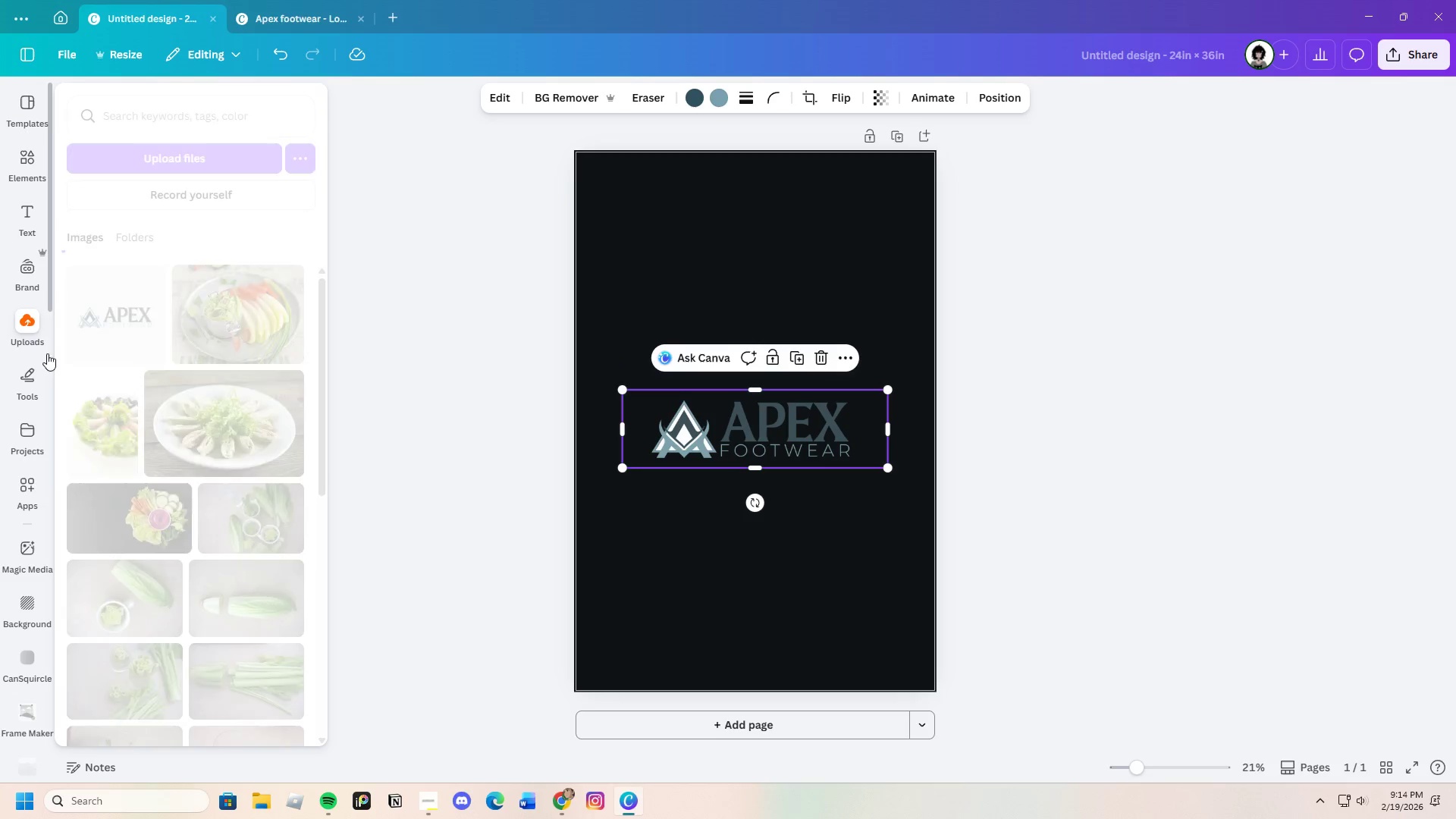 
left_click([27, 323])
 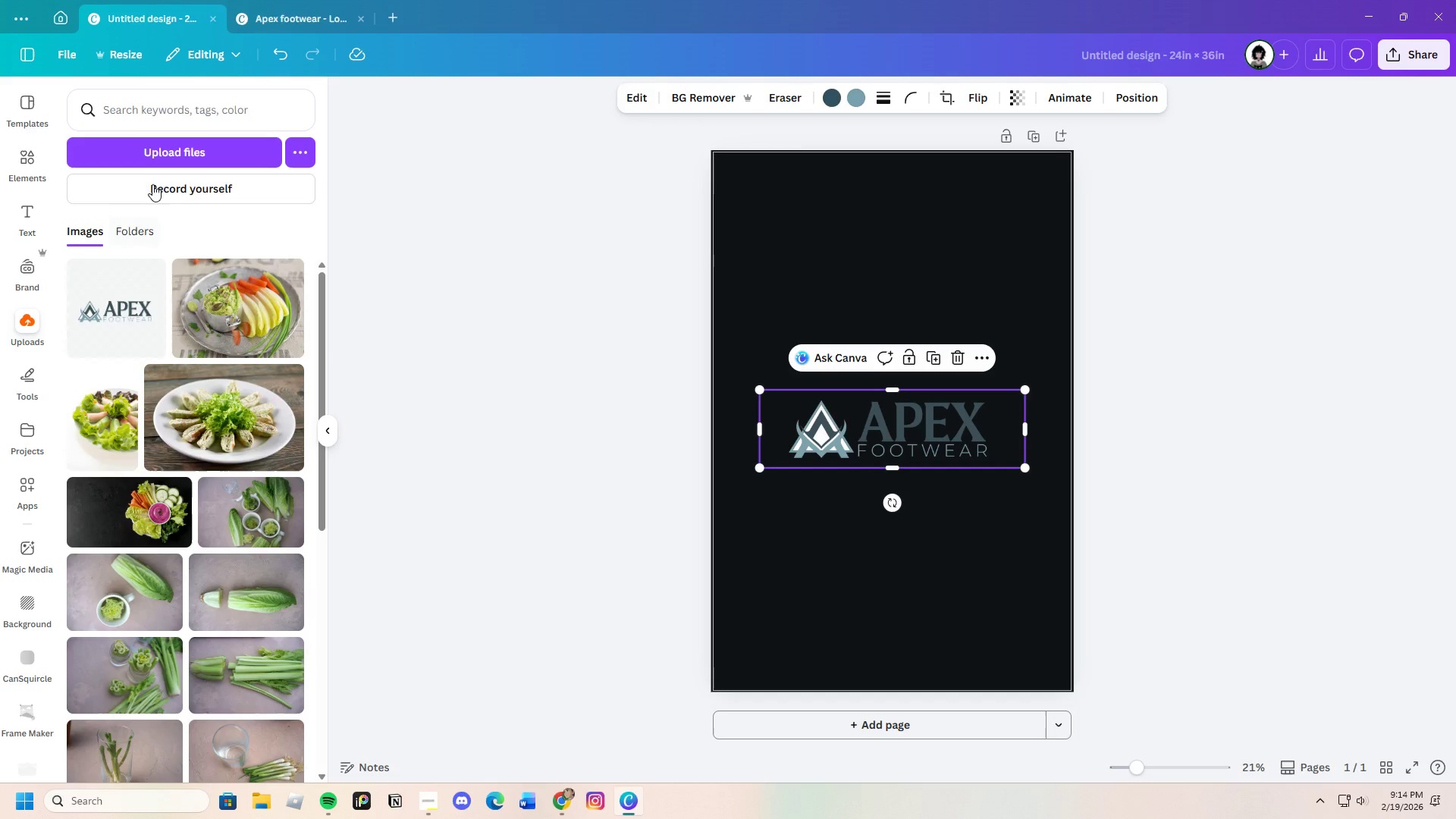 
left_click([158, 152])
 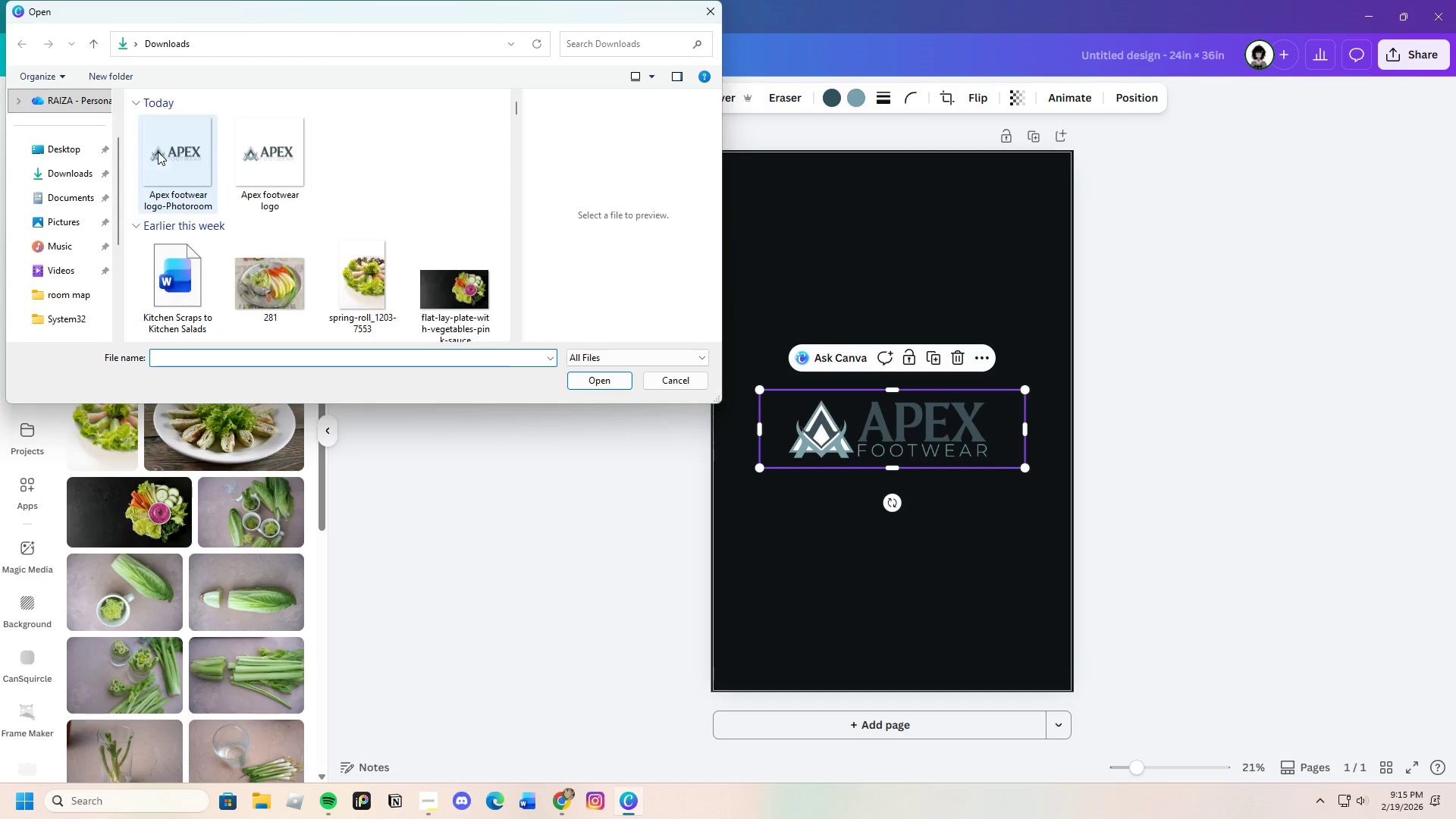 
left_click([168, 145])
 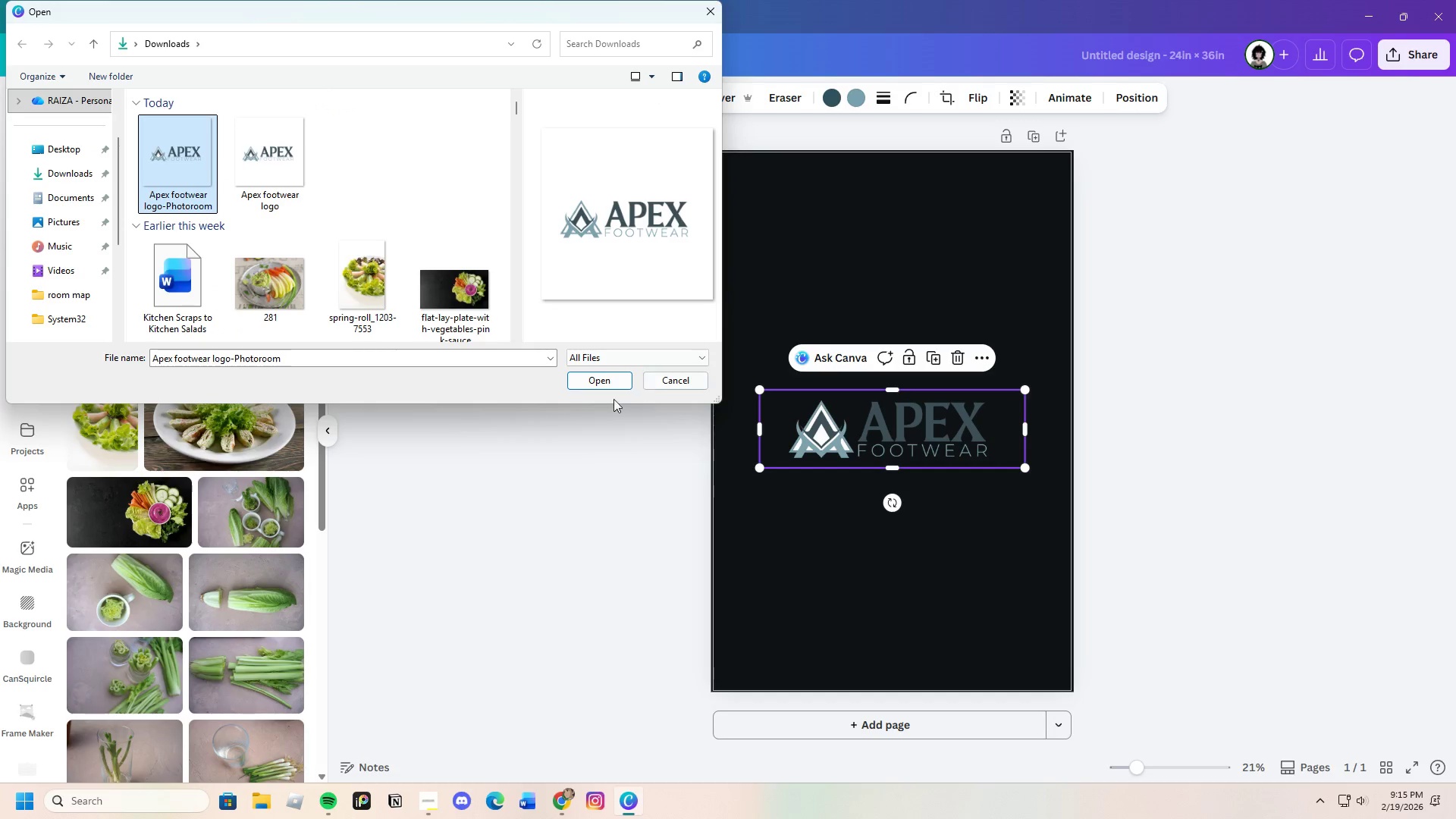 
left_click([603, 375])
 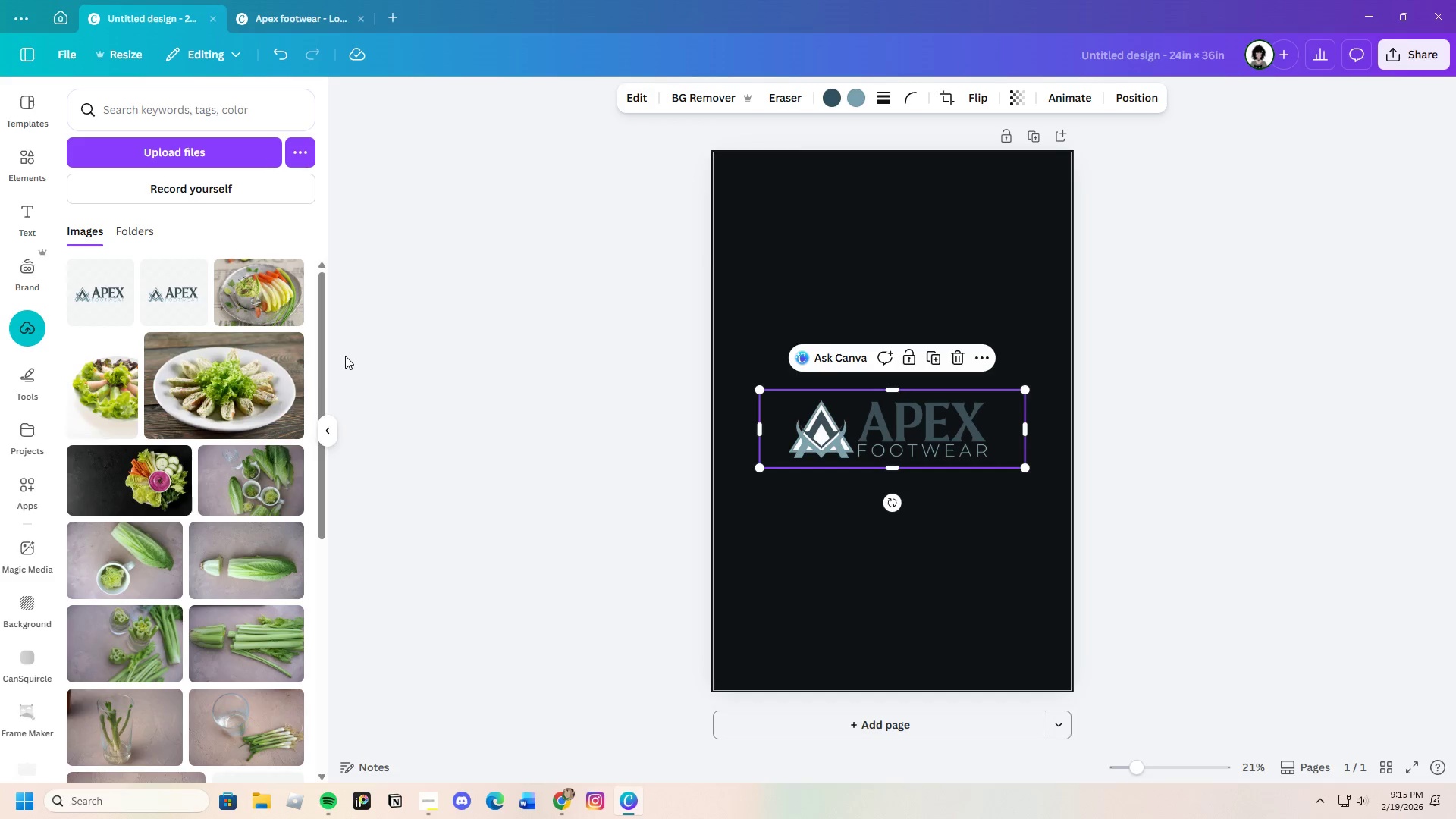 
wait(5.95)
 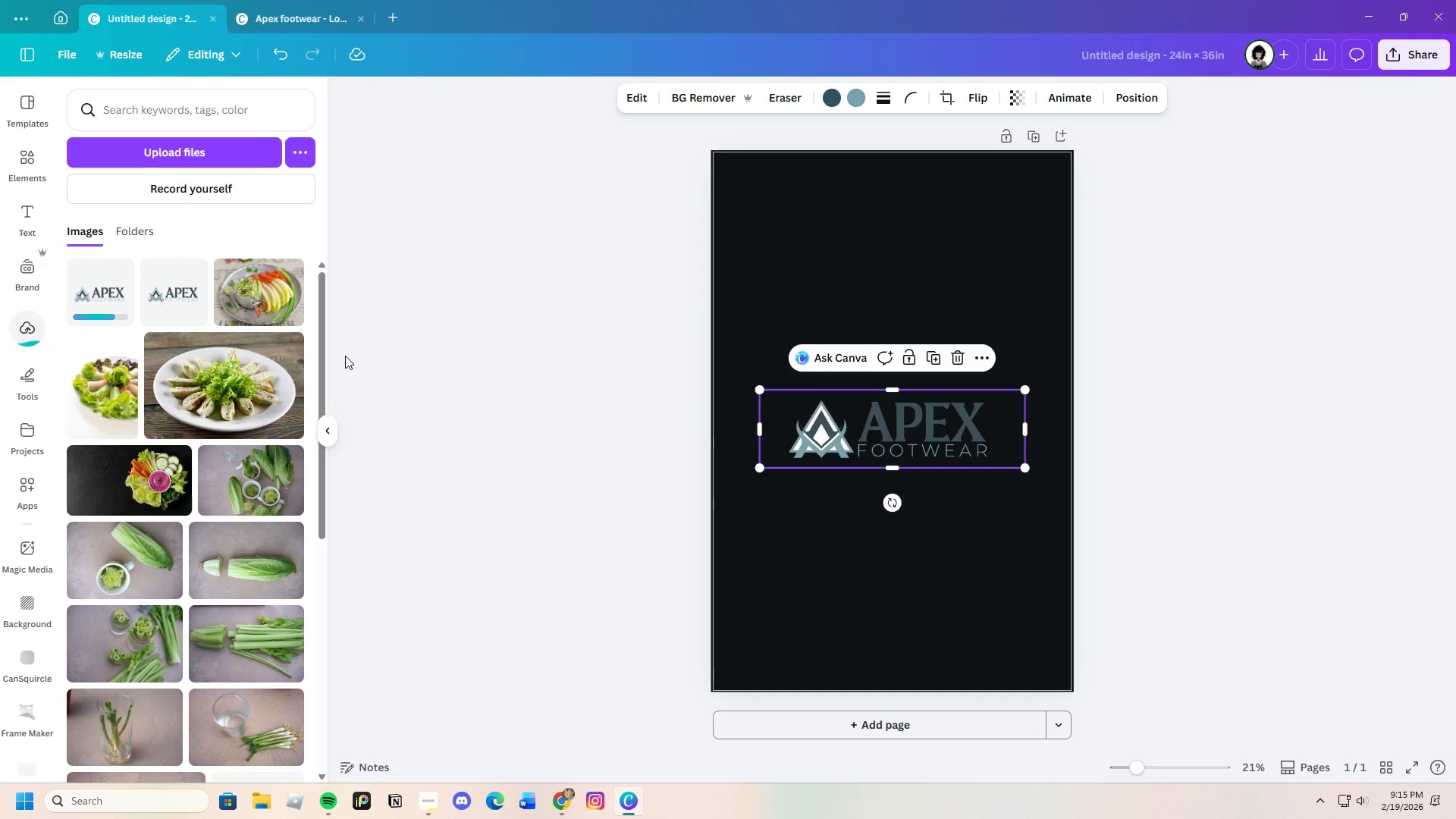 
left_click([80, 298])
 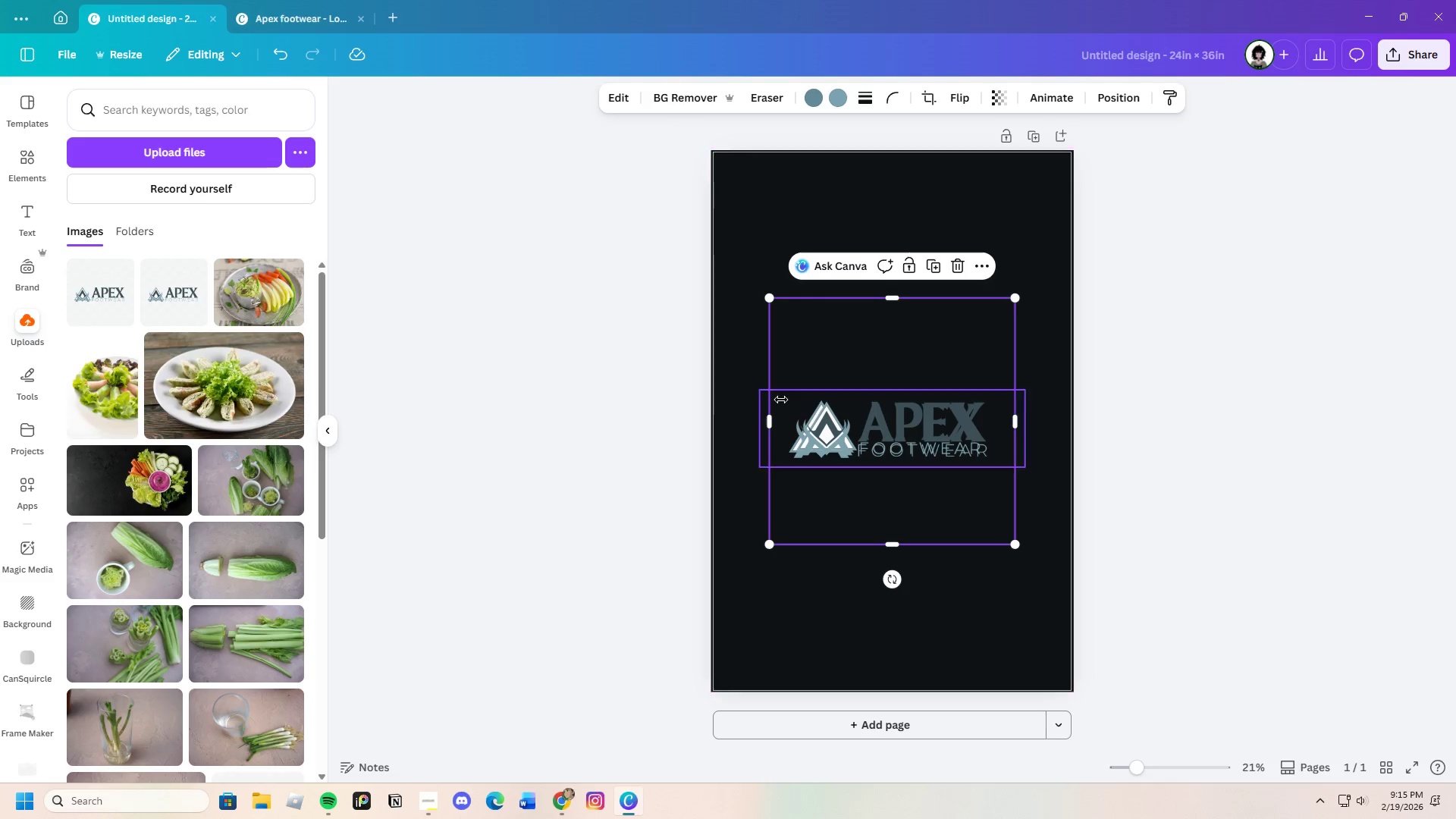 
left_click_drag(start_coordinate=[861, 425], to_coordinate=[878, 523])
 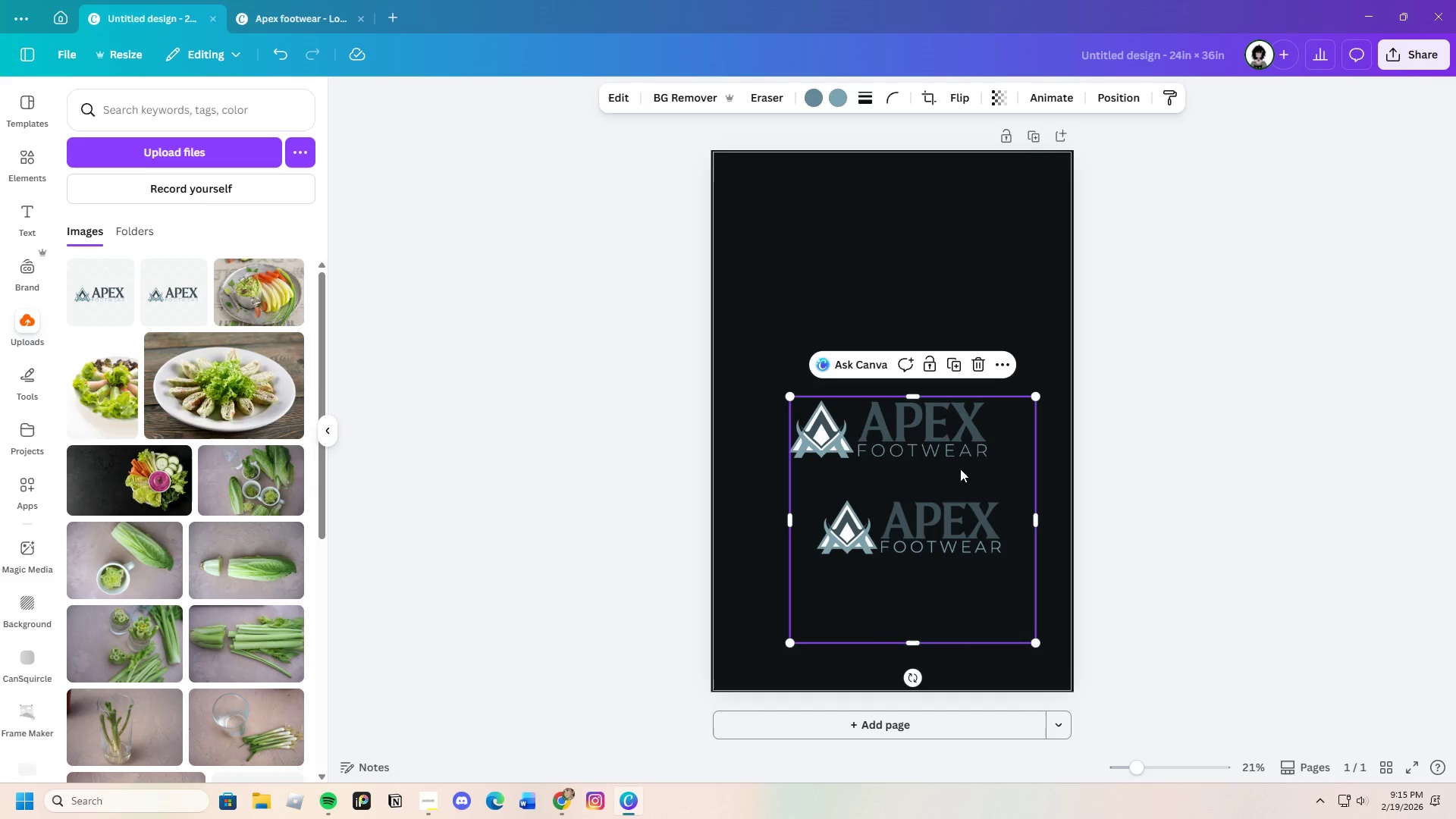 
wait(10.7)
 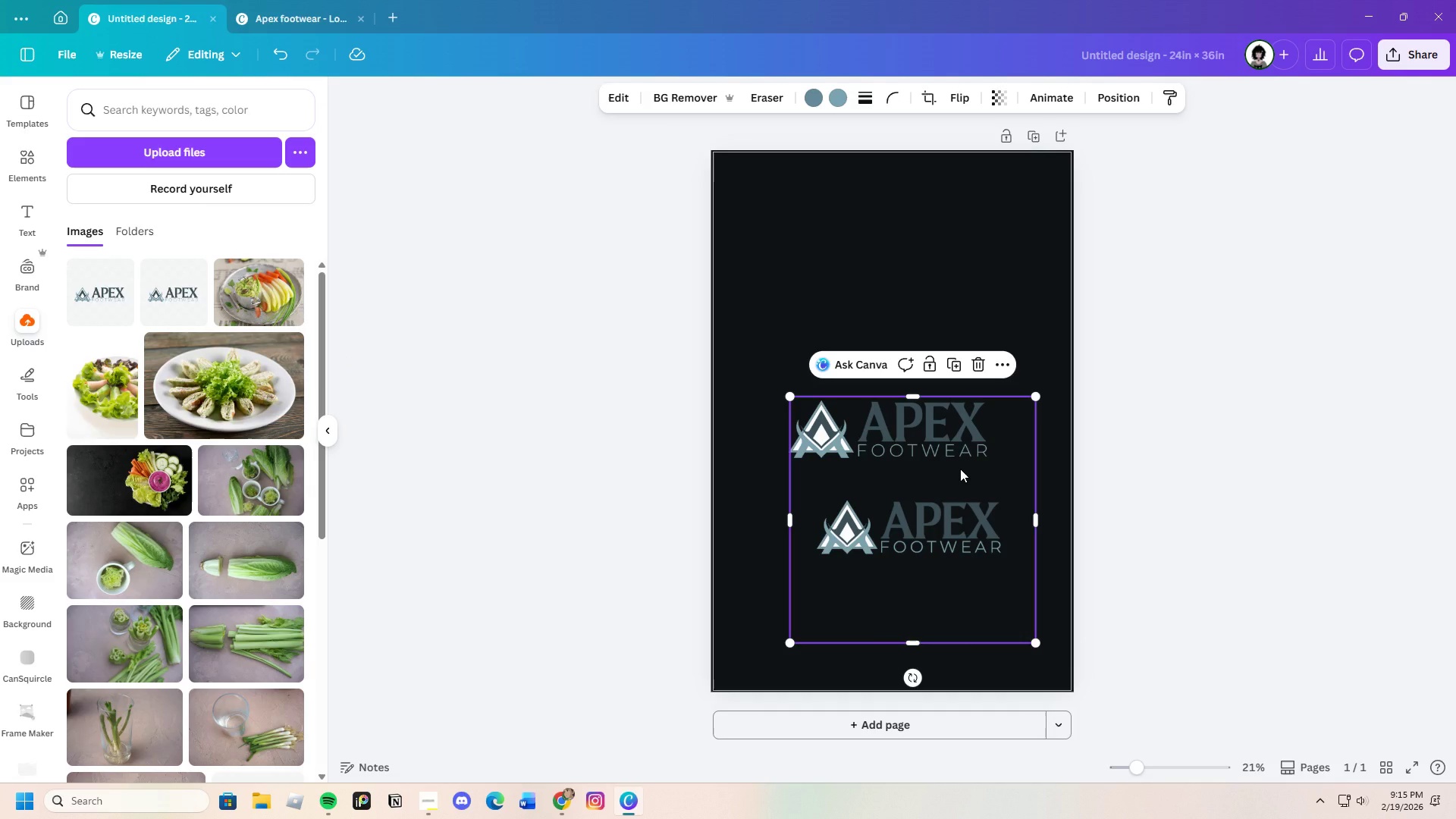 
left_click([978, 359])
 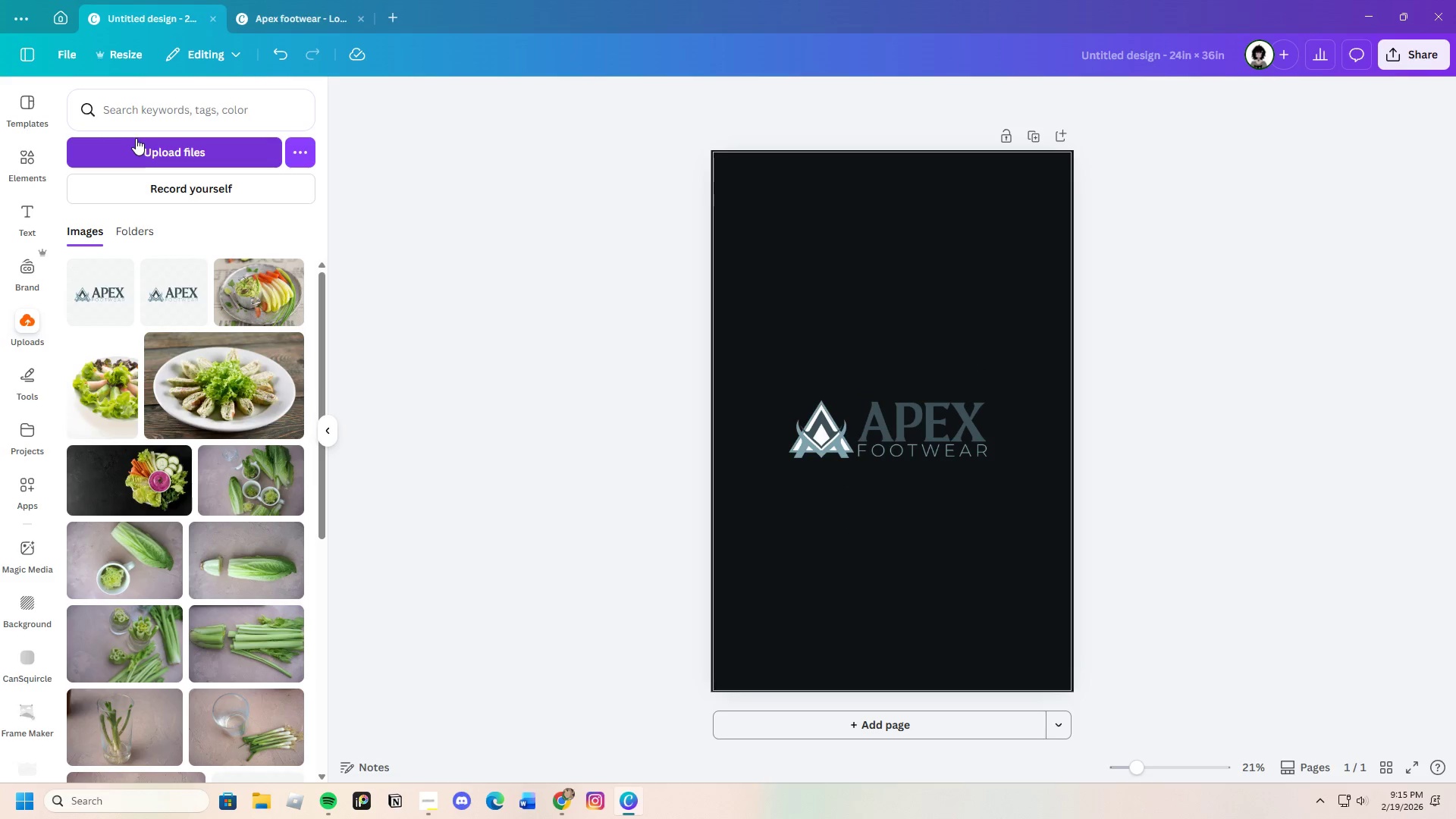 
left_click([142, 143])
 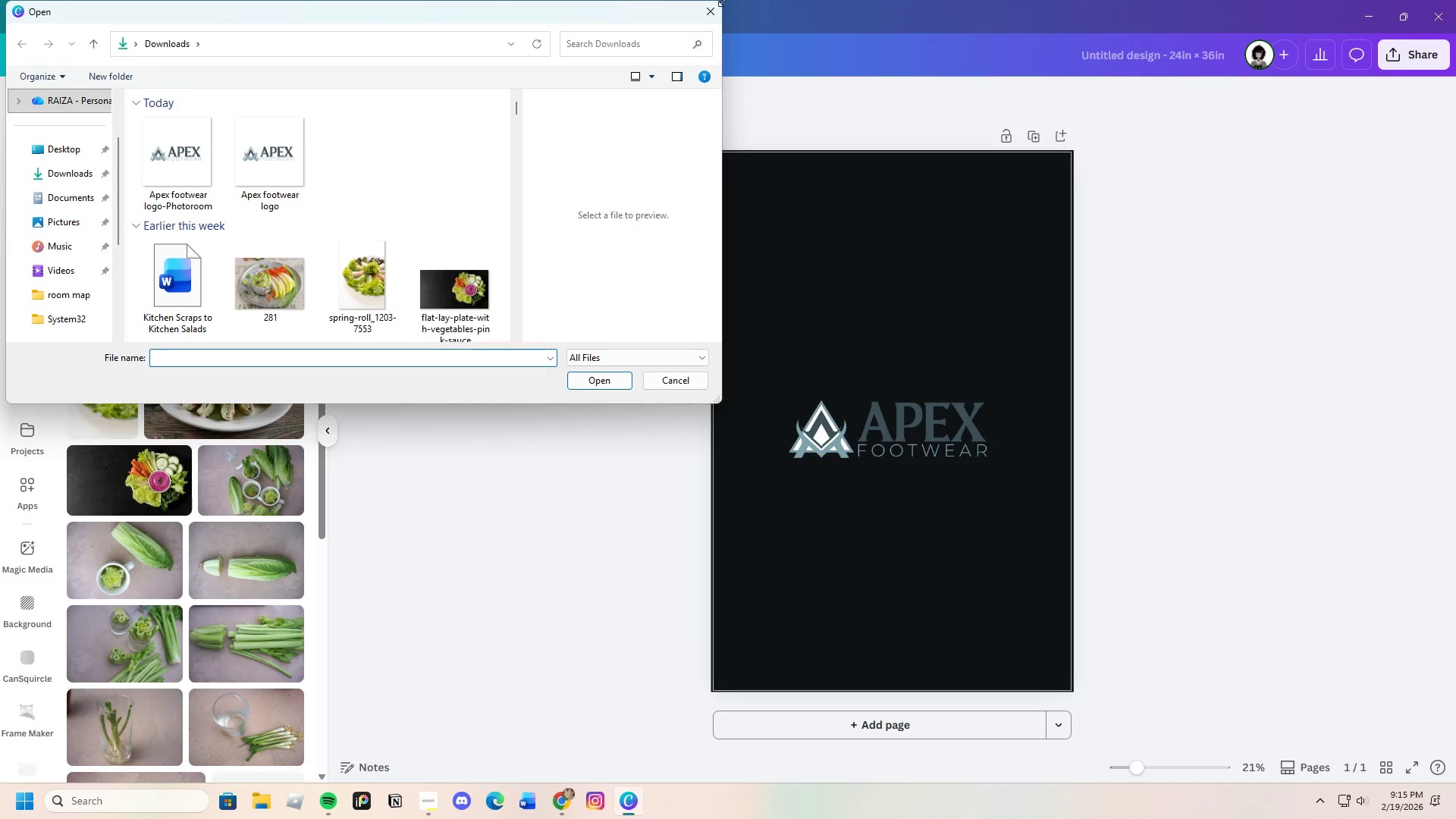 
left_click([714, 6])
 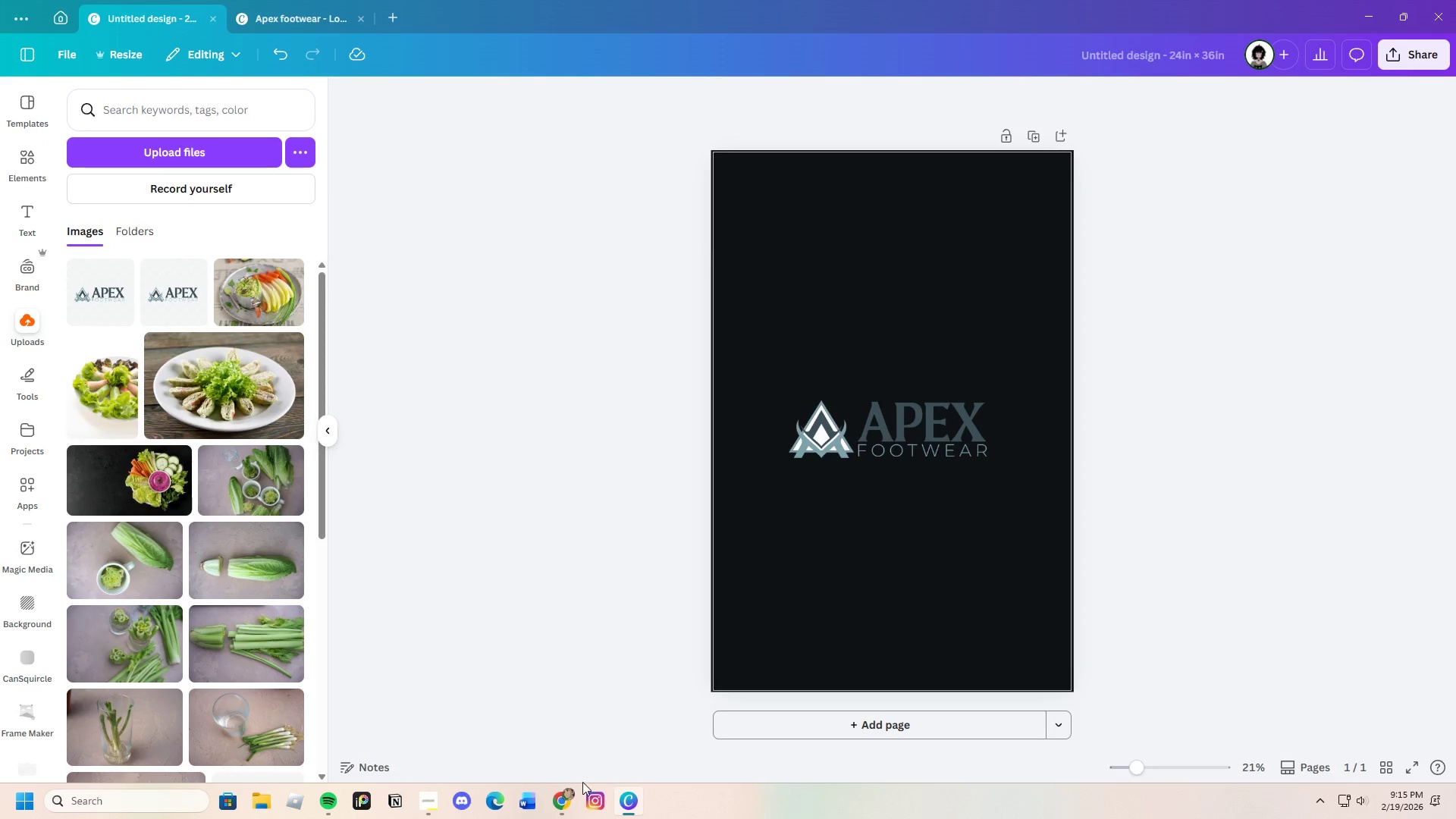 
left_click([558, 802])
 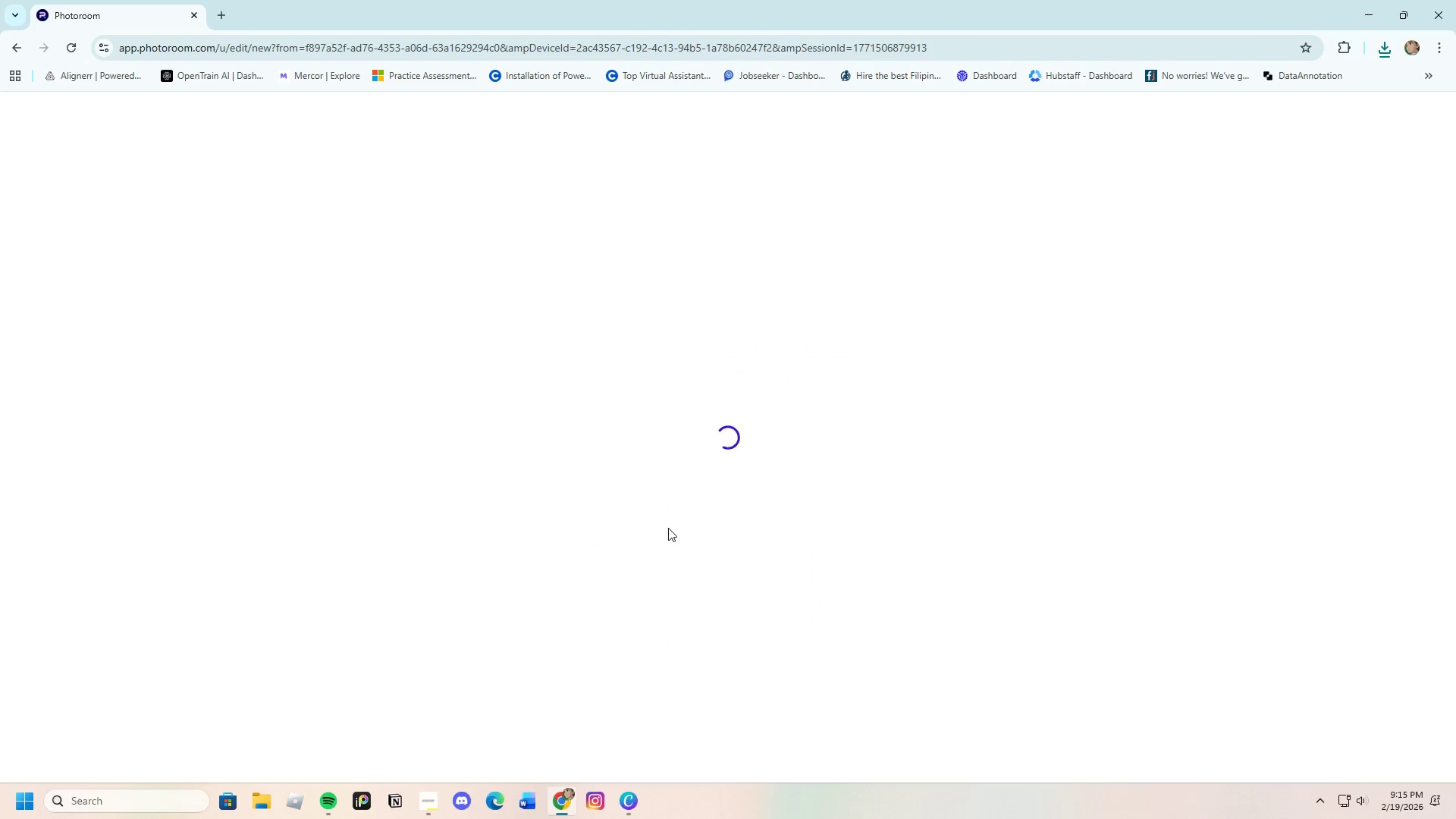 
wait(14.28)
 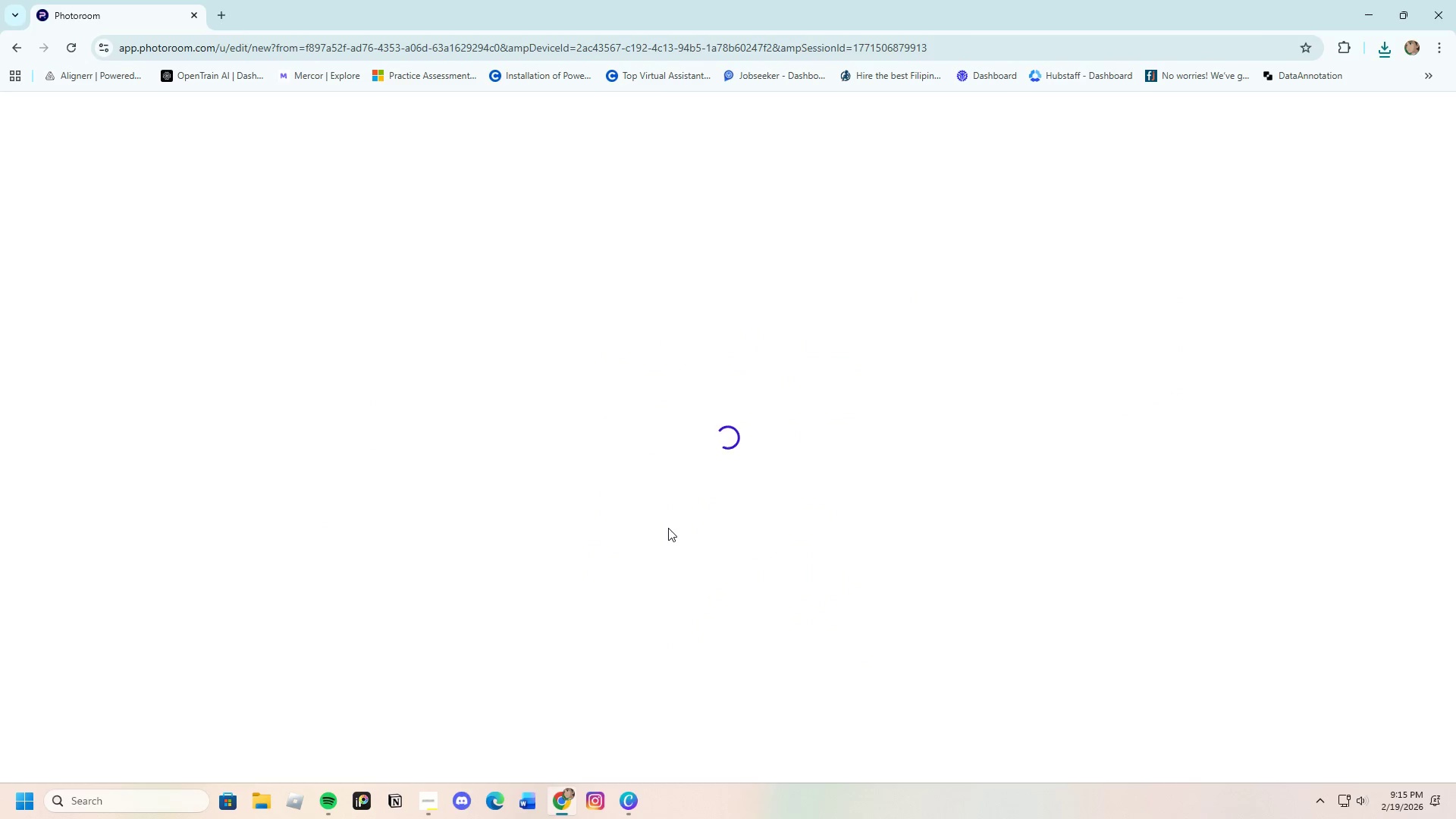 
left_click([1401, 123])
 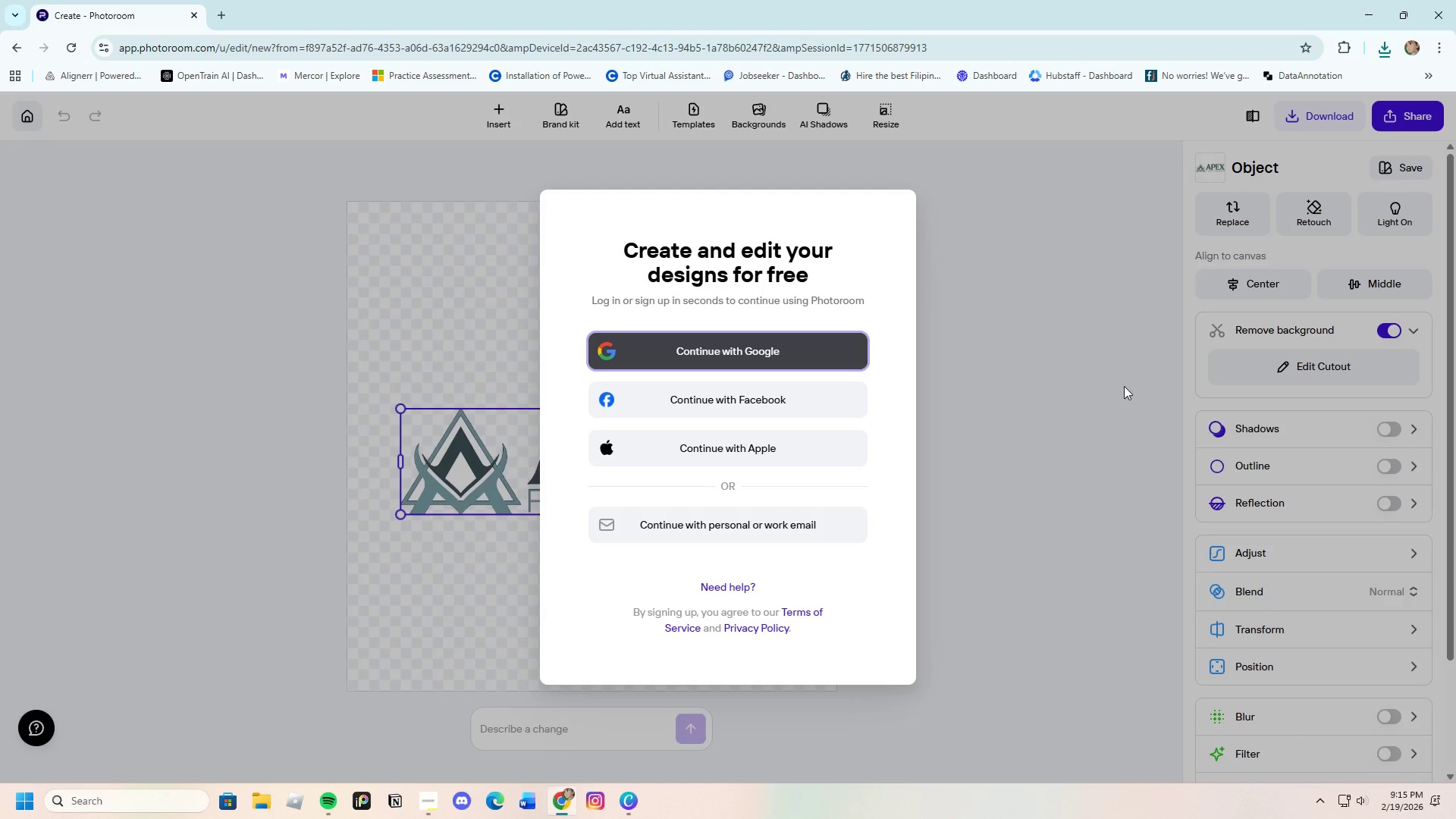 
left_click([1085, 400])
 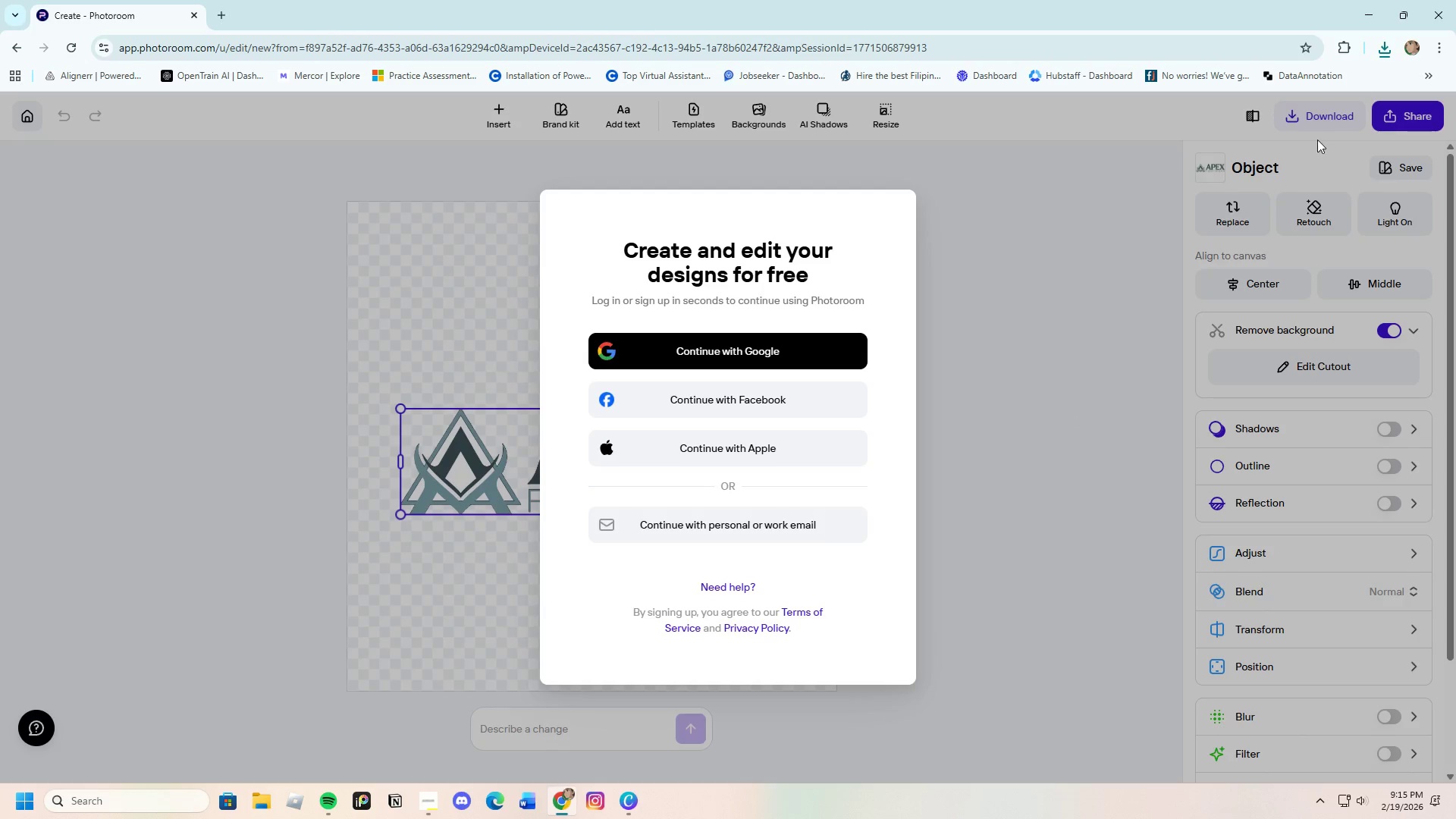 
left_click([816, 353])
 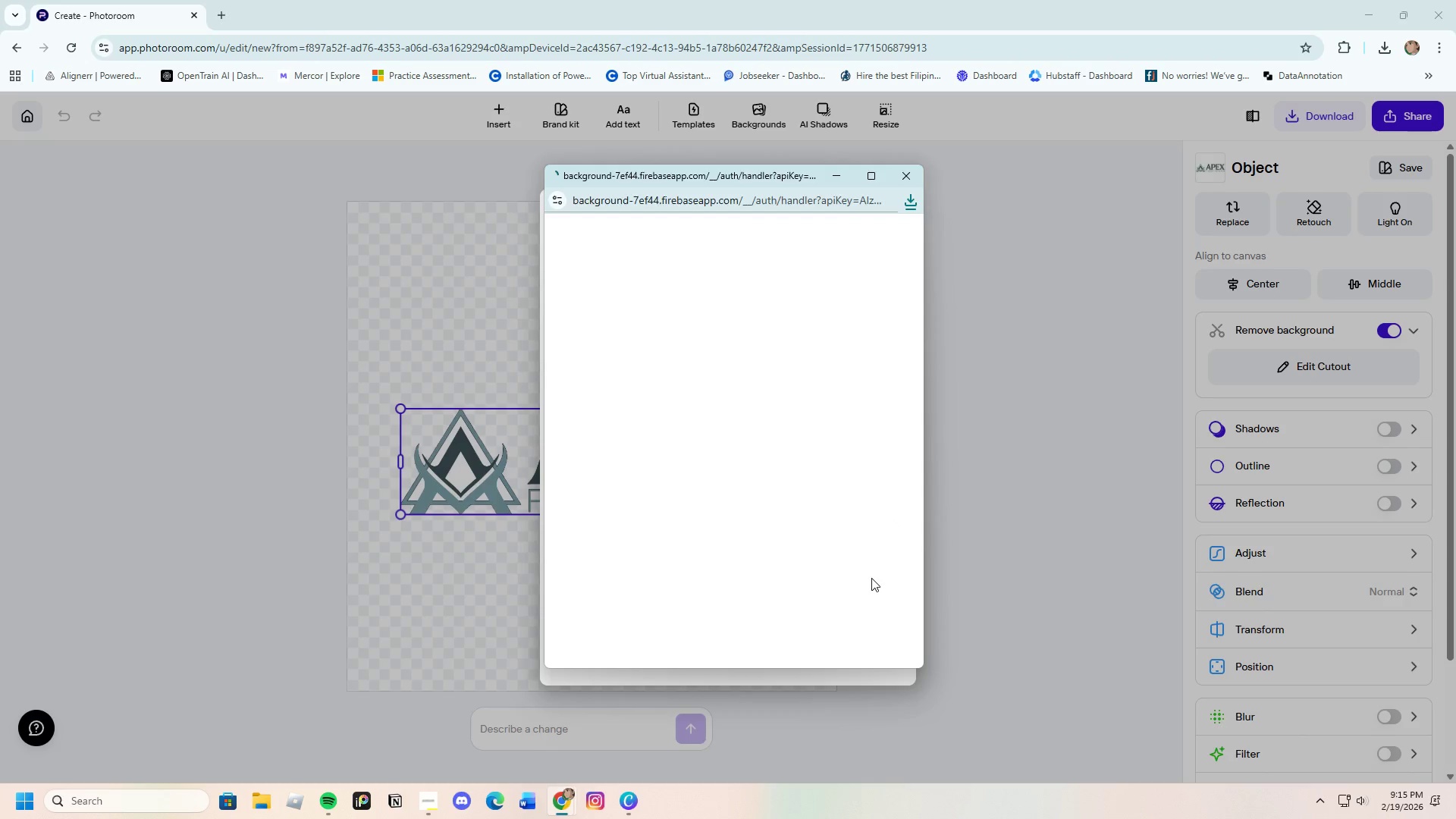 
left_click([703, 438])
 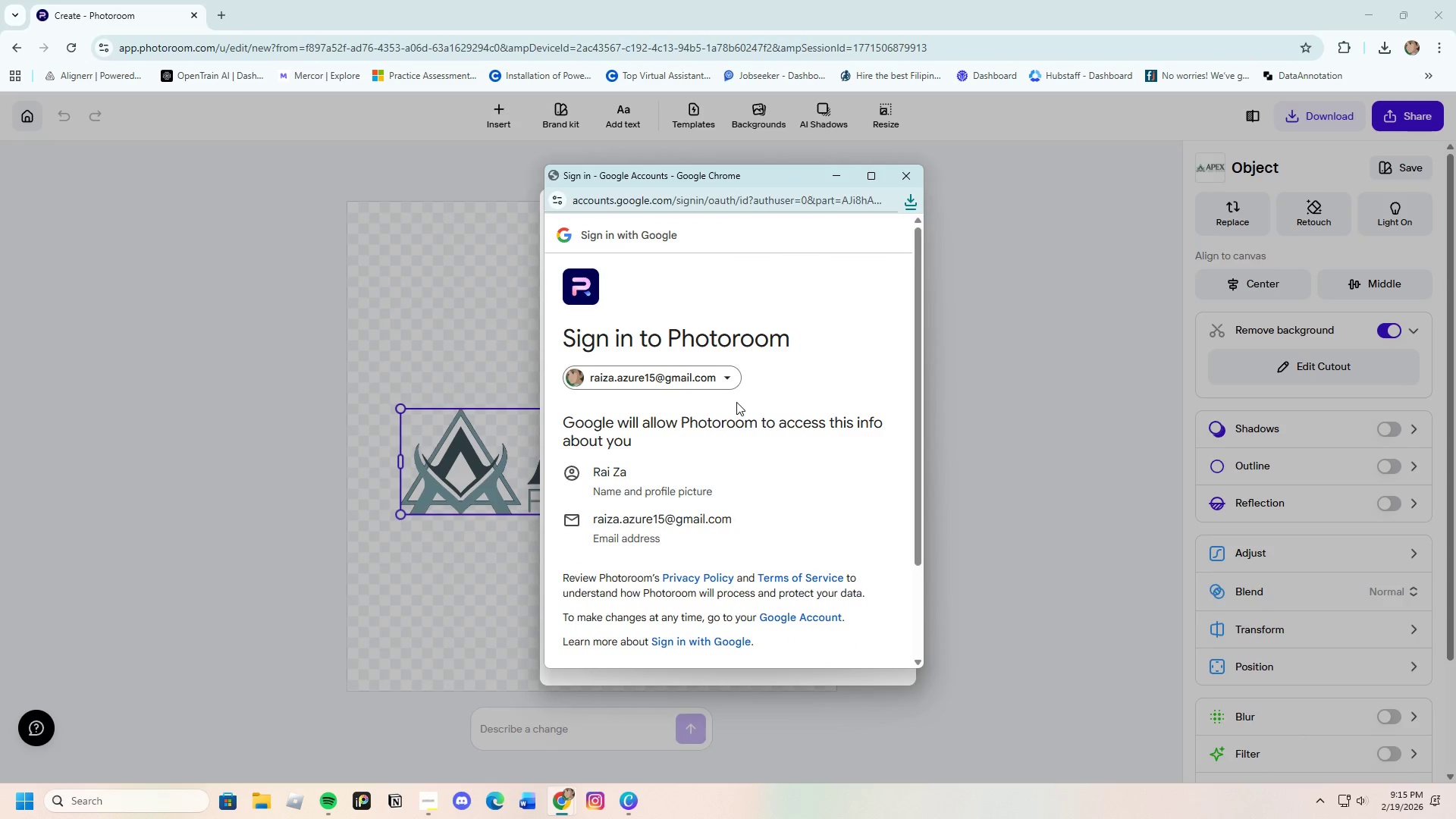 
scroll: coordinate [798, 577], scroll_direction: down, amount: 5.0
 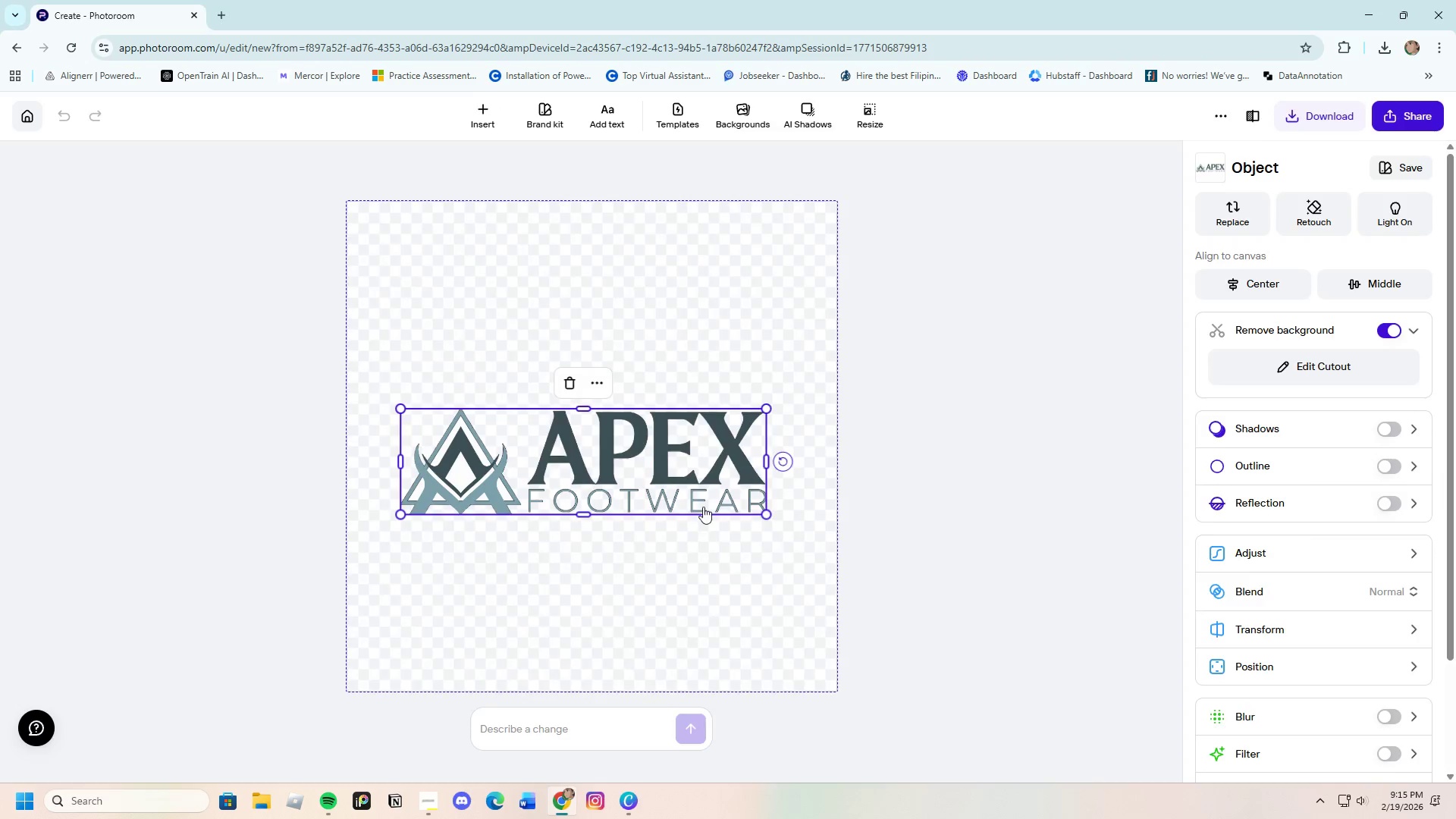 
left_click([999, 268])
 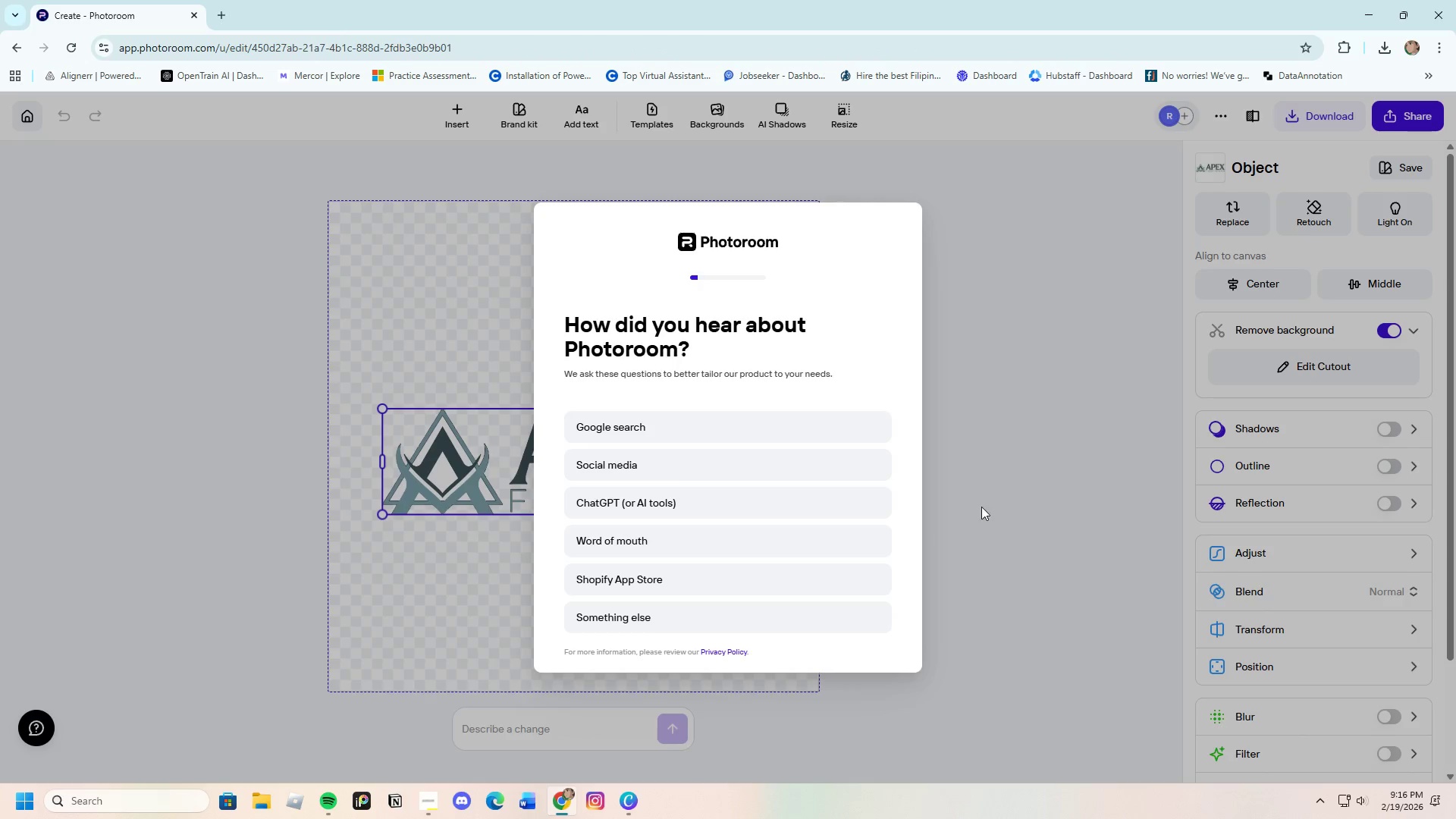 
left_click([669, 422])
 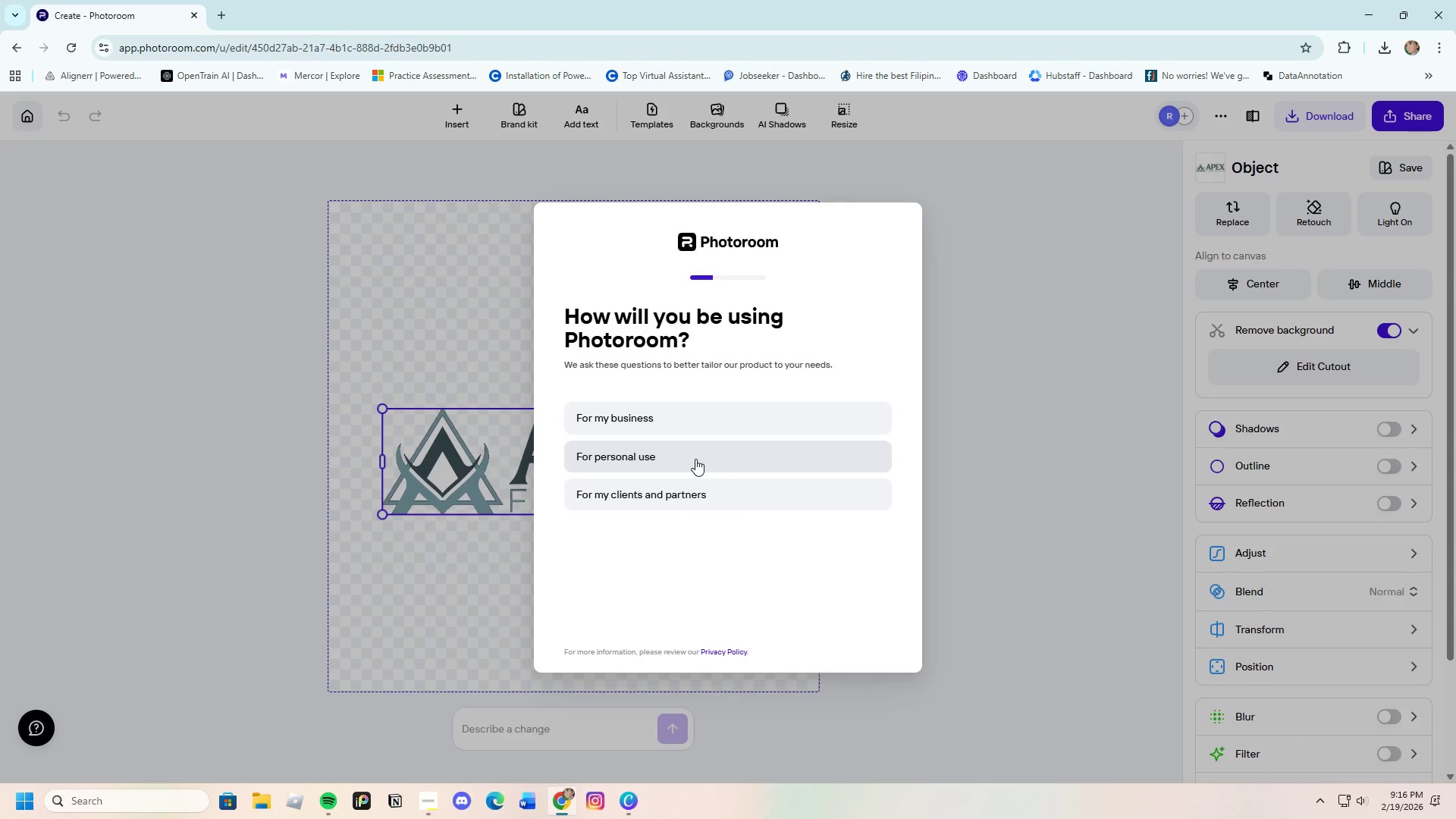 
left_click([695, 459])
 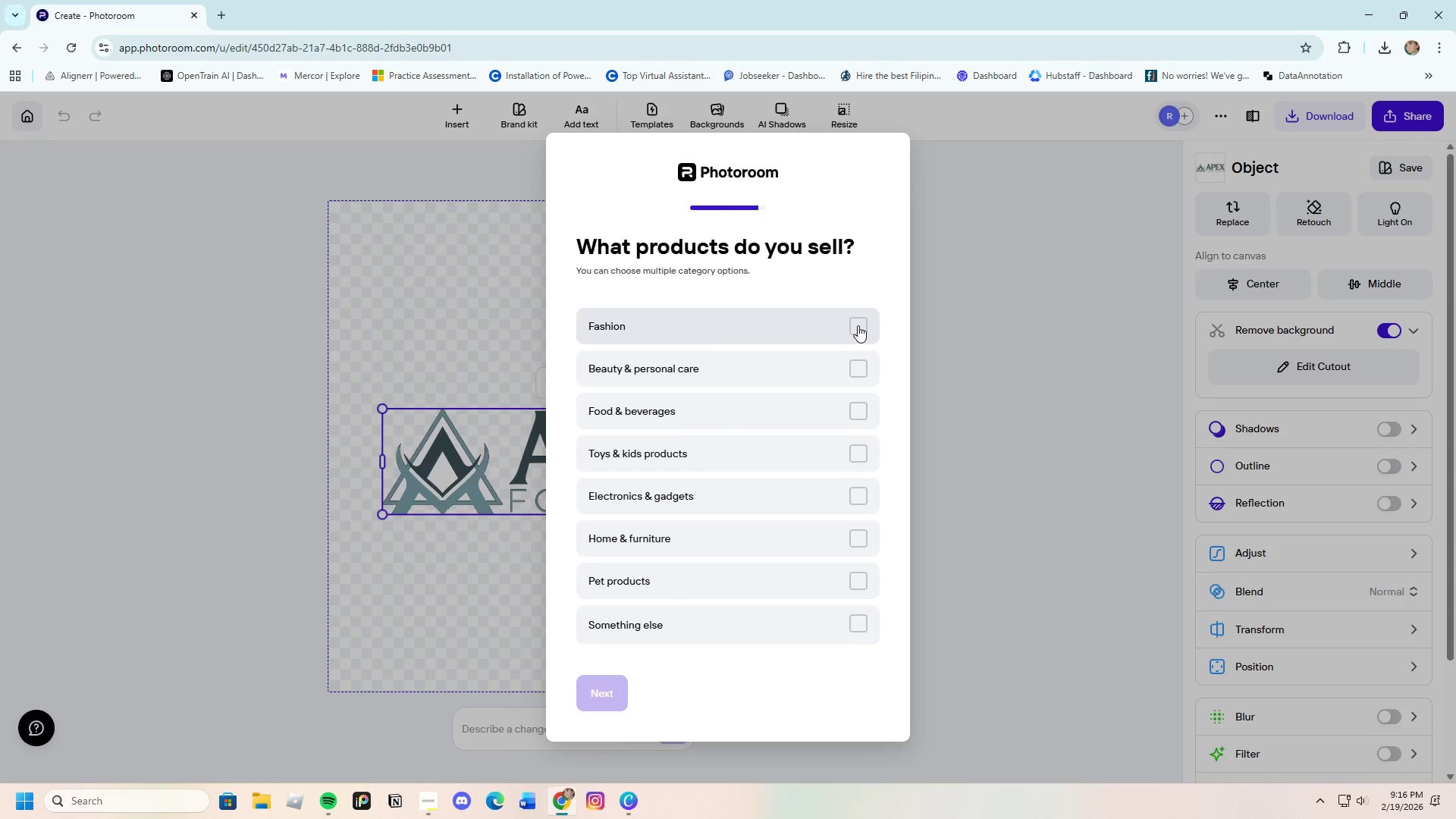 
wait(11.23)
 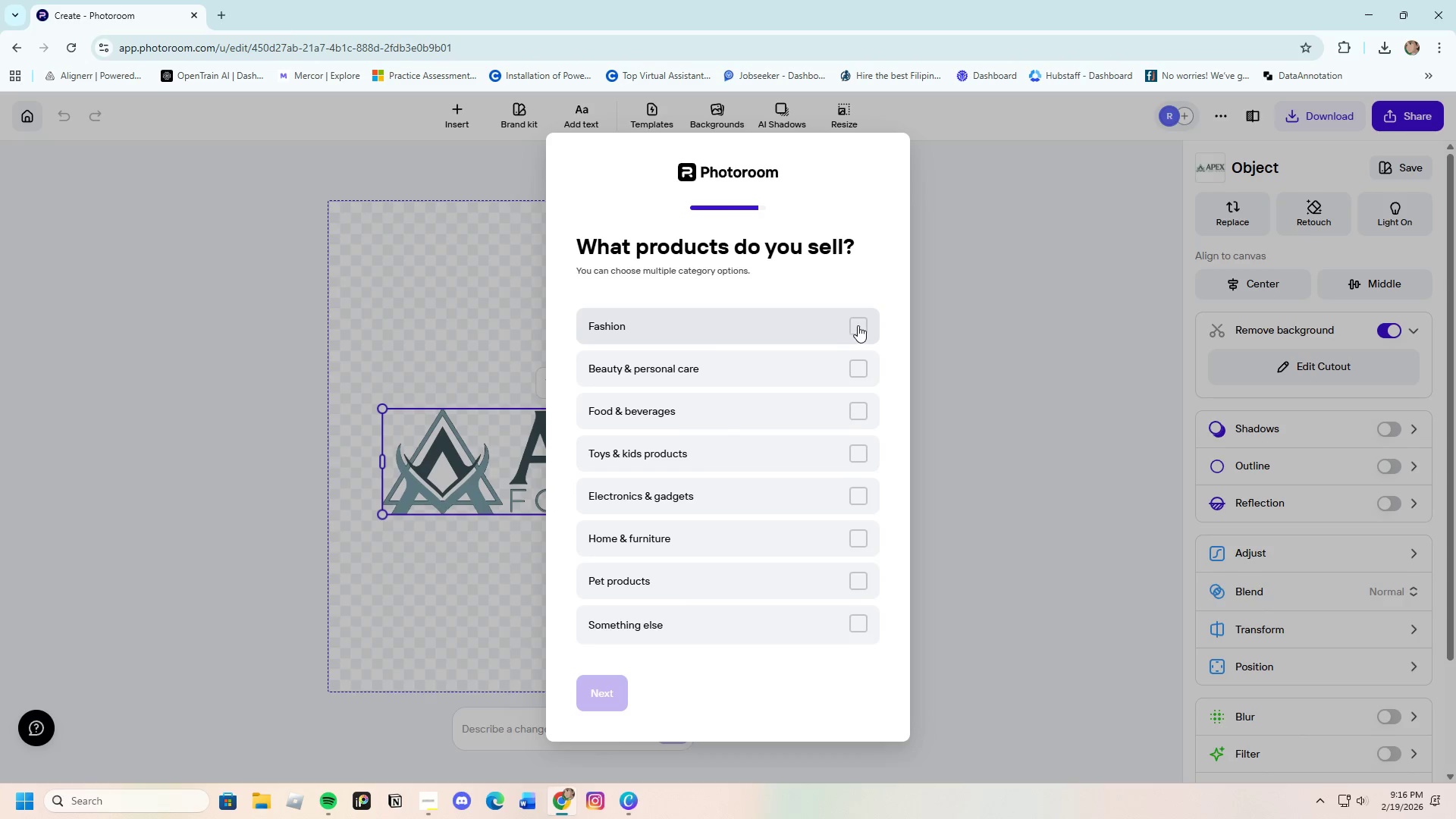 
left_click([851, 323])
 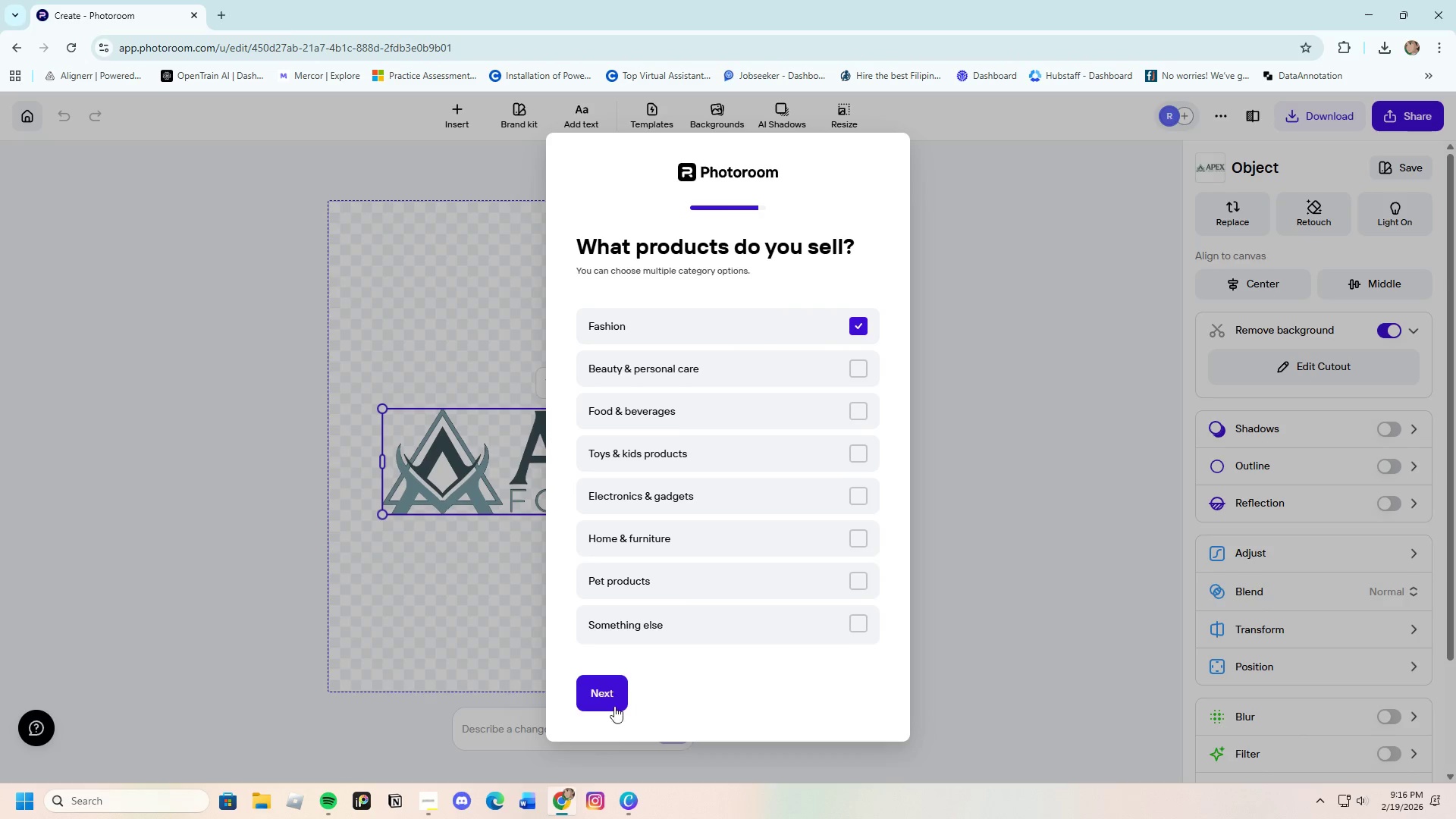 
left_click([613, 706])
 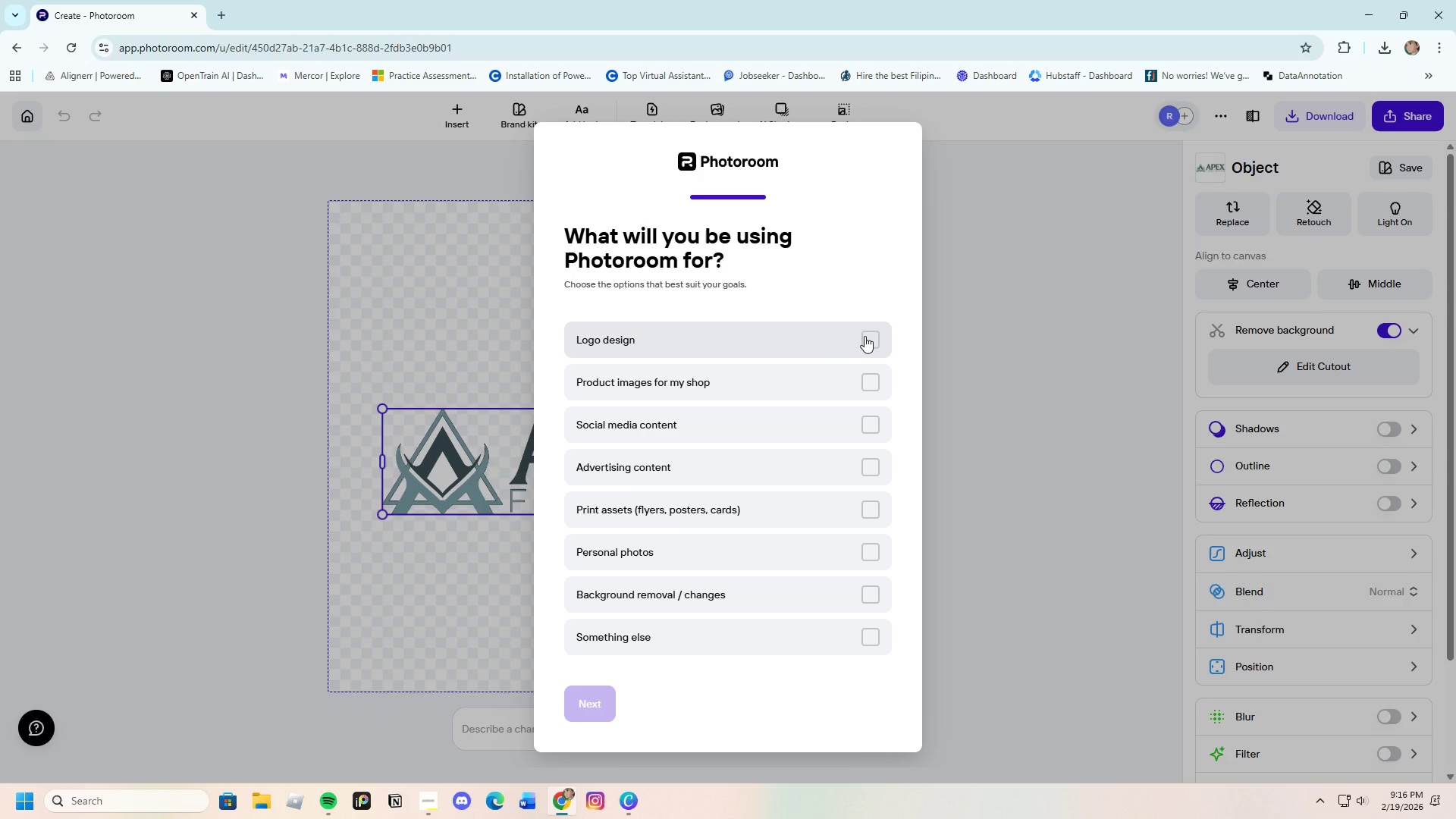 
left_click([865, 336])
 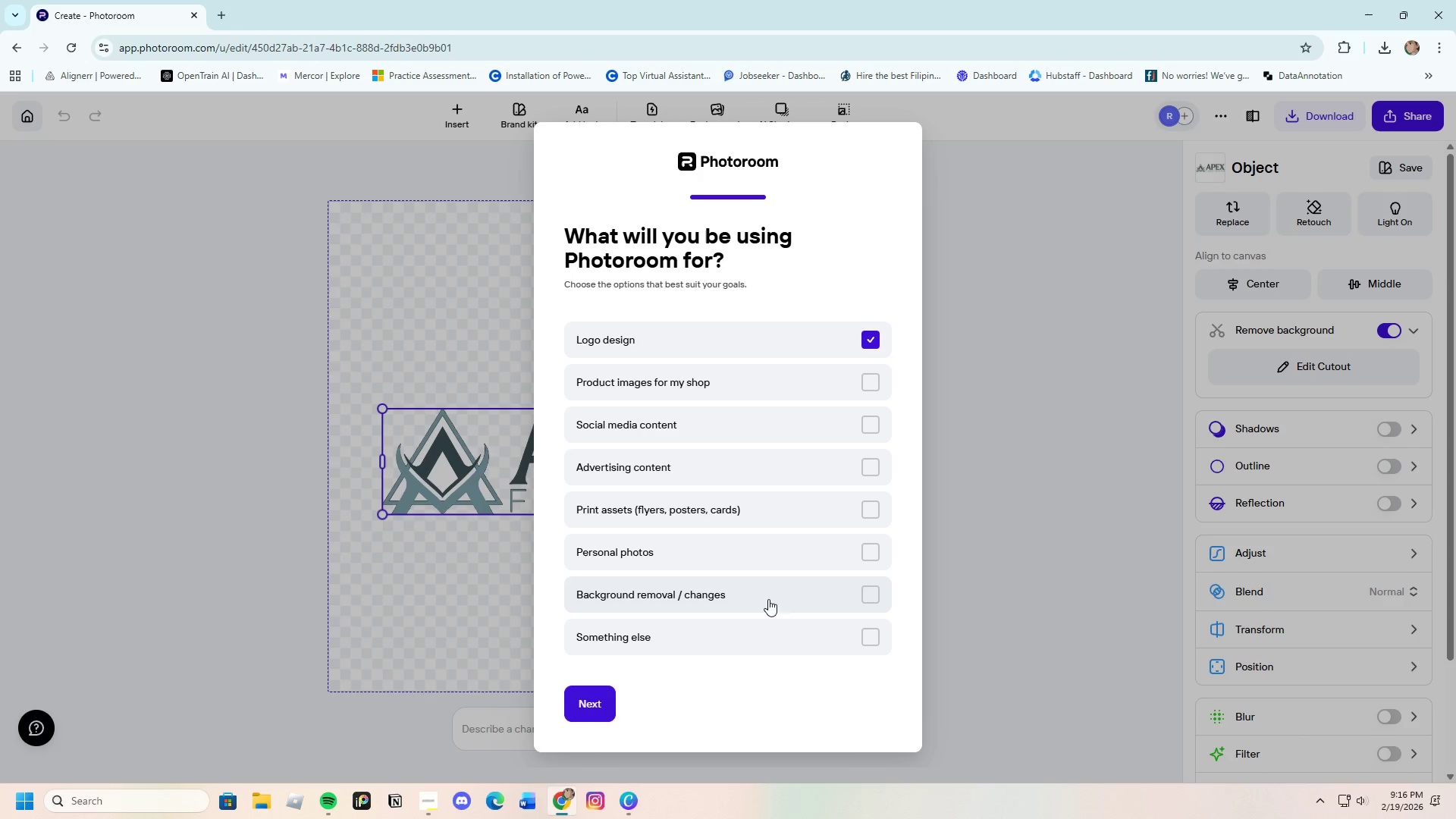 
left_click([777, 597])
 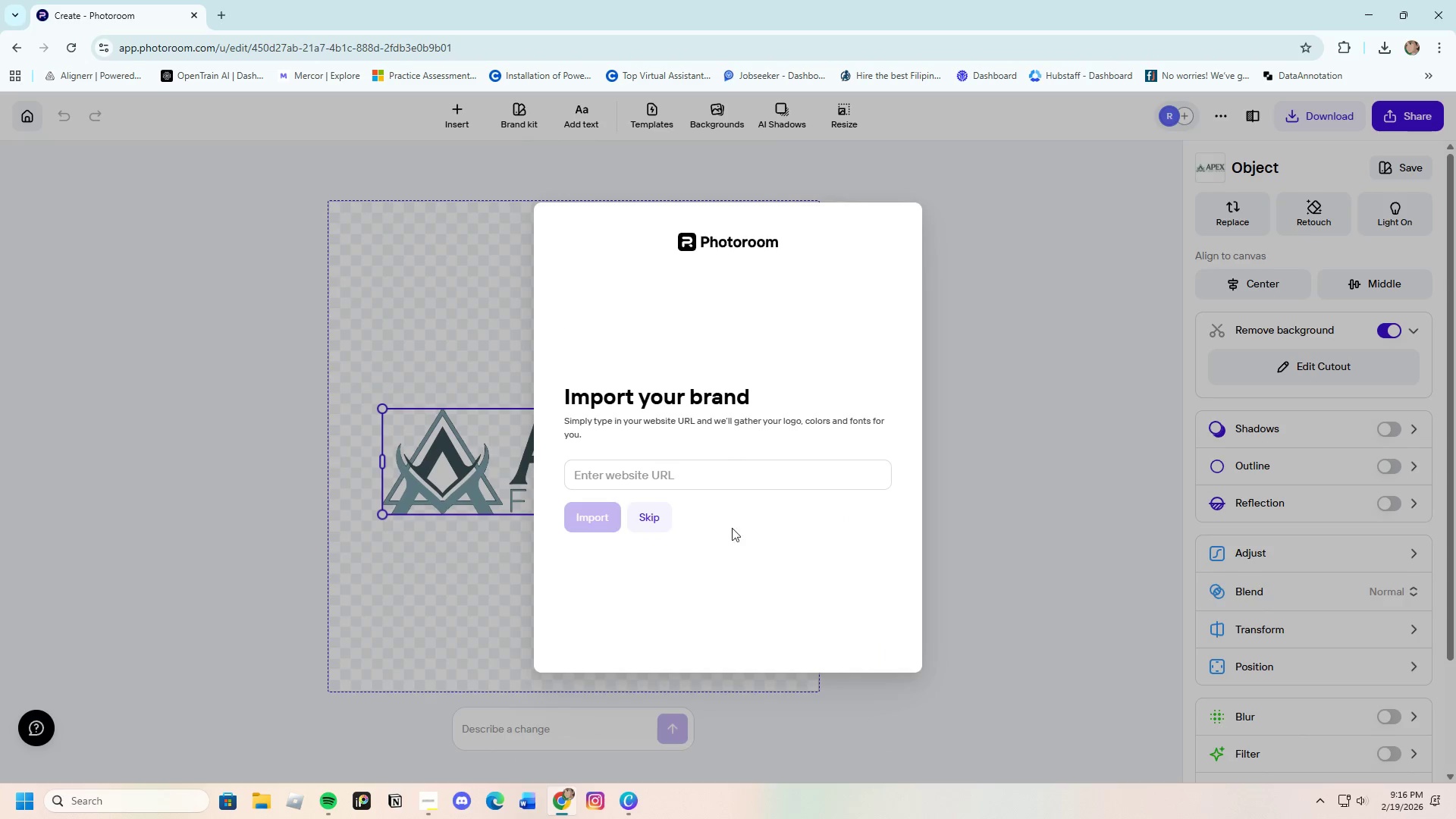 
left_click([665, 528])
 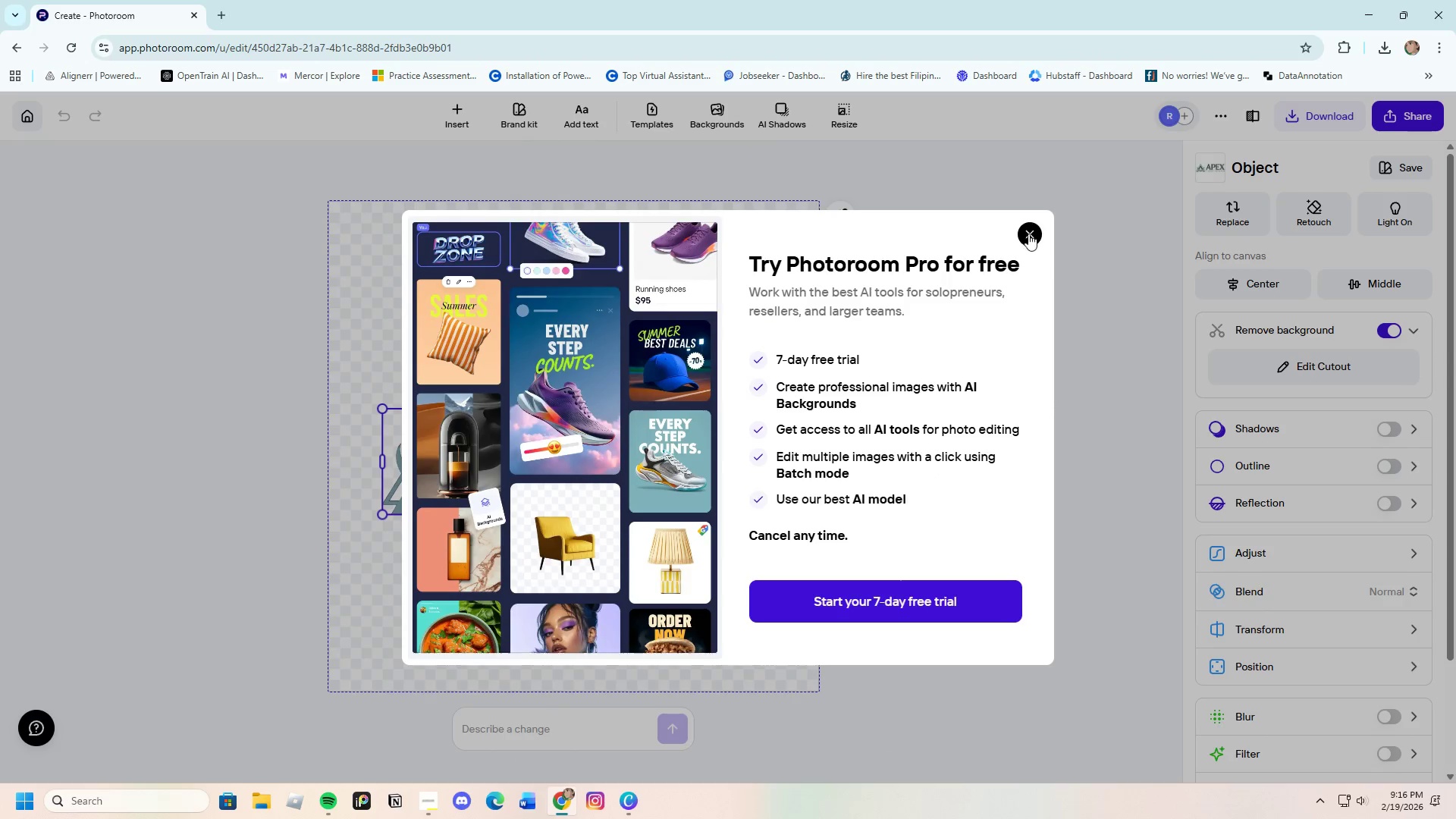 
left_click([1028, 228])
 